 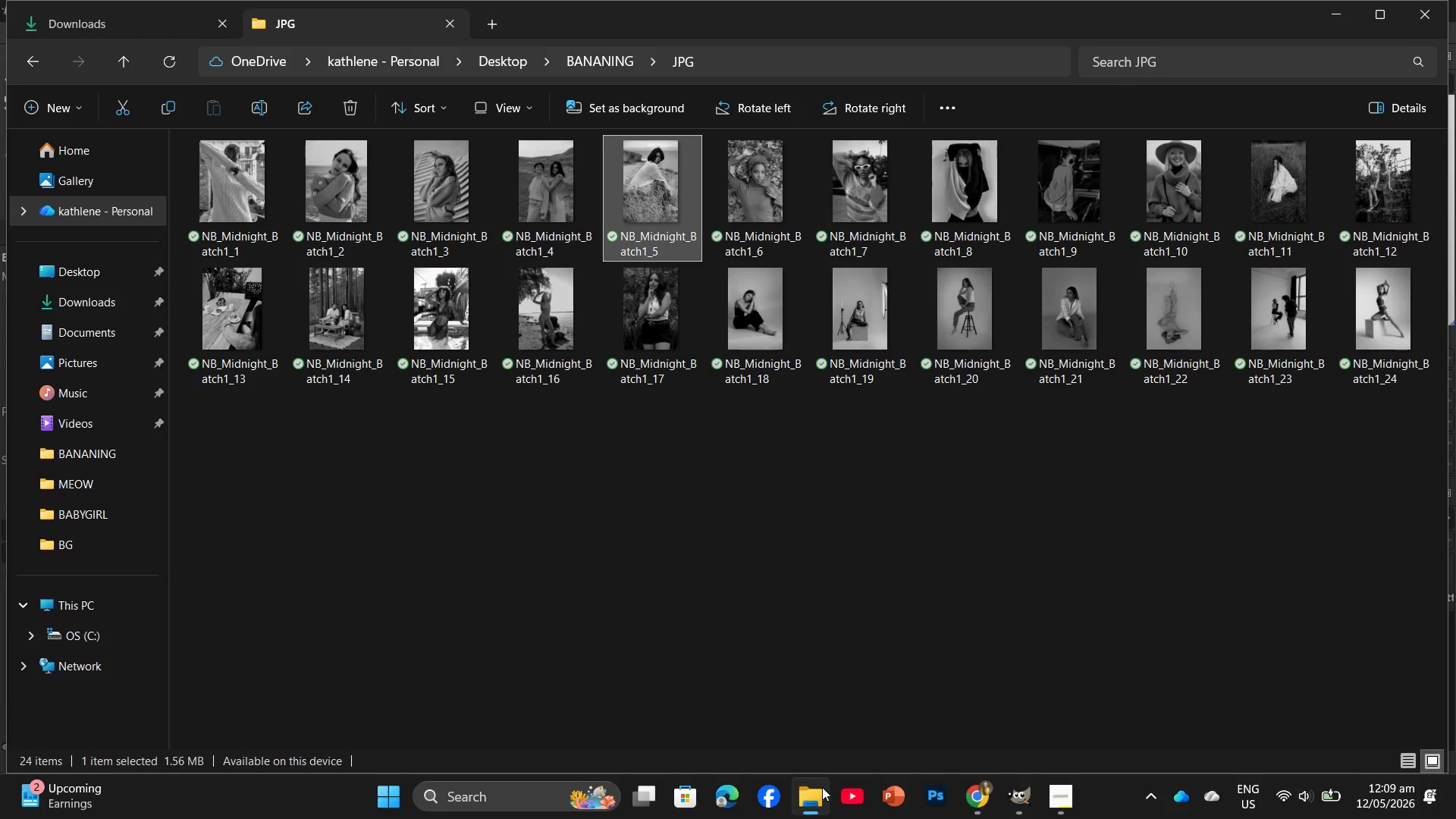 
double_click([1012, 799])
 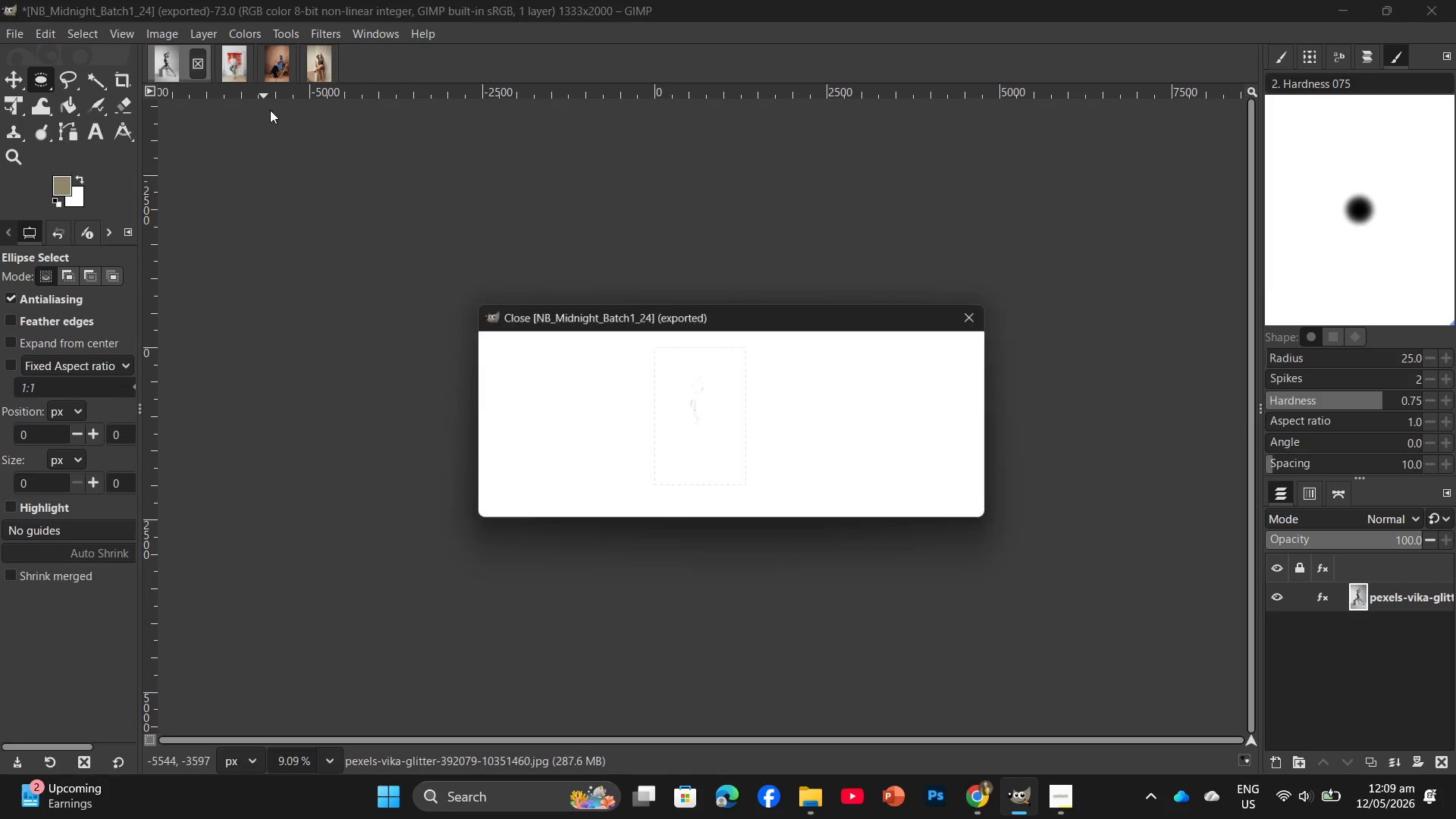 
left_click([793, 508])
 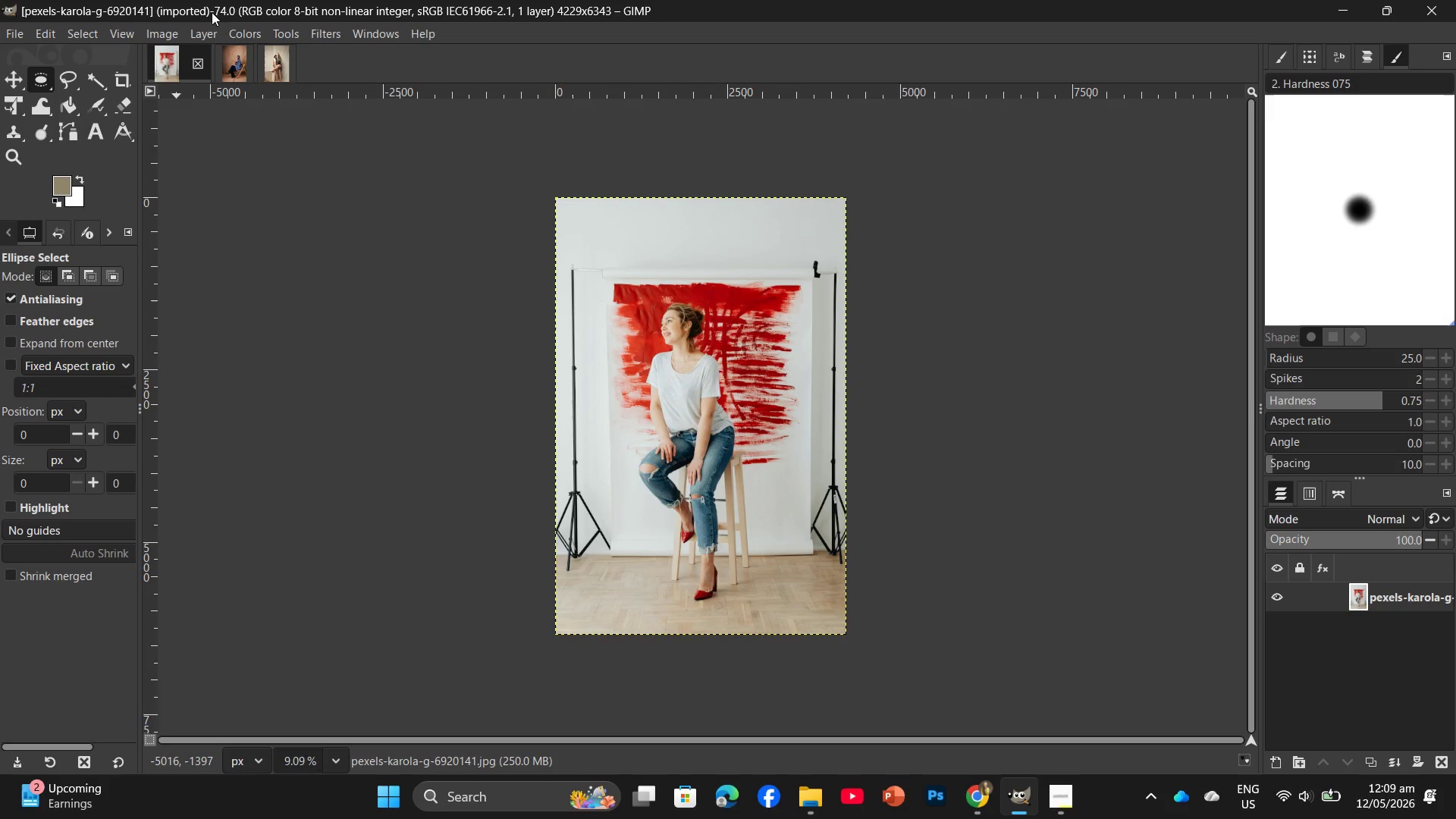 
left_click([234, 29])
 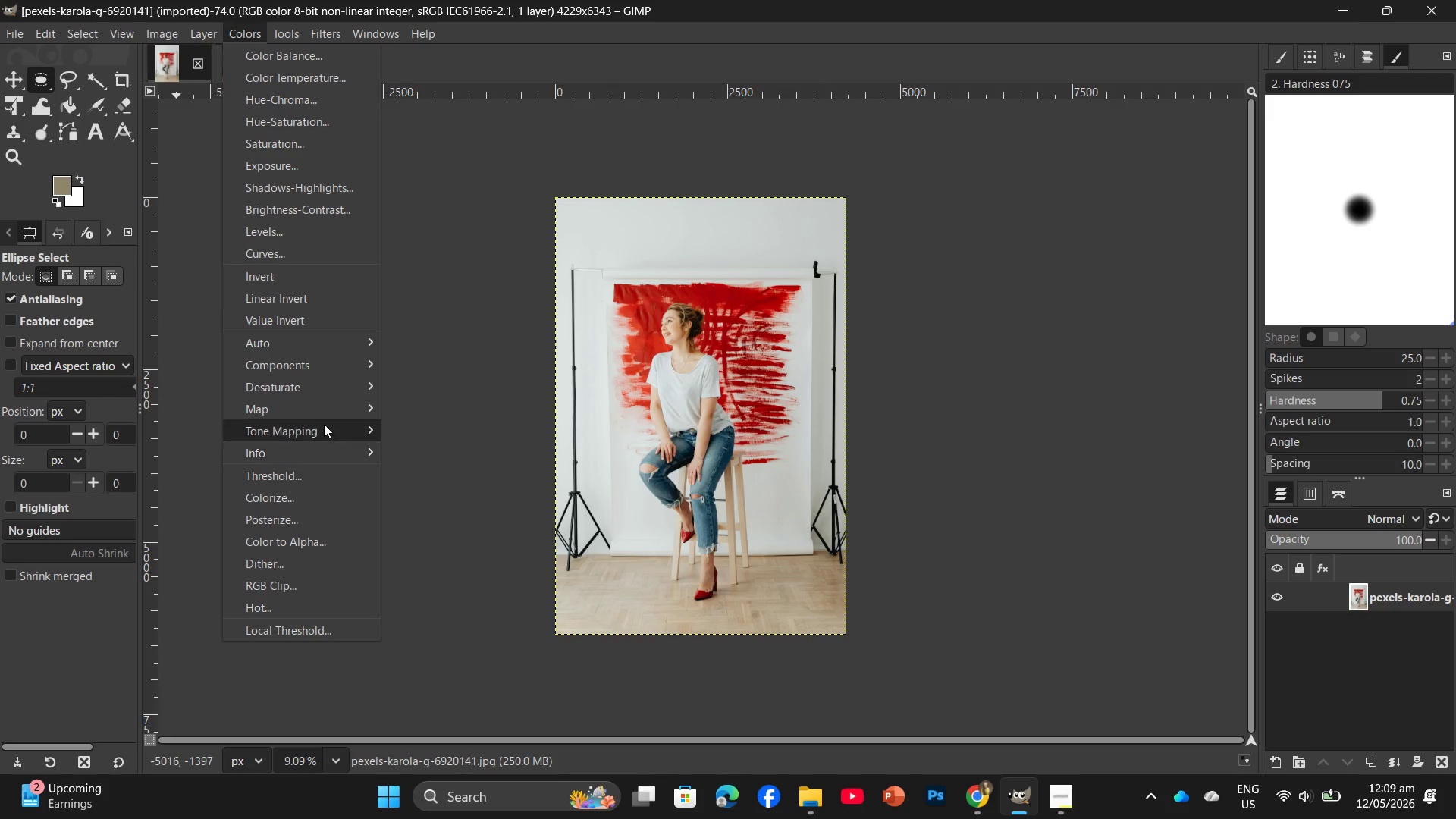 
left_click([322, 369])
 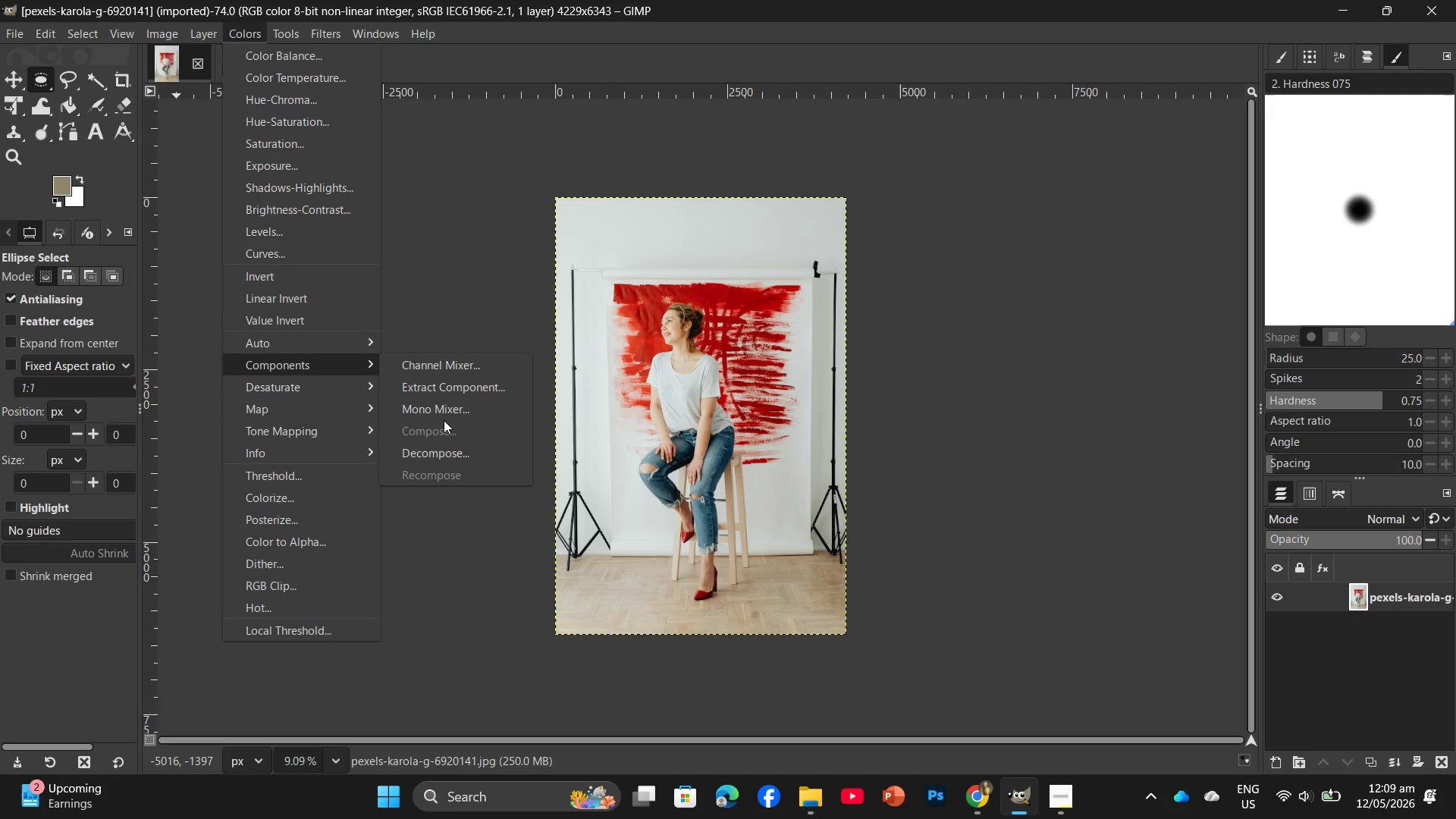 
left_click([444, 415])
 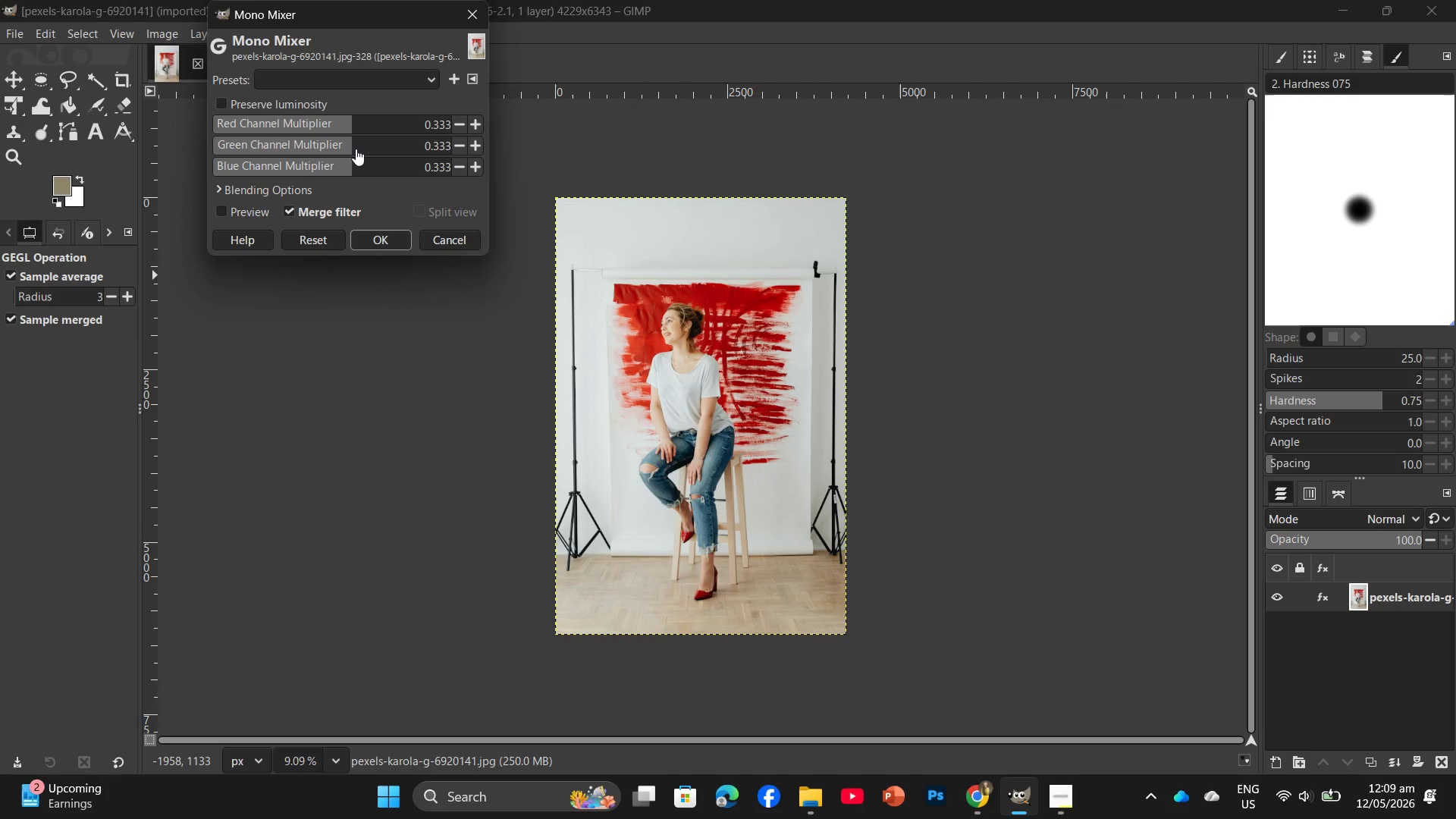 
left_click([350, 152])
 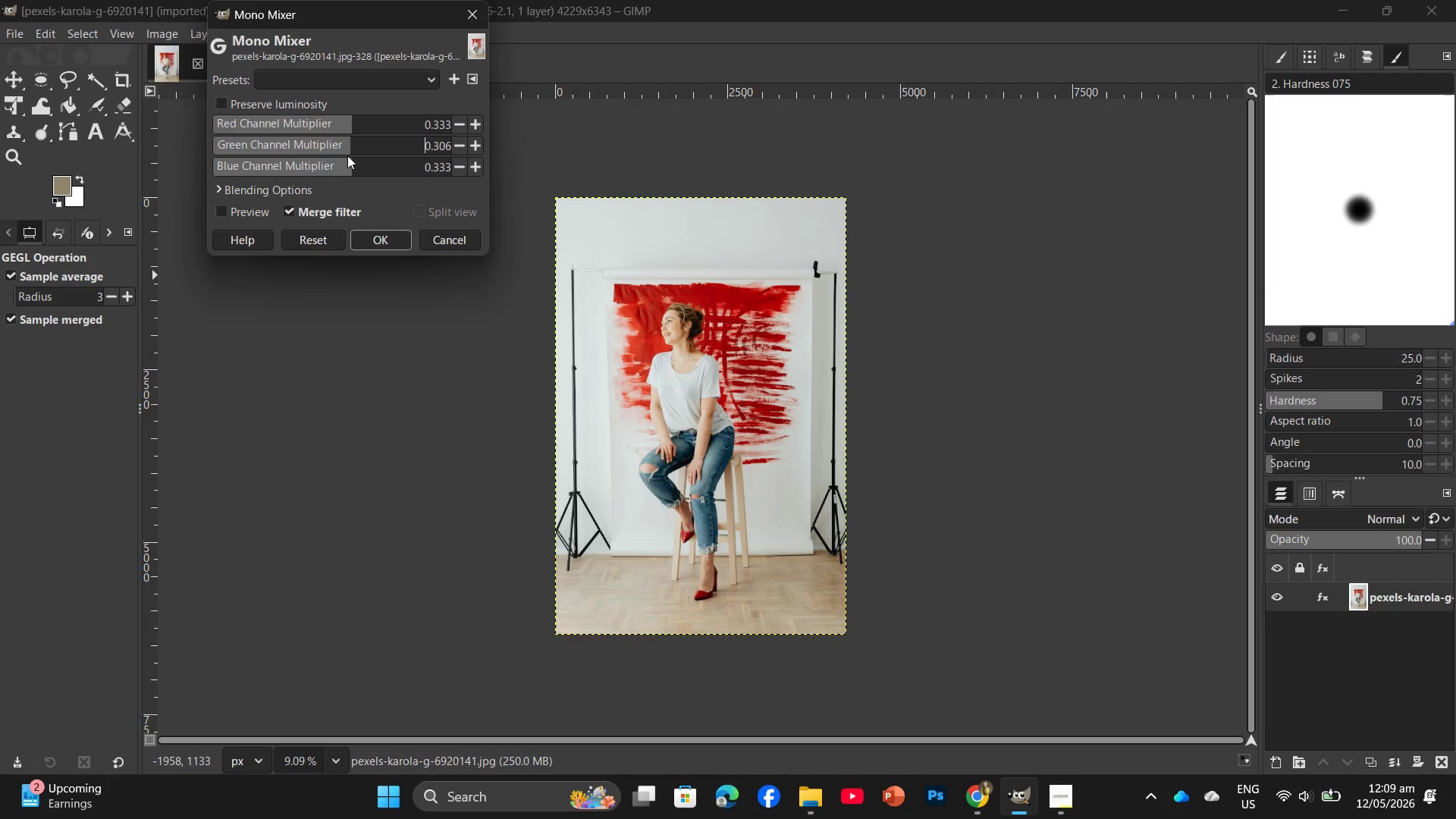 
left_click([347, 152])
 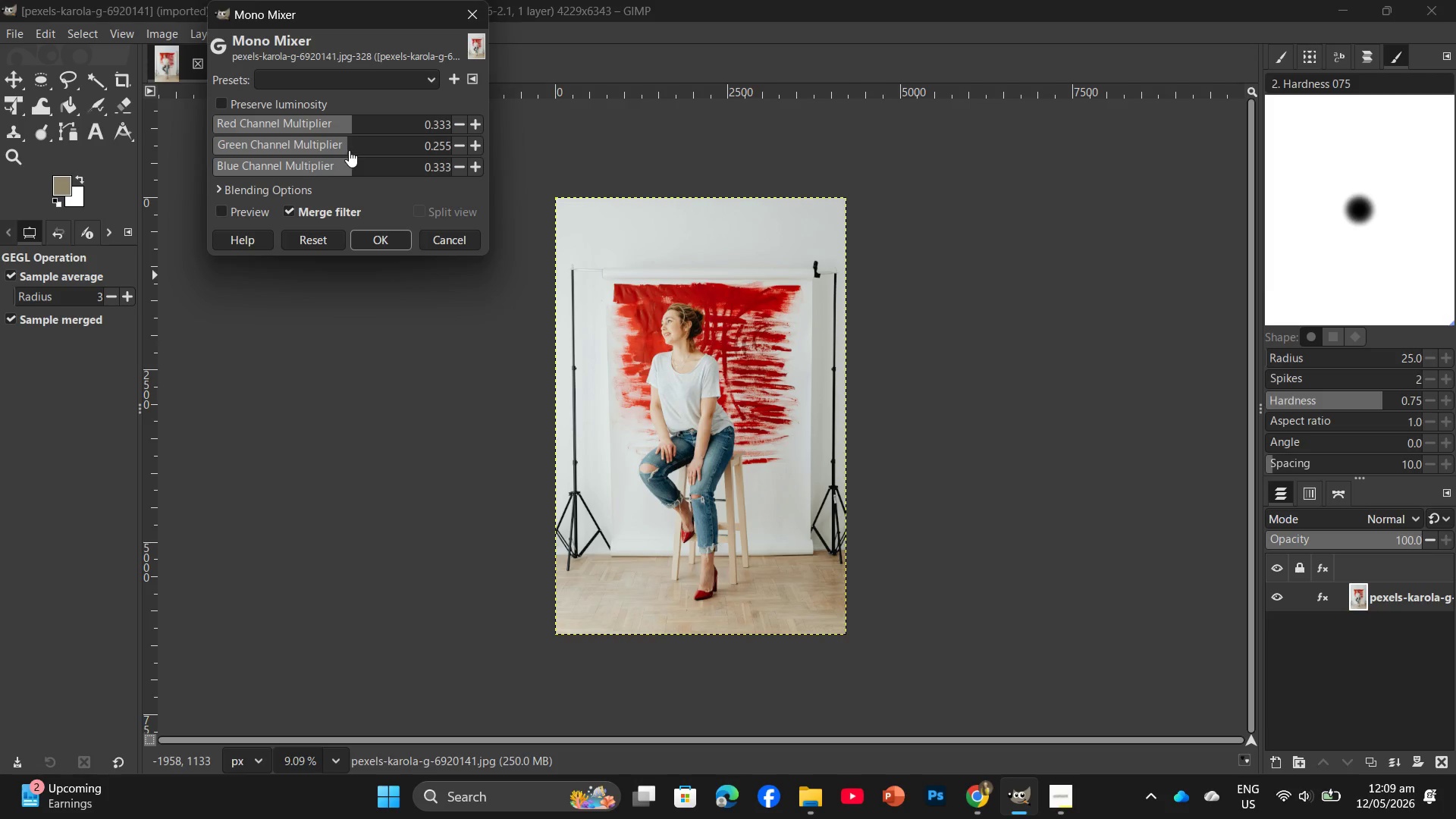 
left_click([349, 150])
 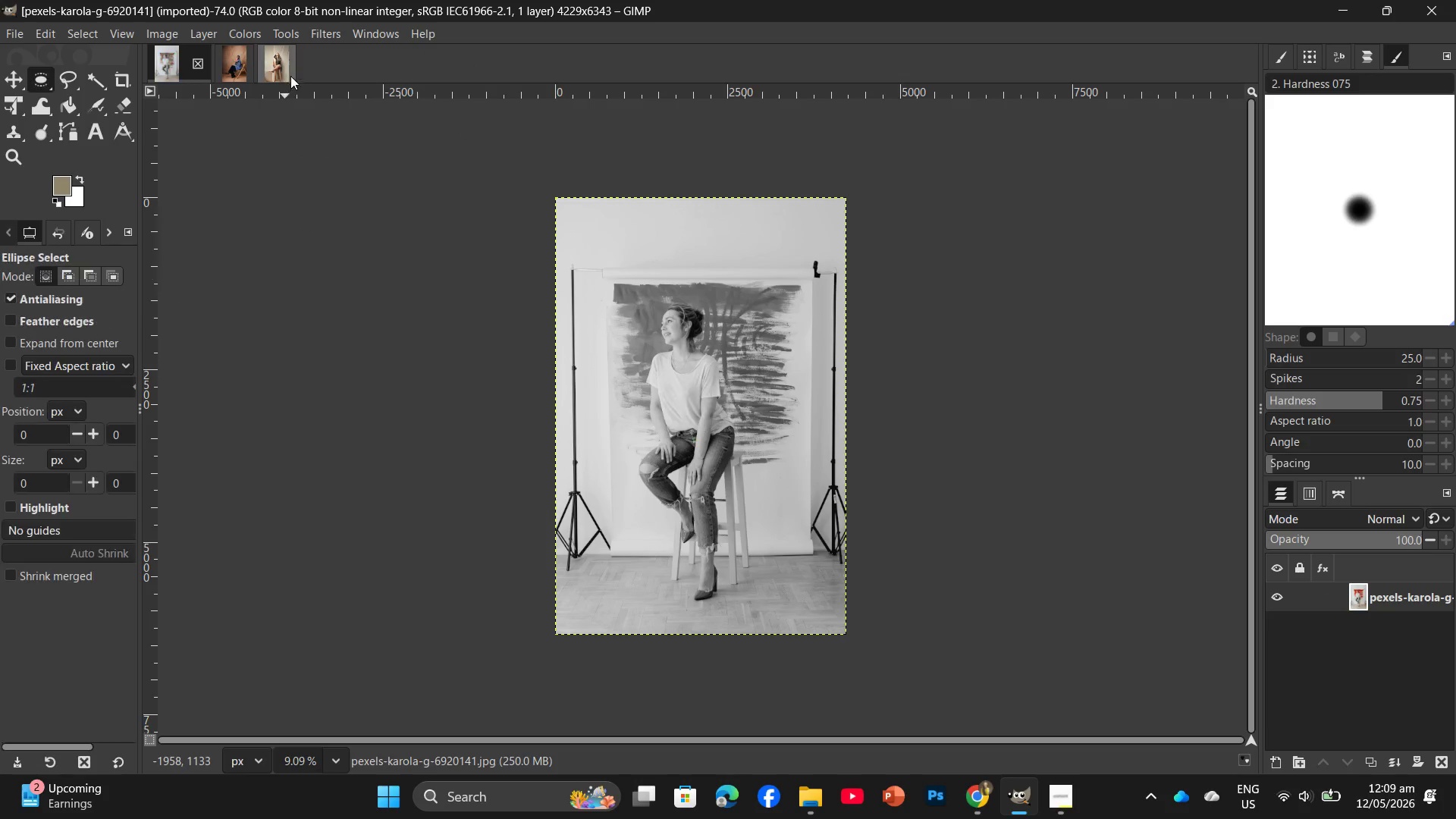 
left_click([250, 38])
 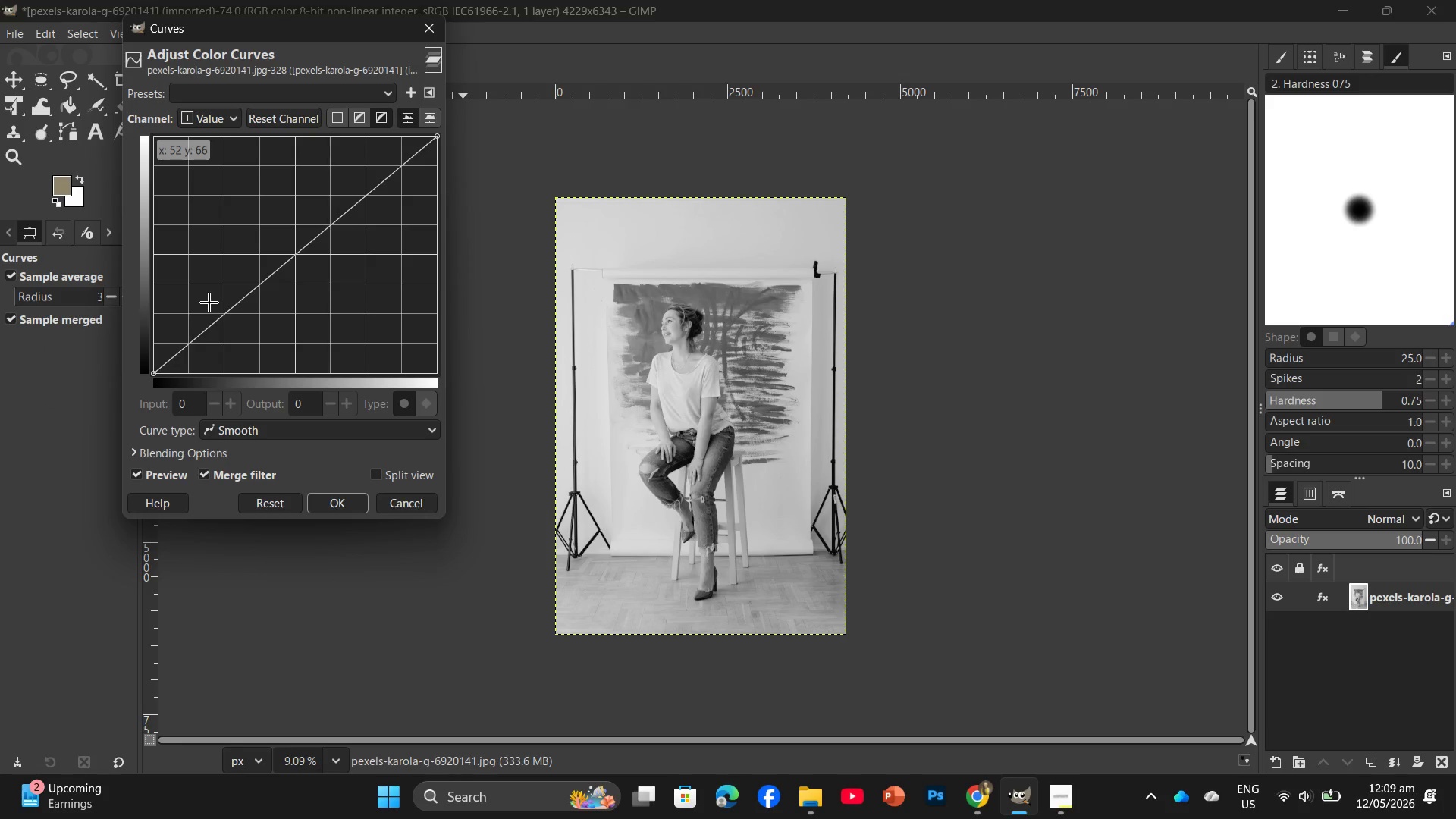 
left_click_drag(start_coordinate=[331, 234], to_coordinate=[340, 250])
 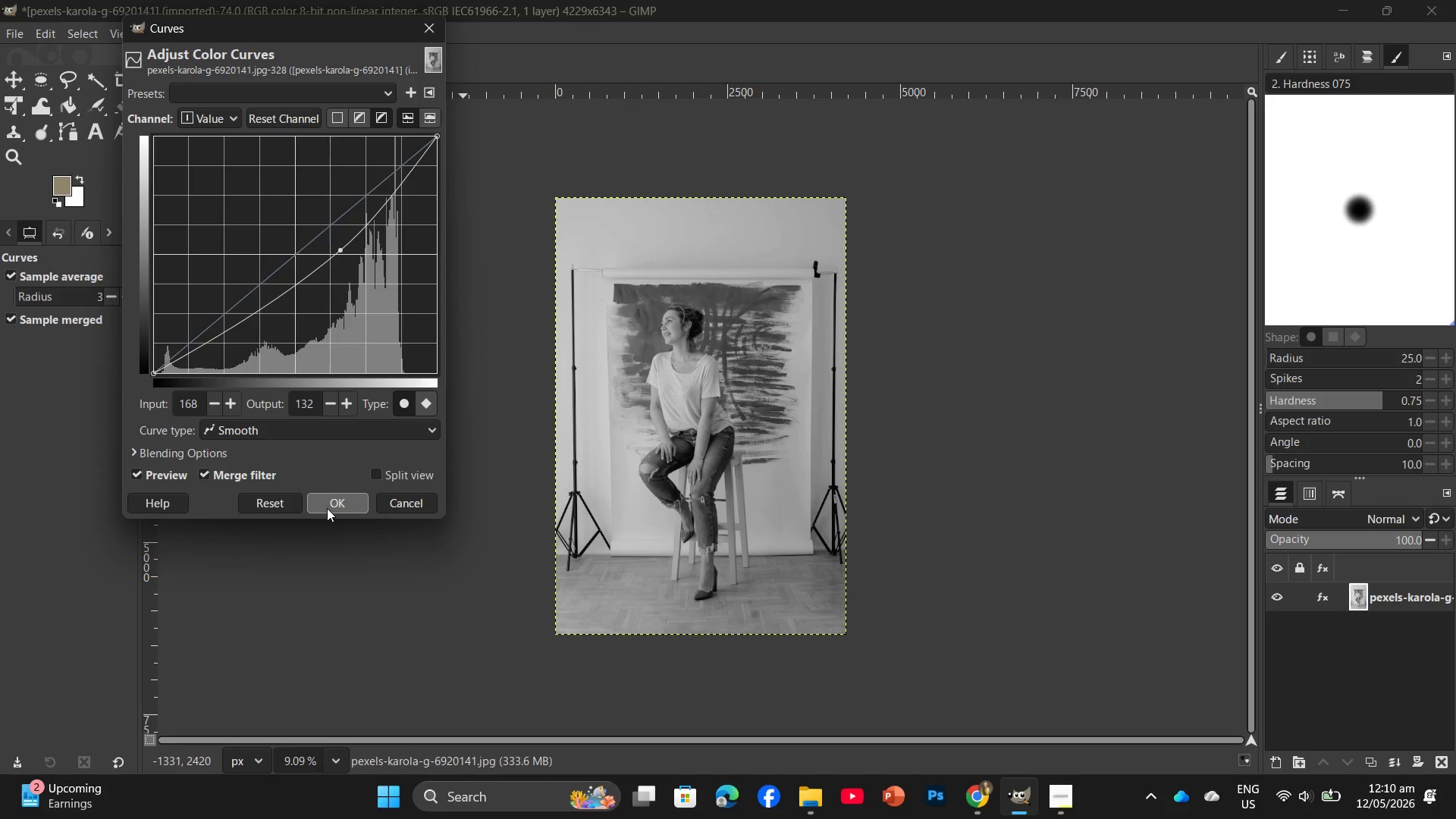 
left_click([327, 508])
 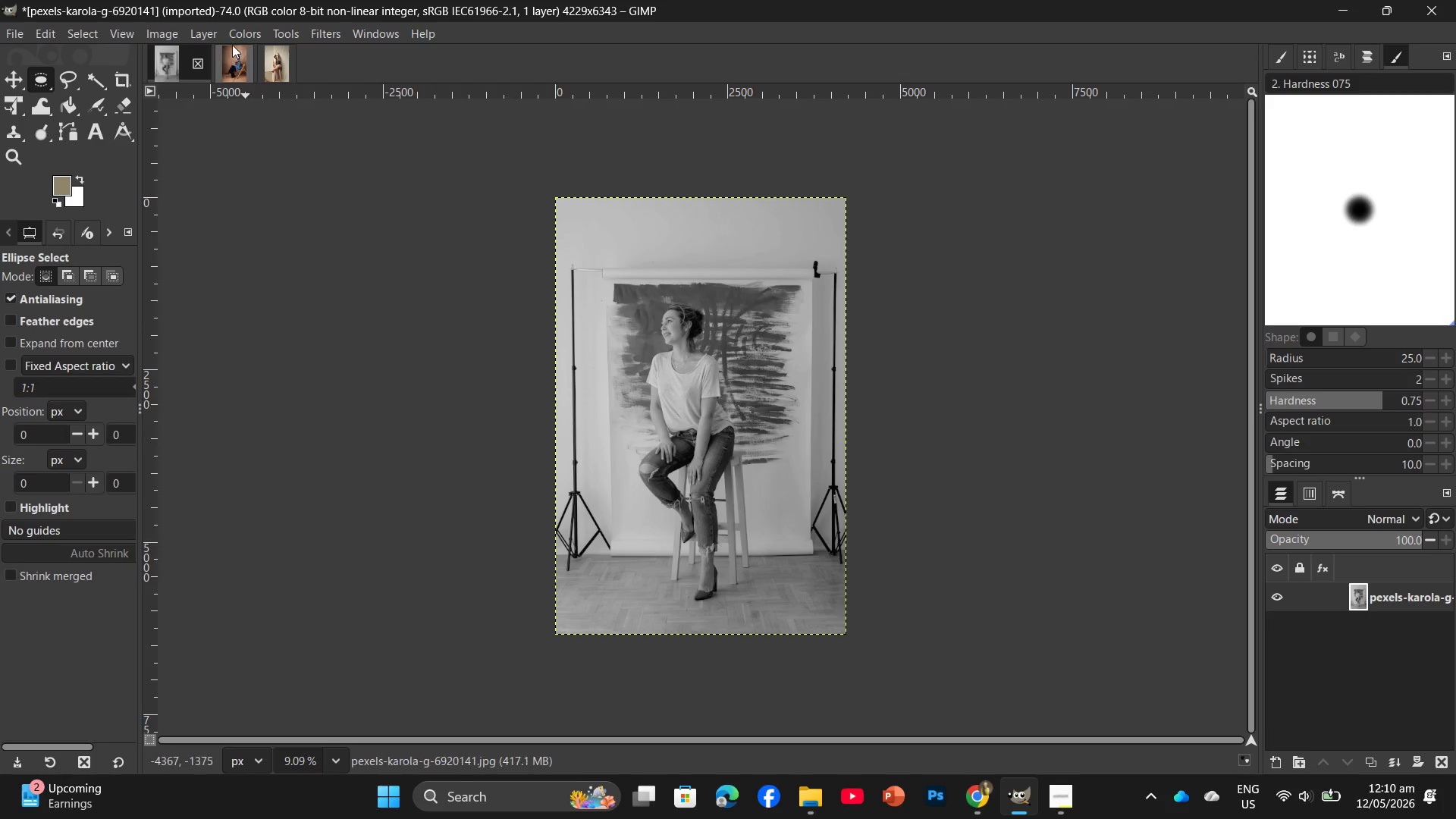 
left_click([240, 30])
 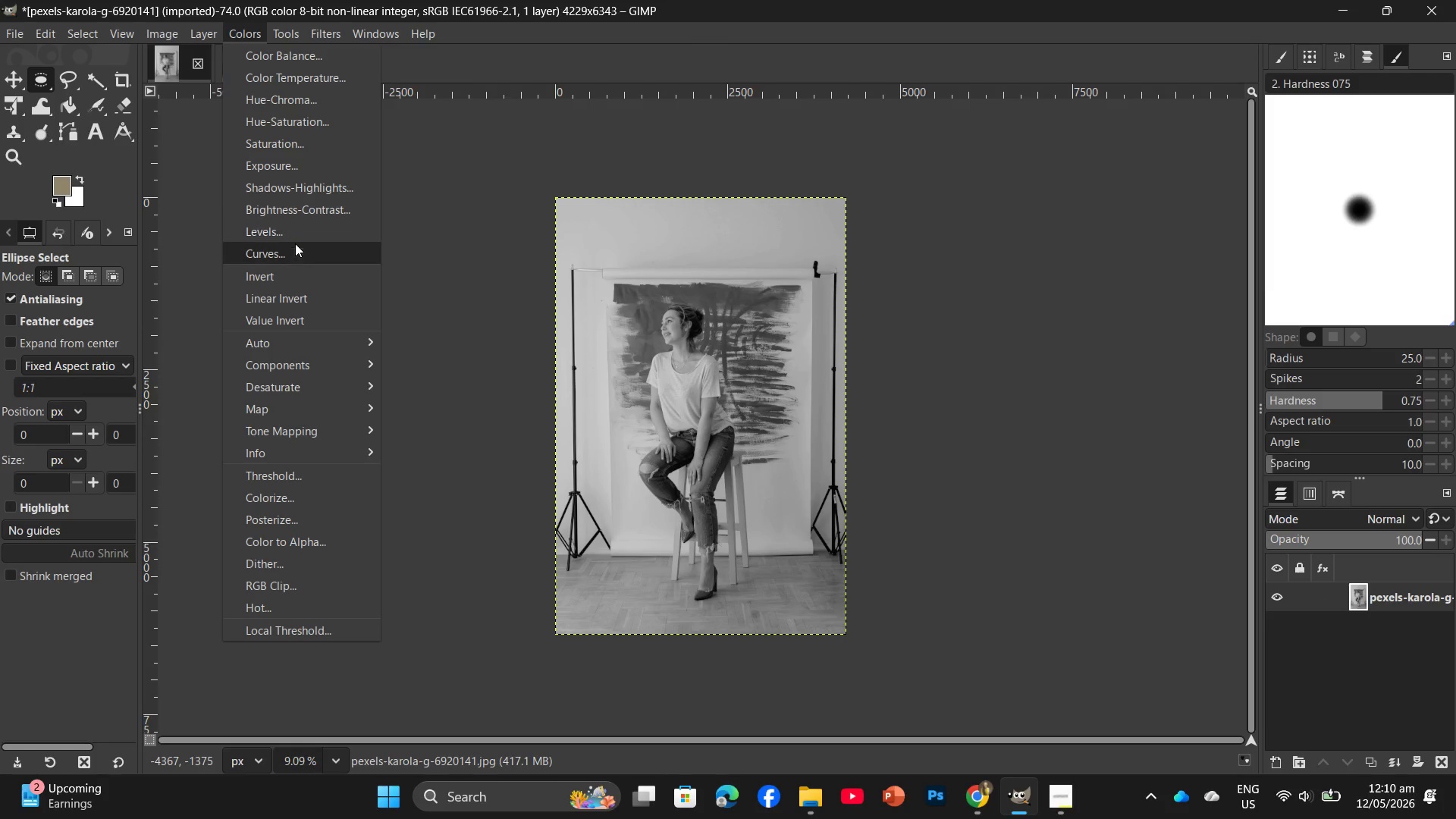 
left_click_drag(start_coordinate=[295, 253], to_coordinate=[304, 240])
 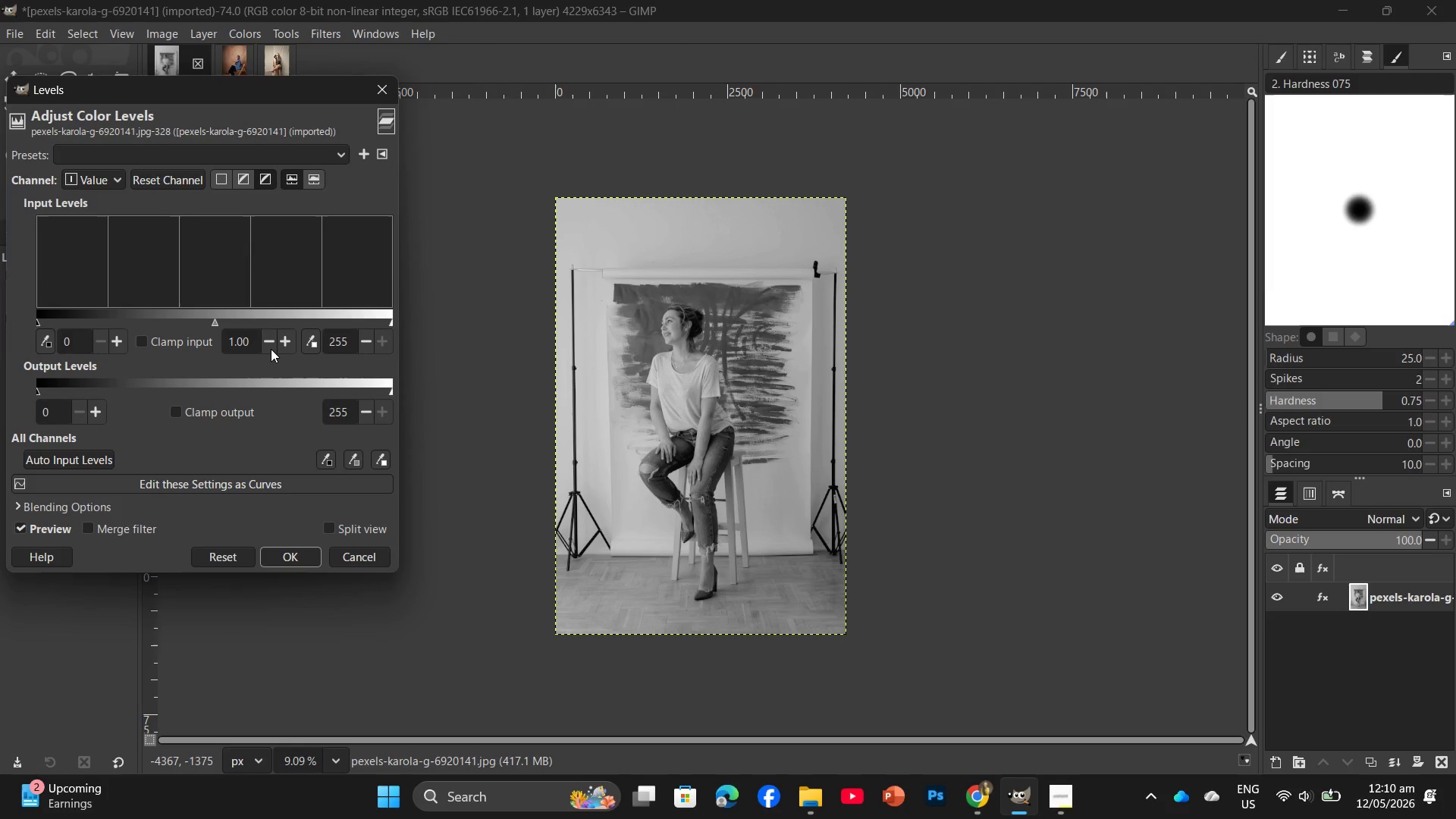 
left_click([89, 346])
 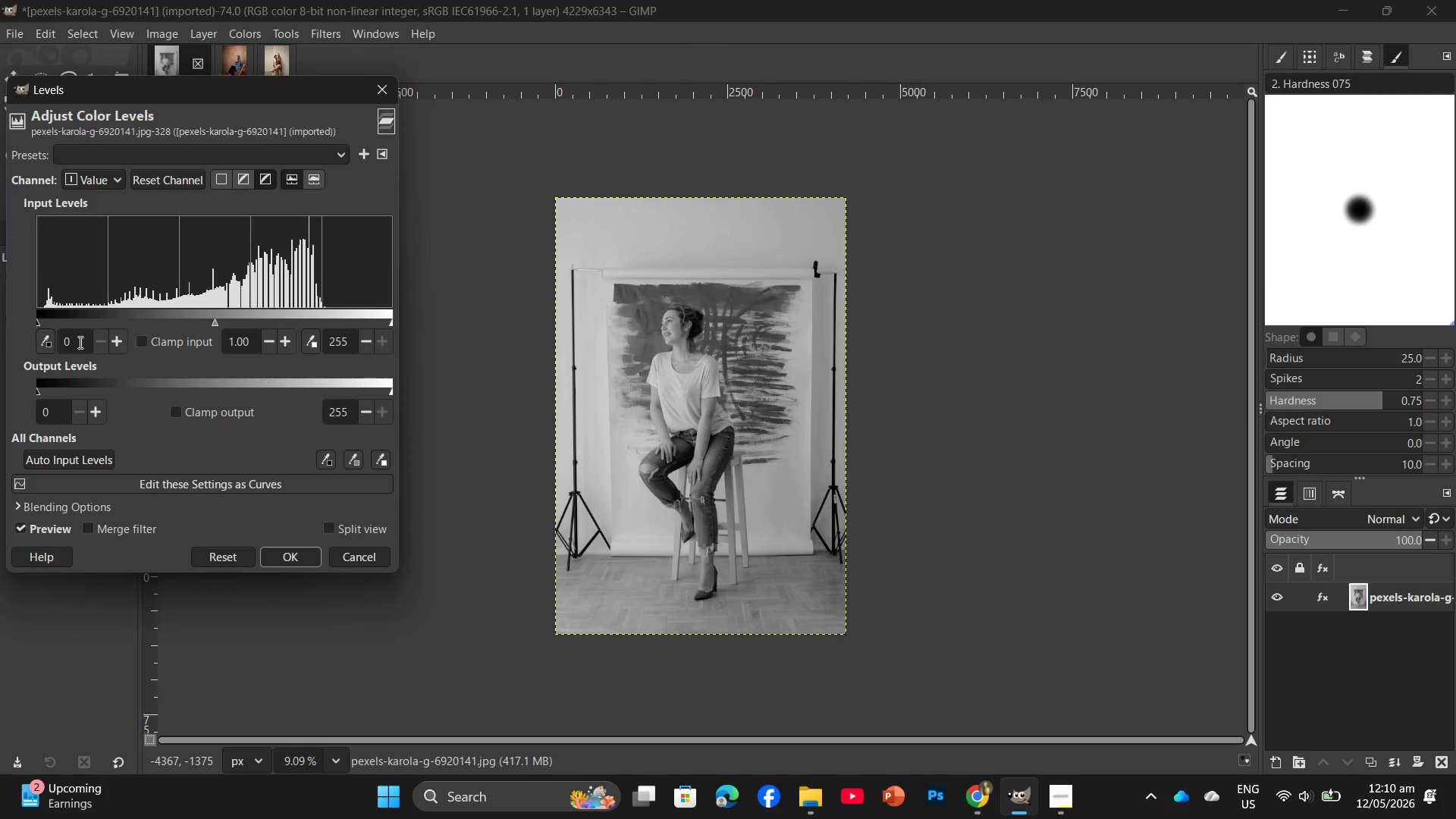 
left_click([76, 342])
 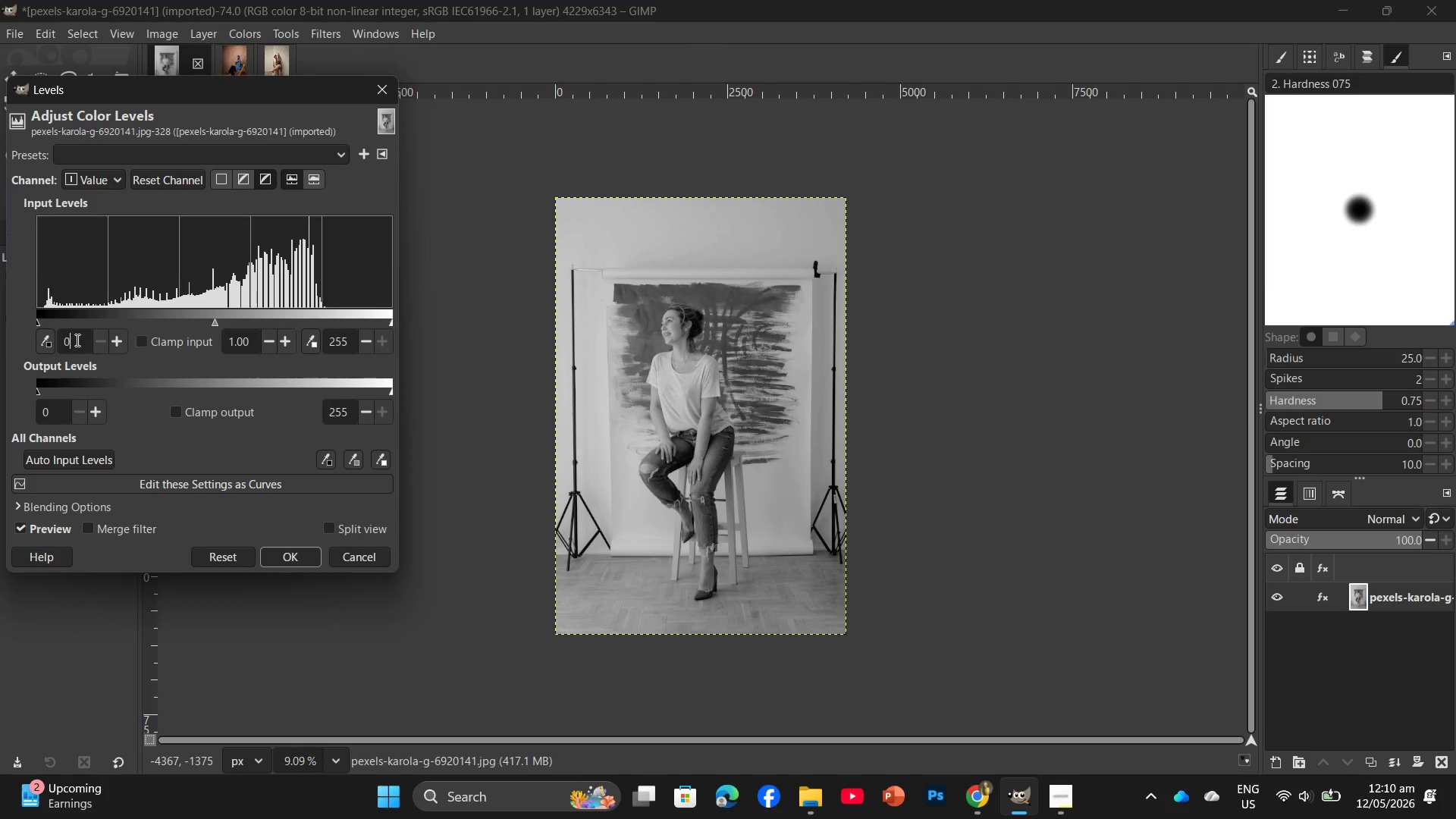 
key(Backspace)
 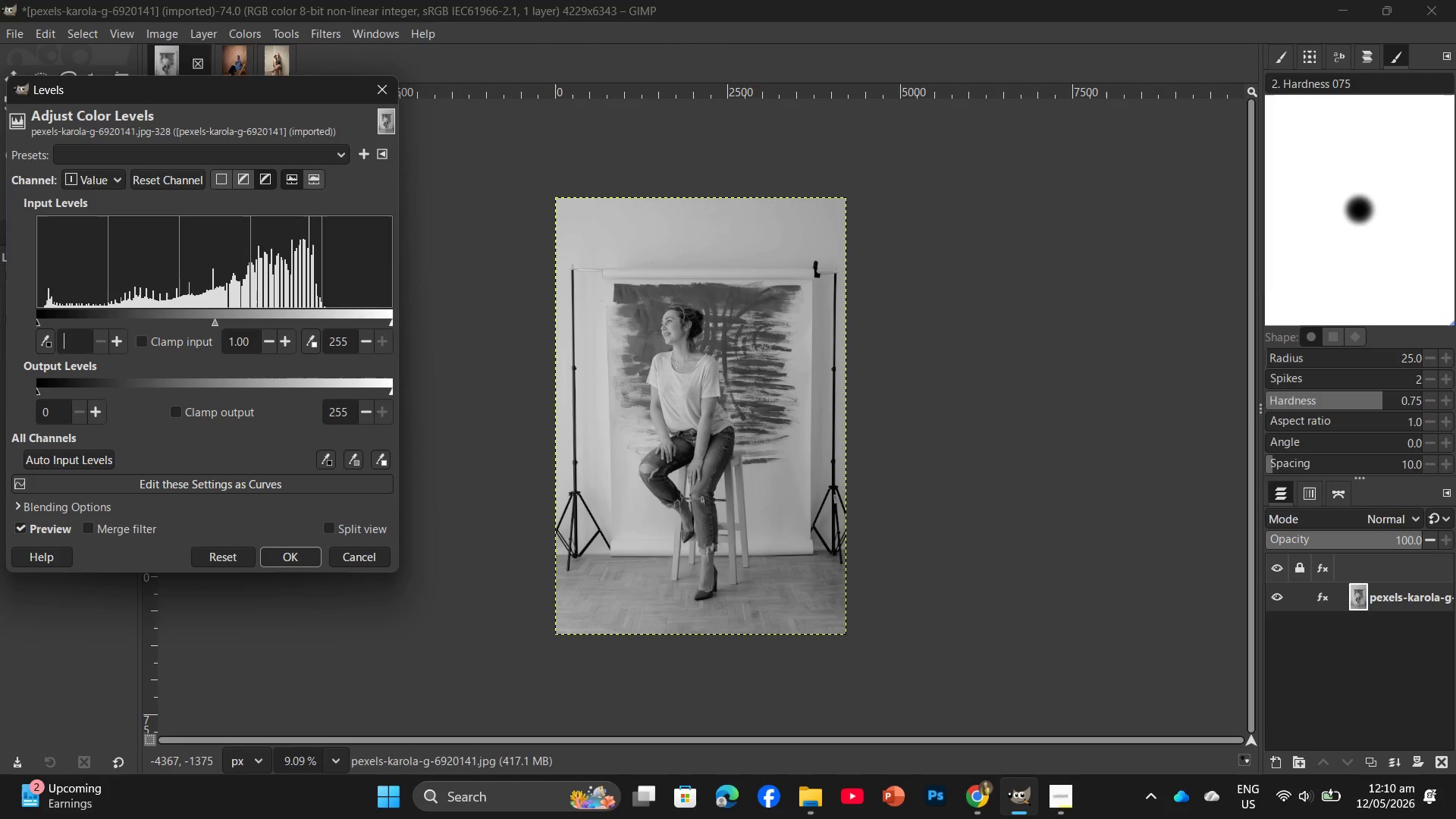 
key(Numpad1)
 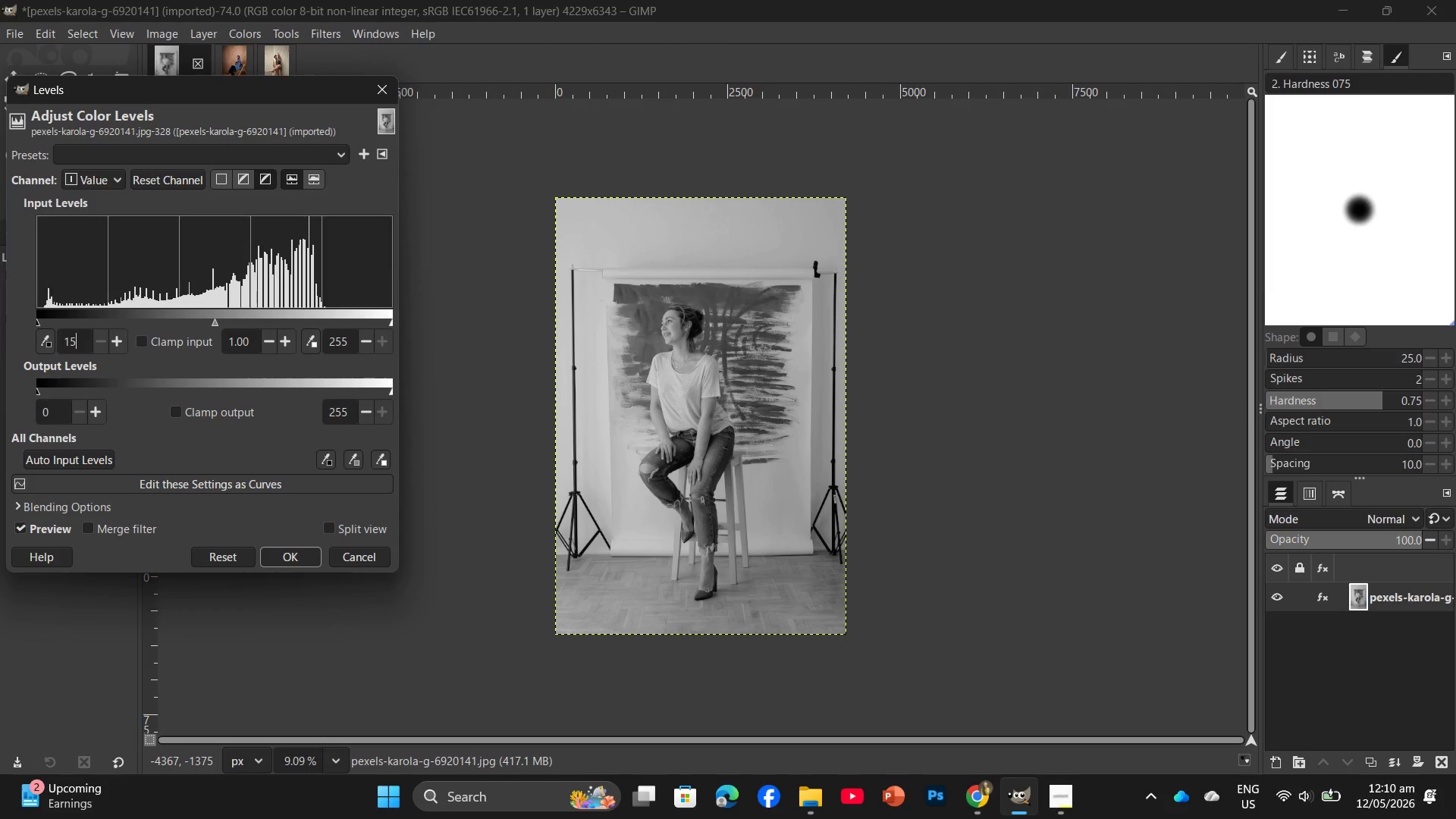 
key(Numpad5)
 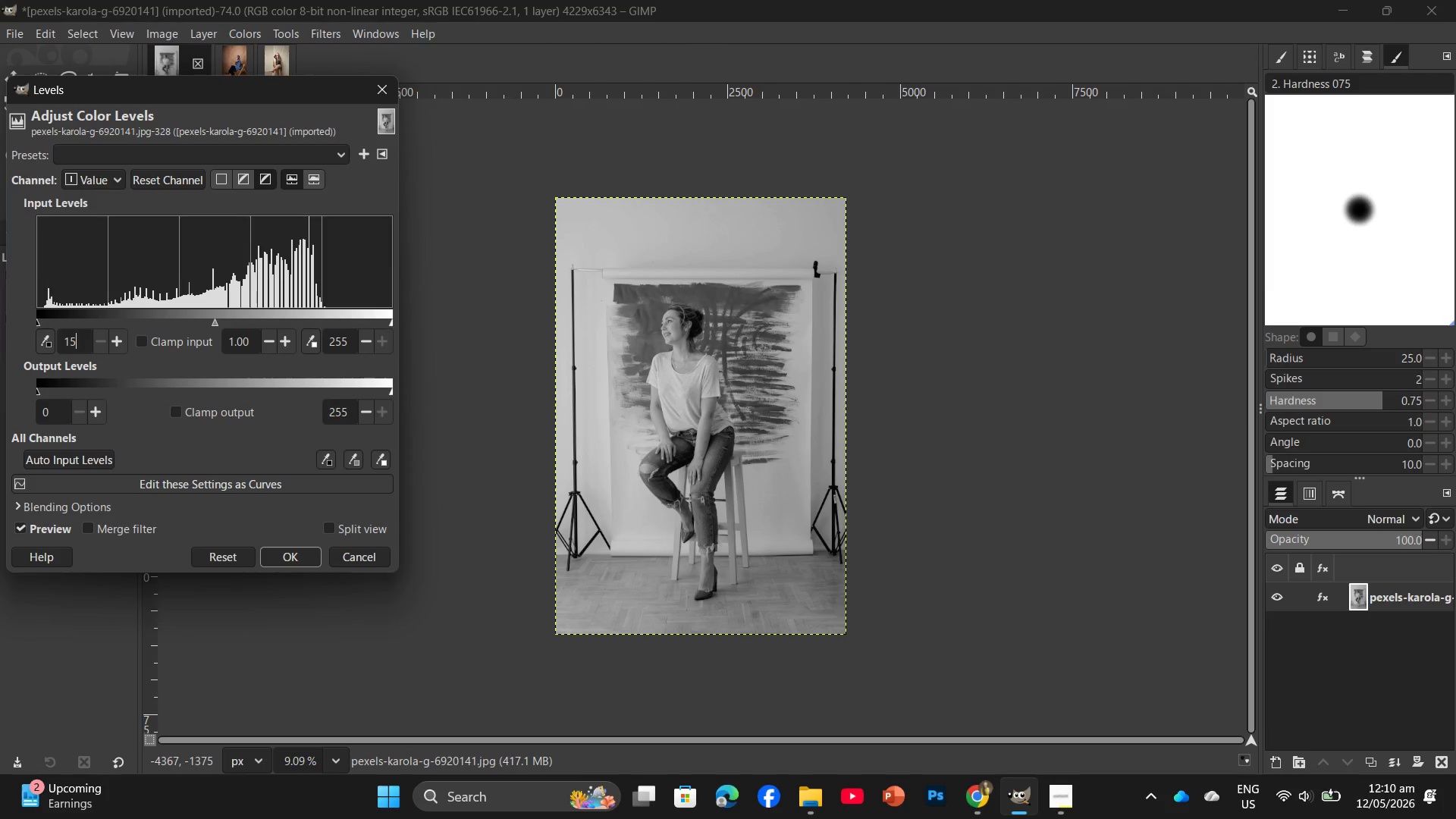 
key(Enter)
 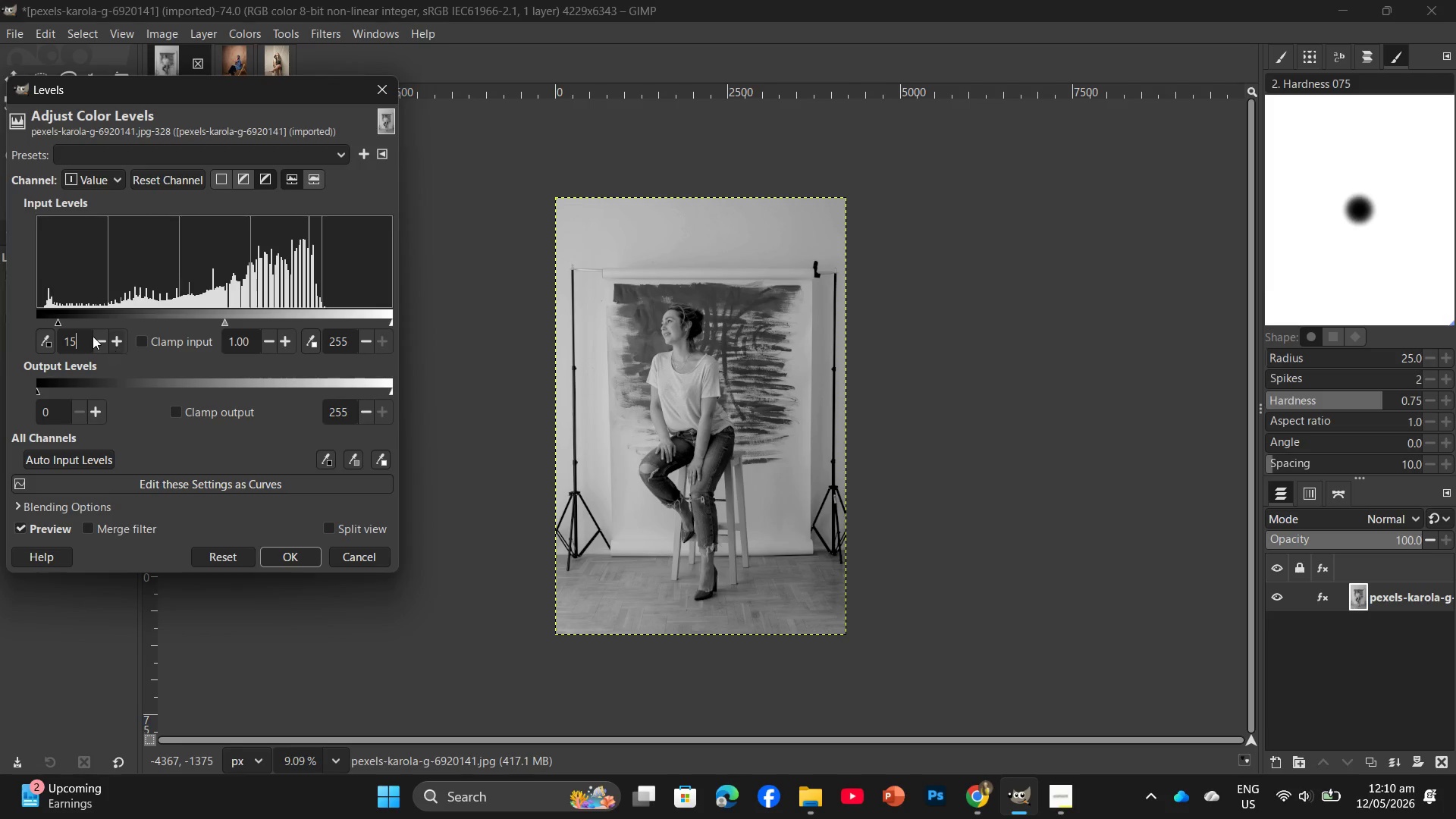 
key(Backspace)
 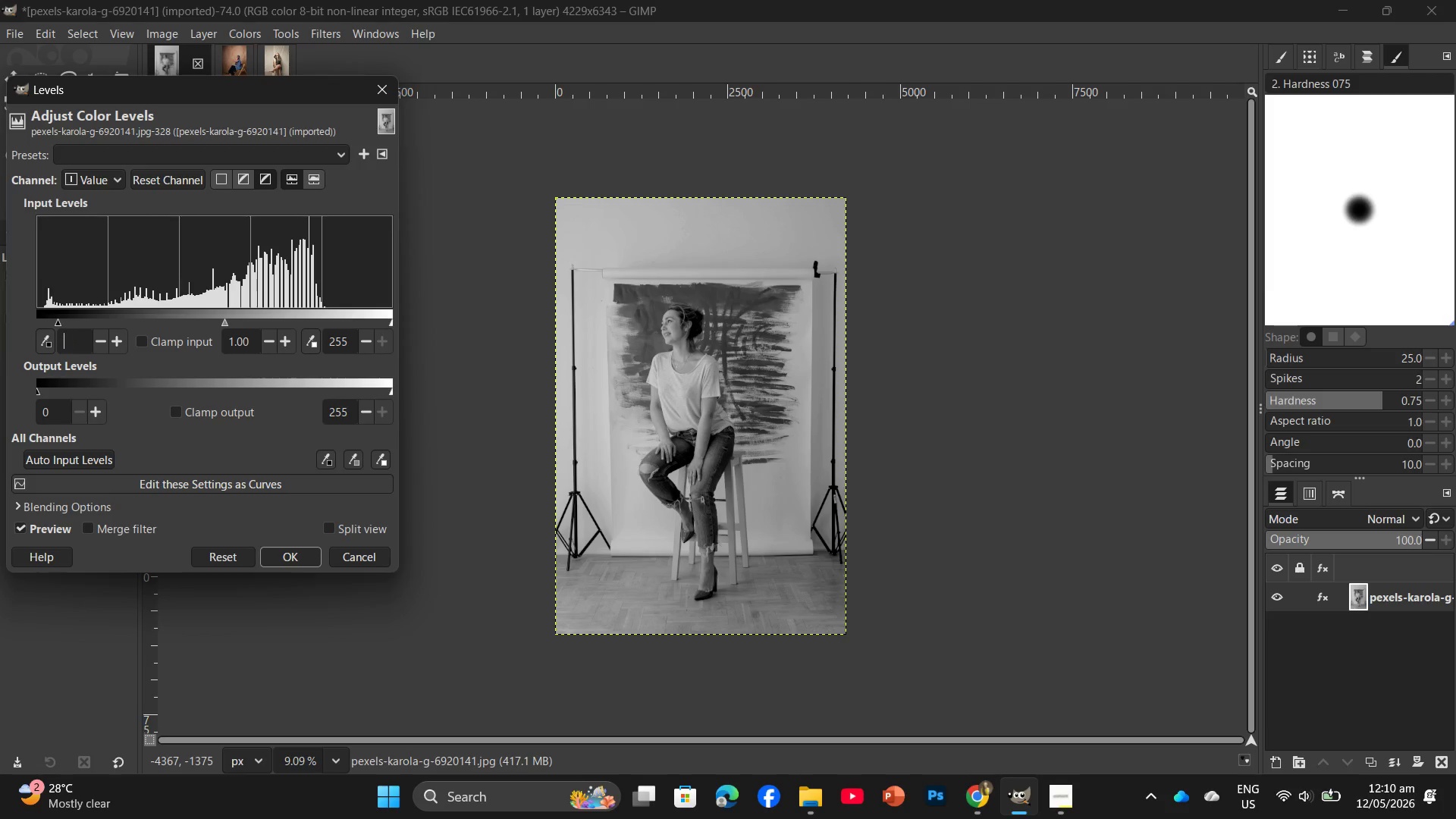 
key(Backspace)
 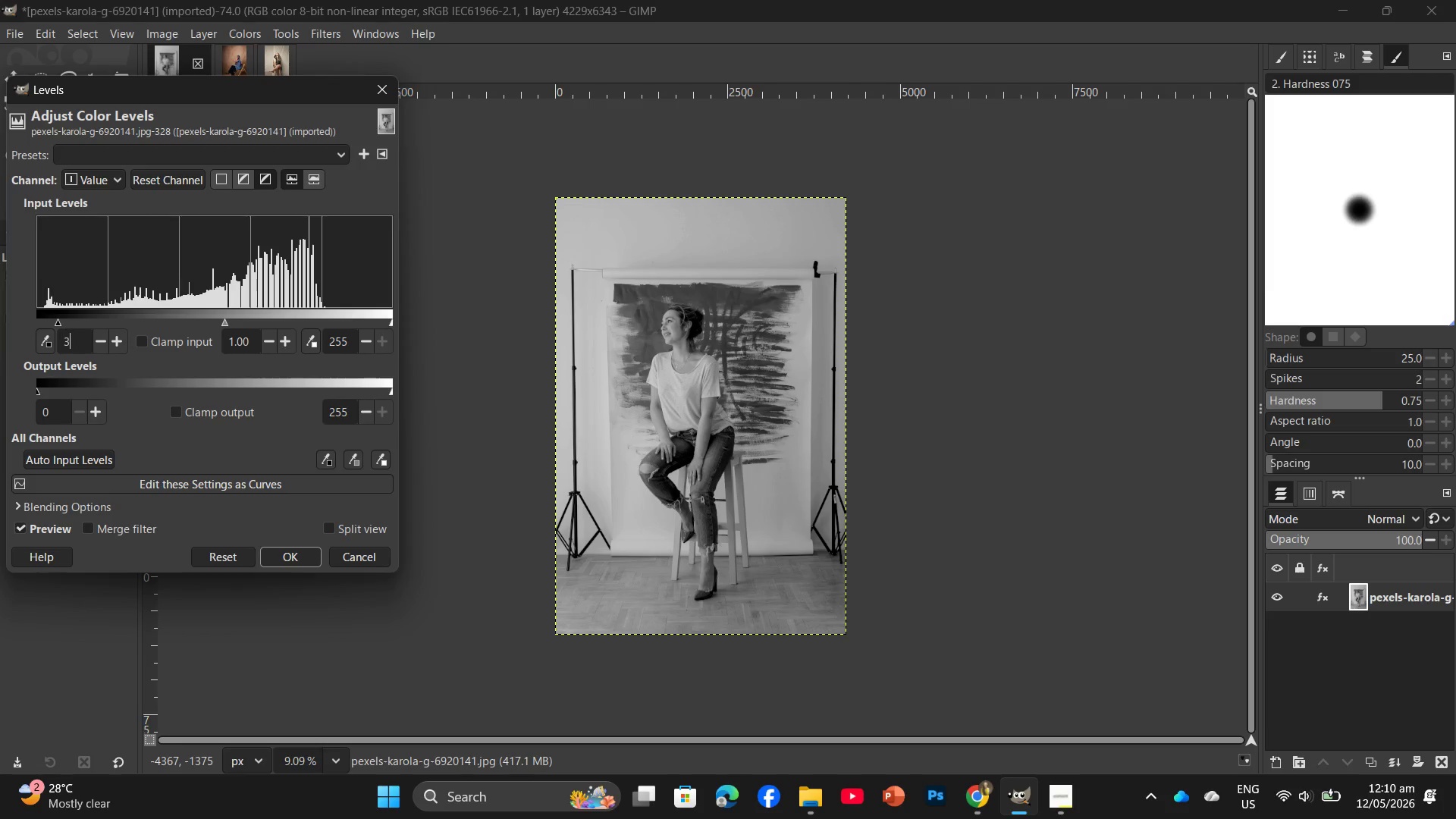 
key(Numpad3)
 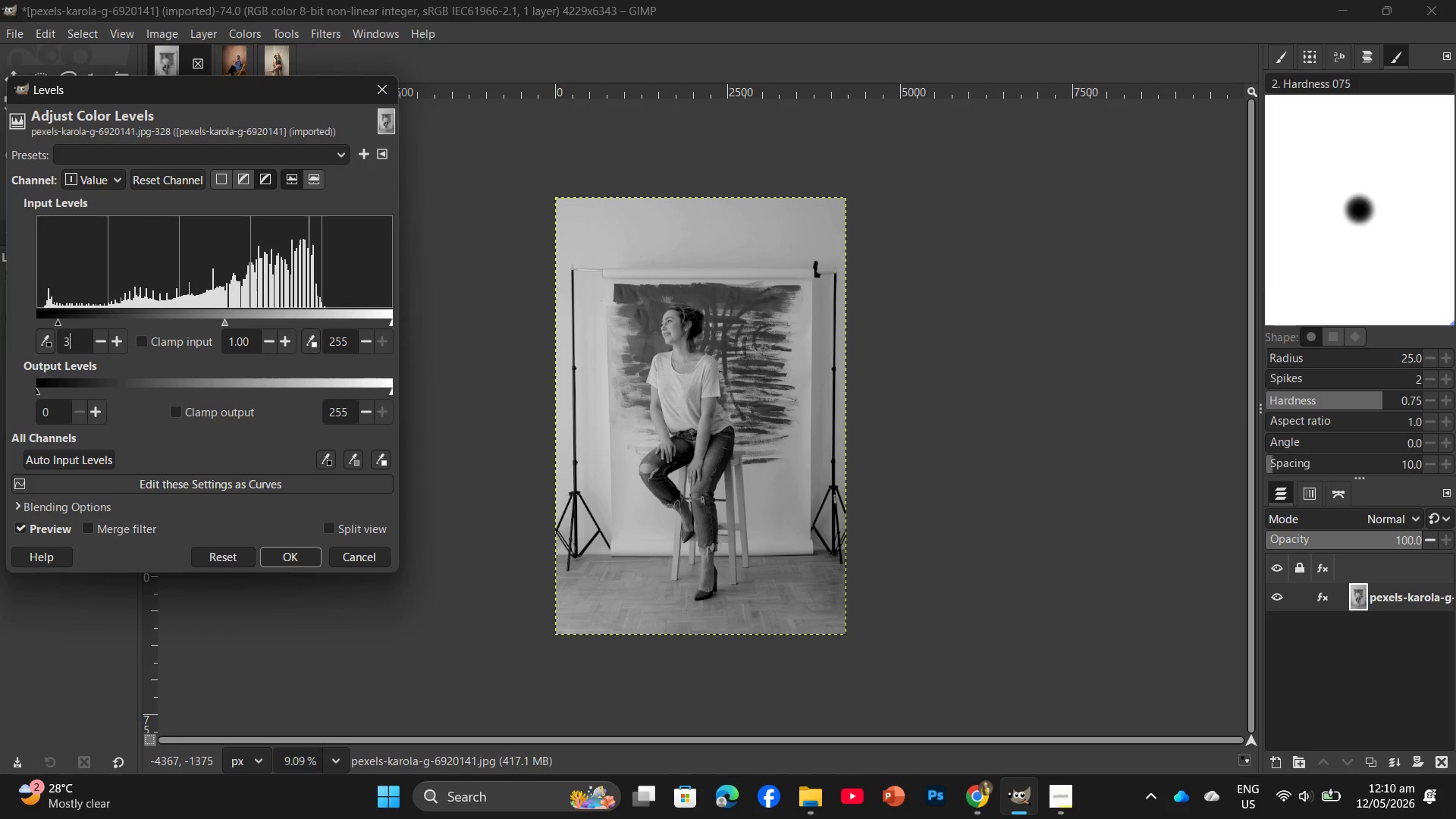 
key(Numpad0)
 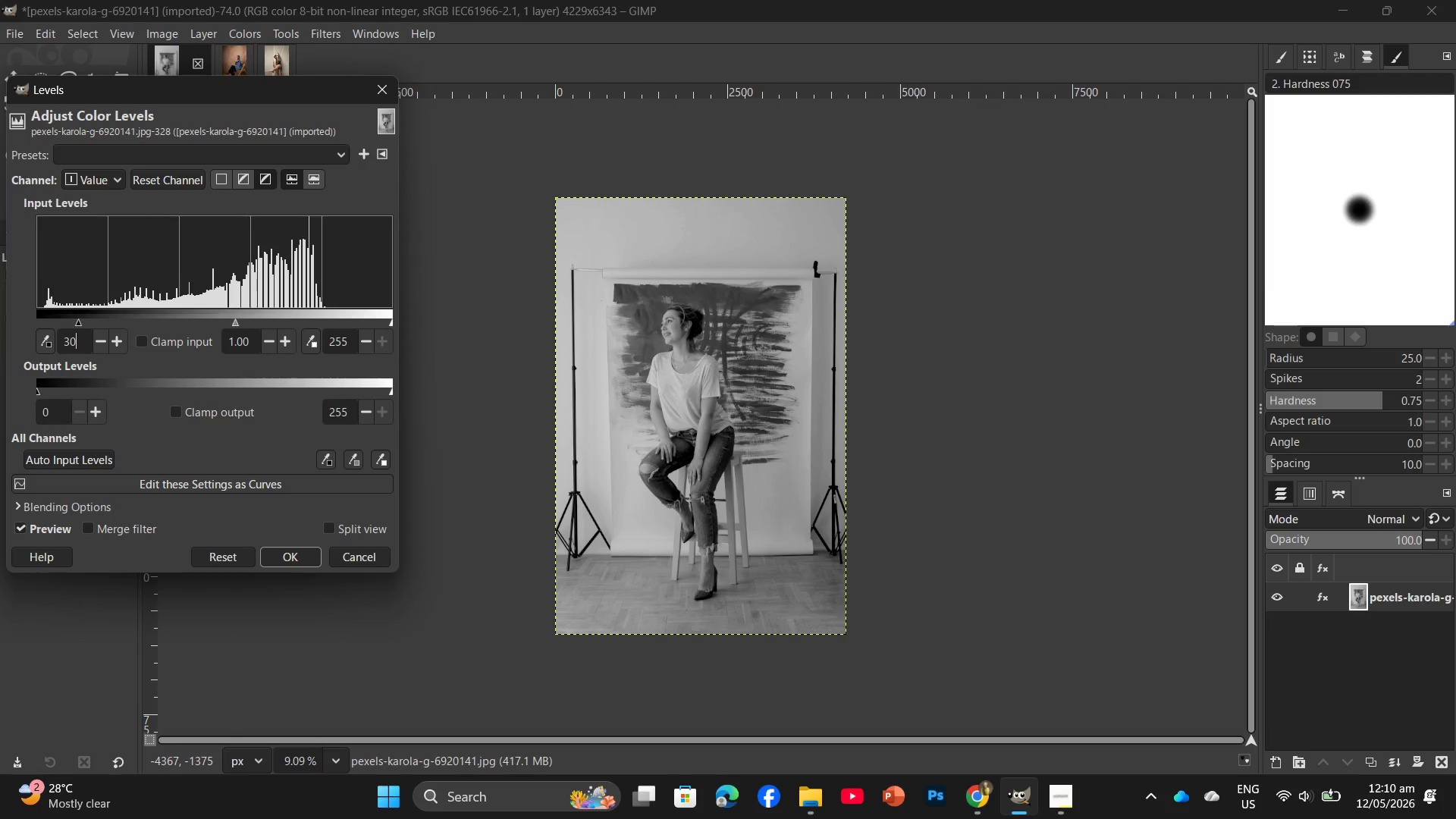 
key(Enter)
 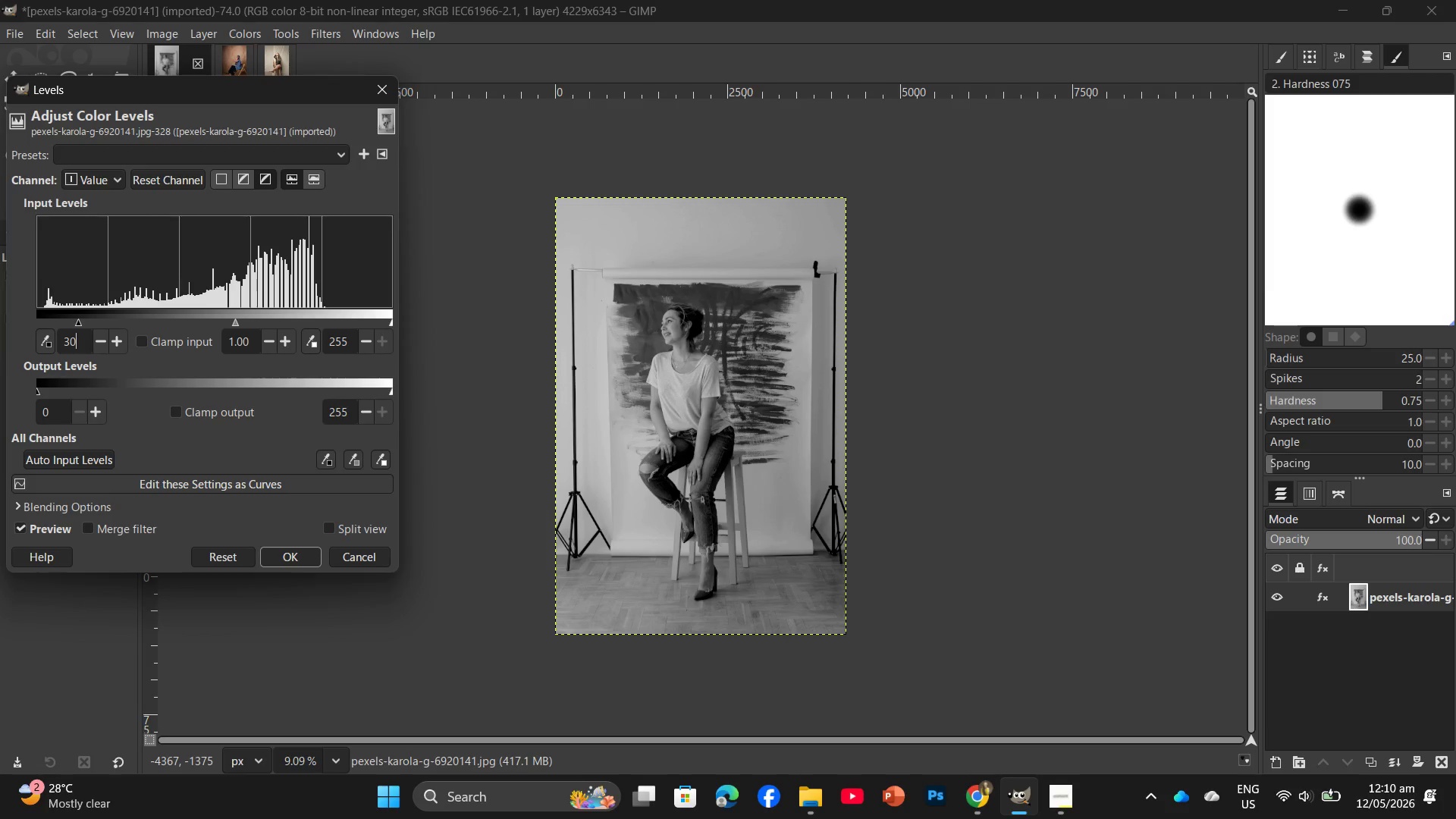 
wait(20.3)
 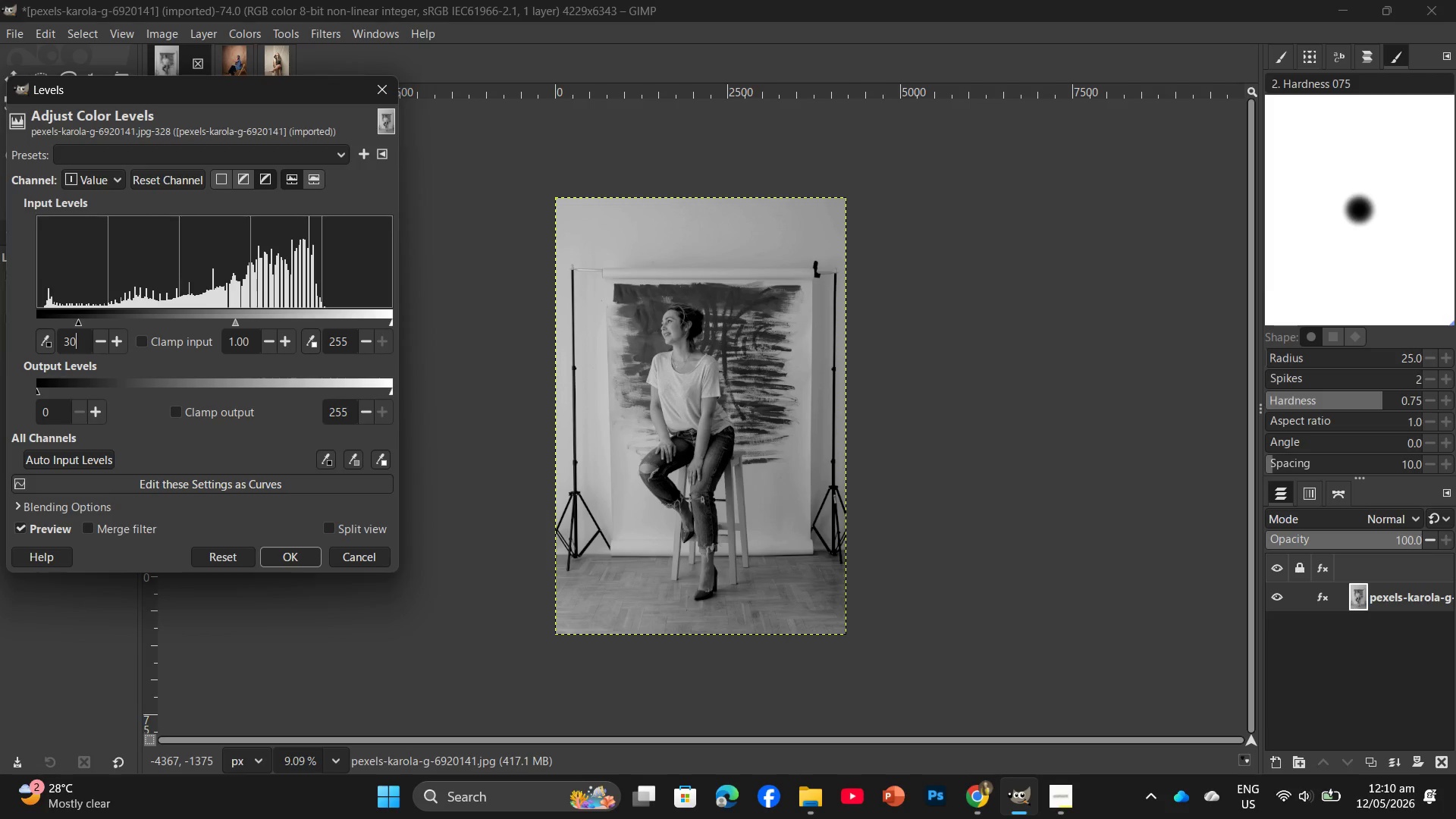 
left_click([350, 340])
 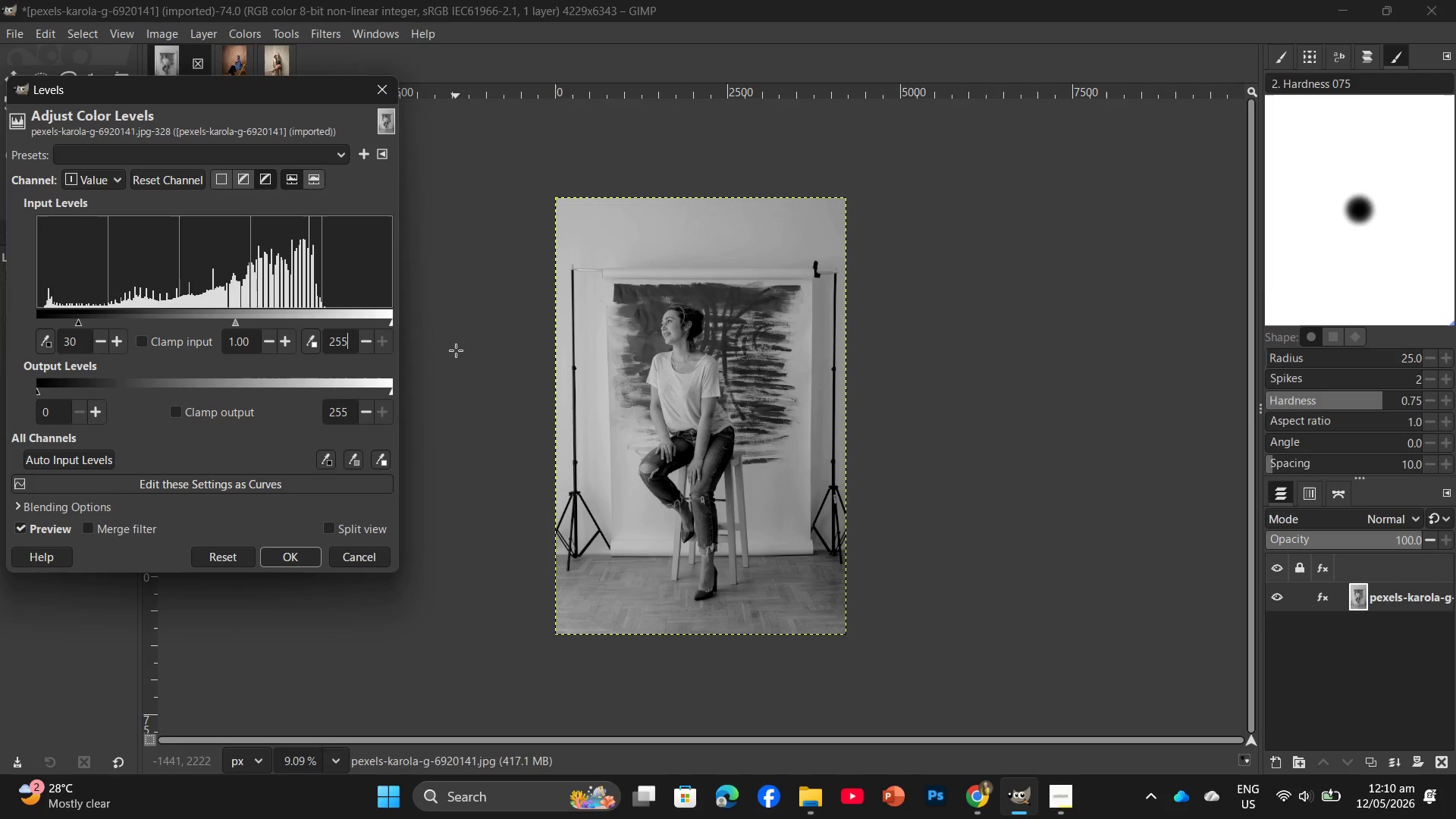 
key(Backspace)
 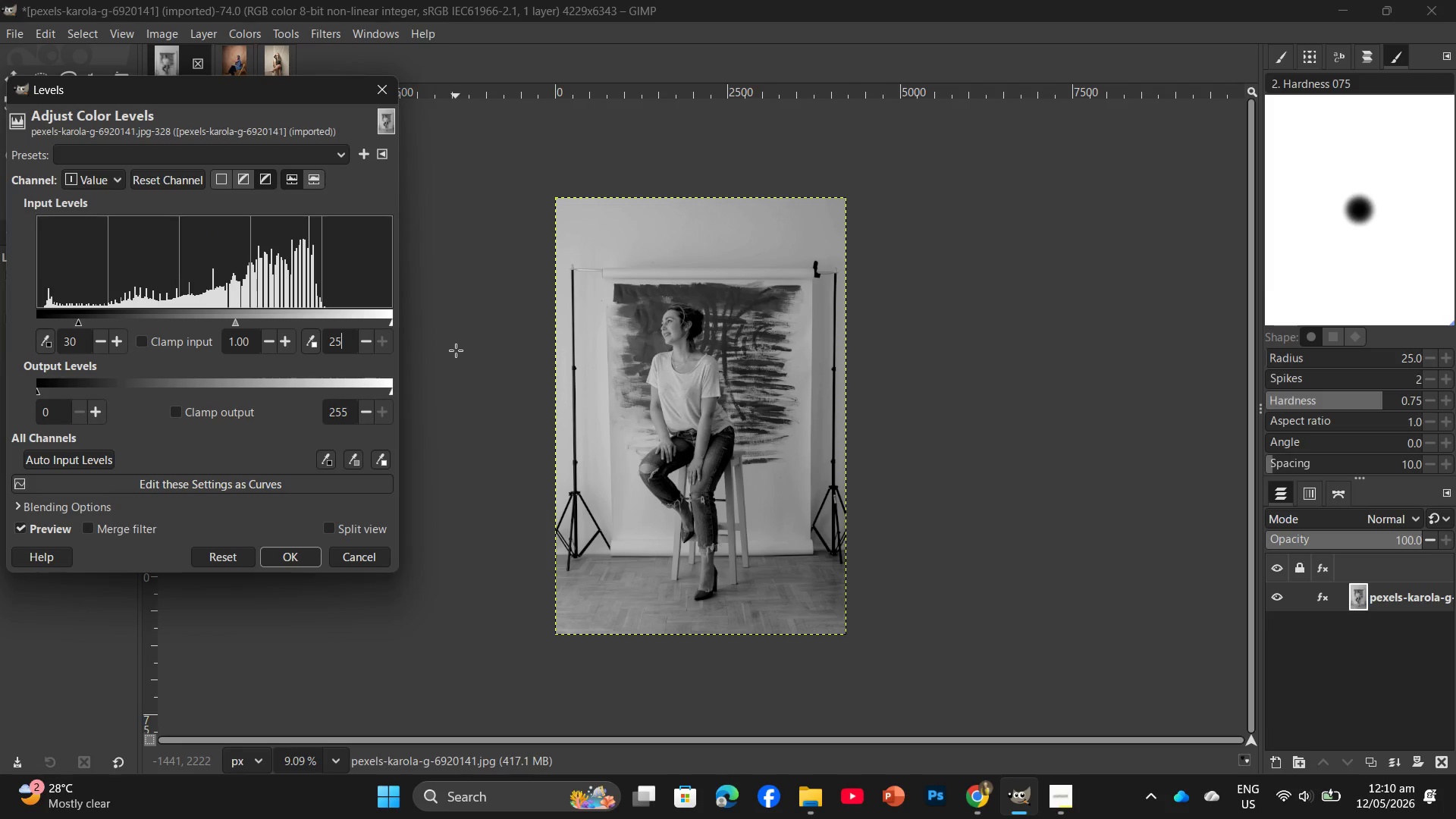 
key(Backspace)
 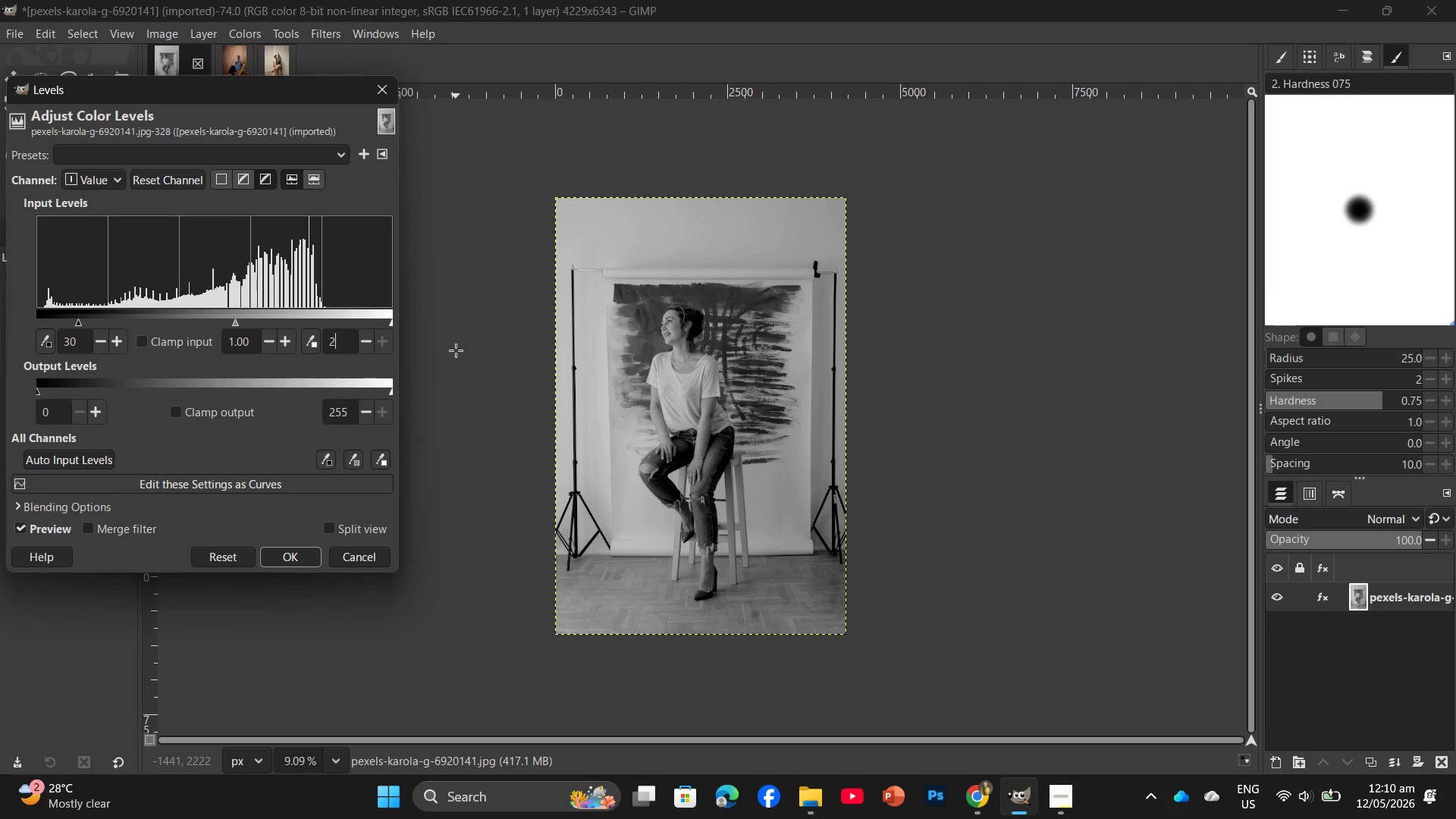 
key(Numpad6)
 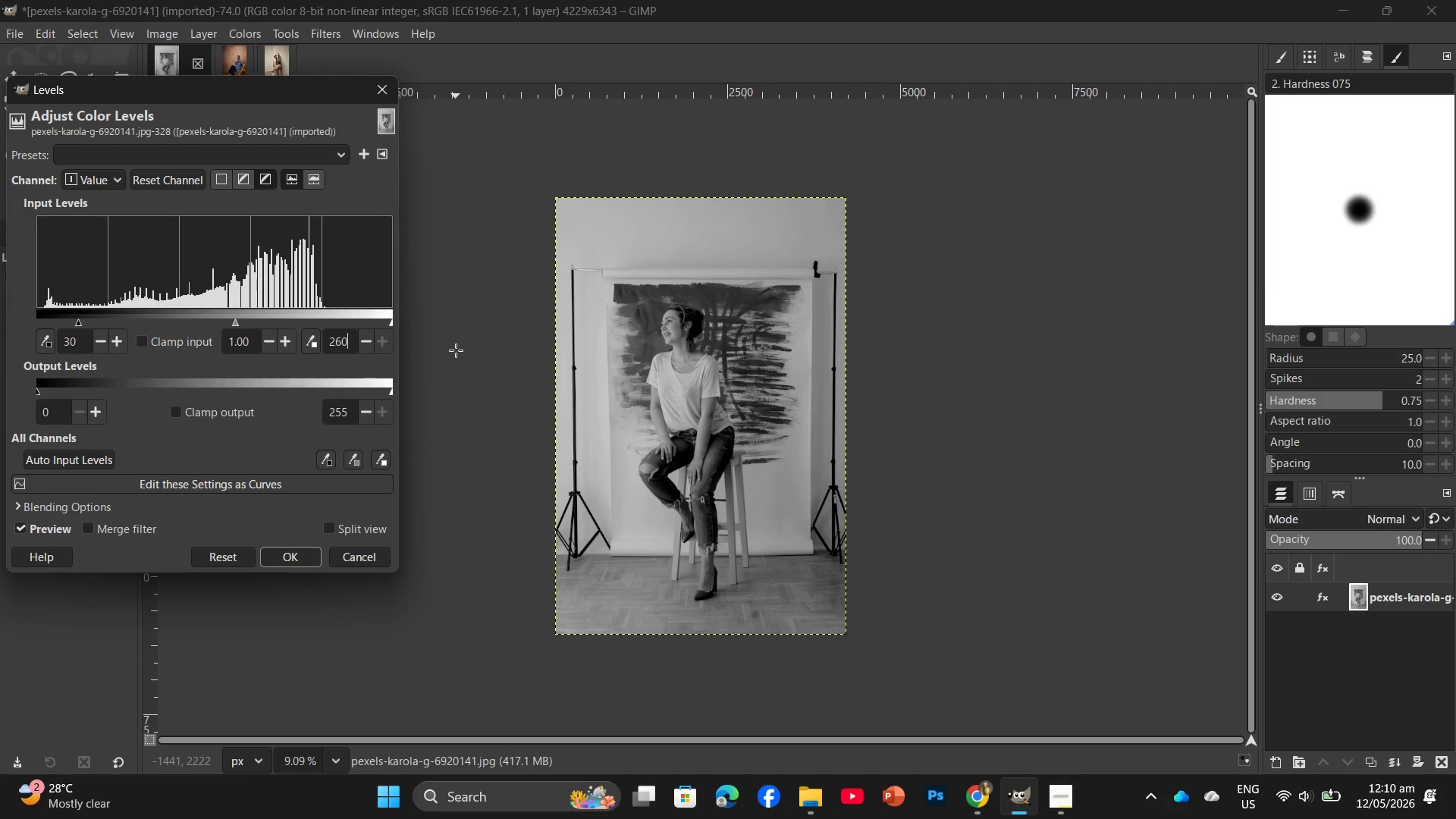 
key(Numpad0)
 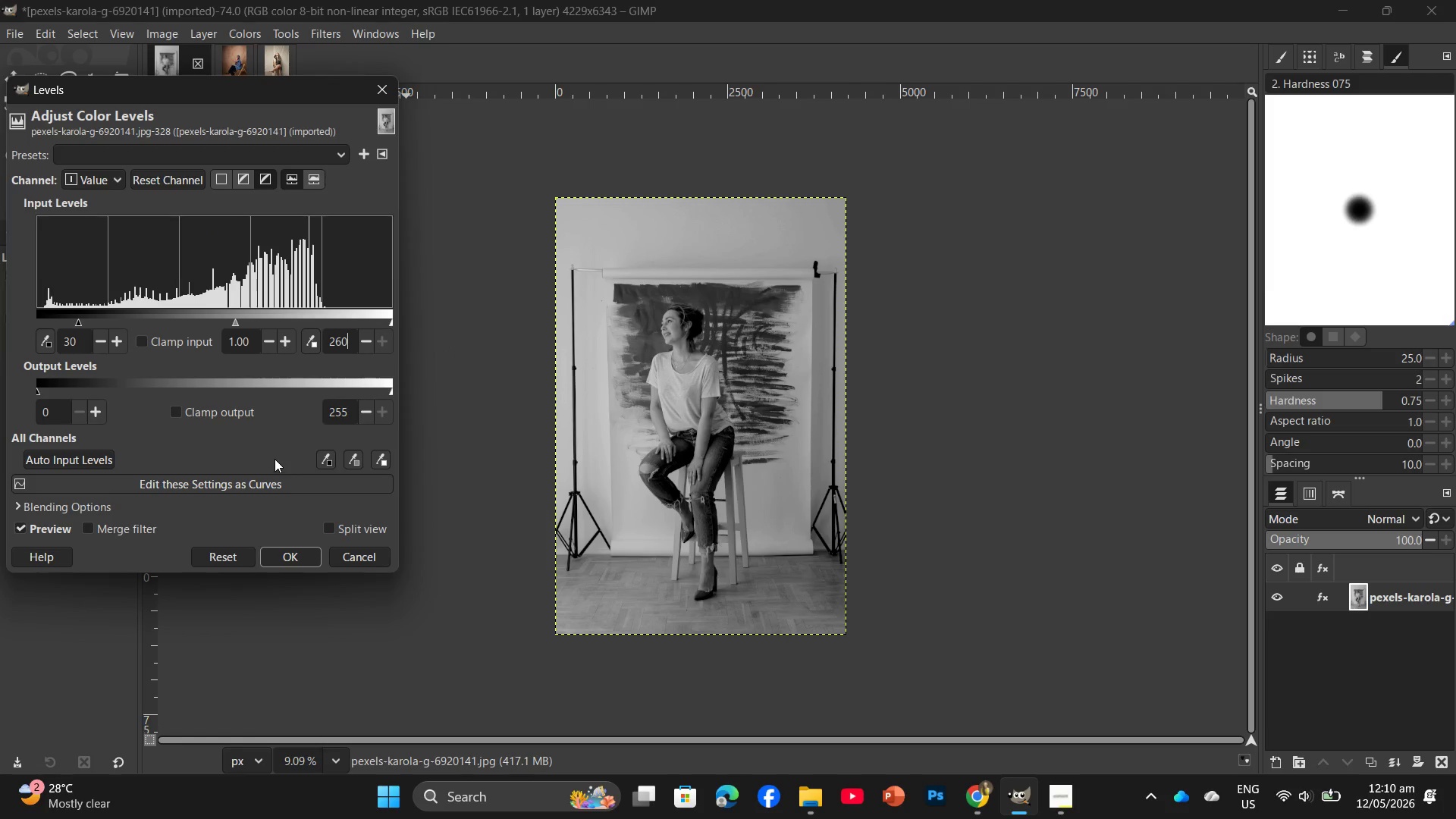 
key(Enter)
 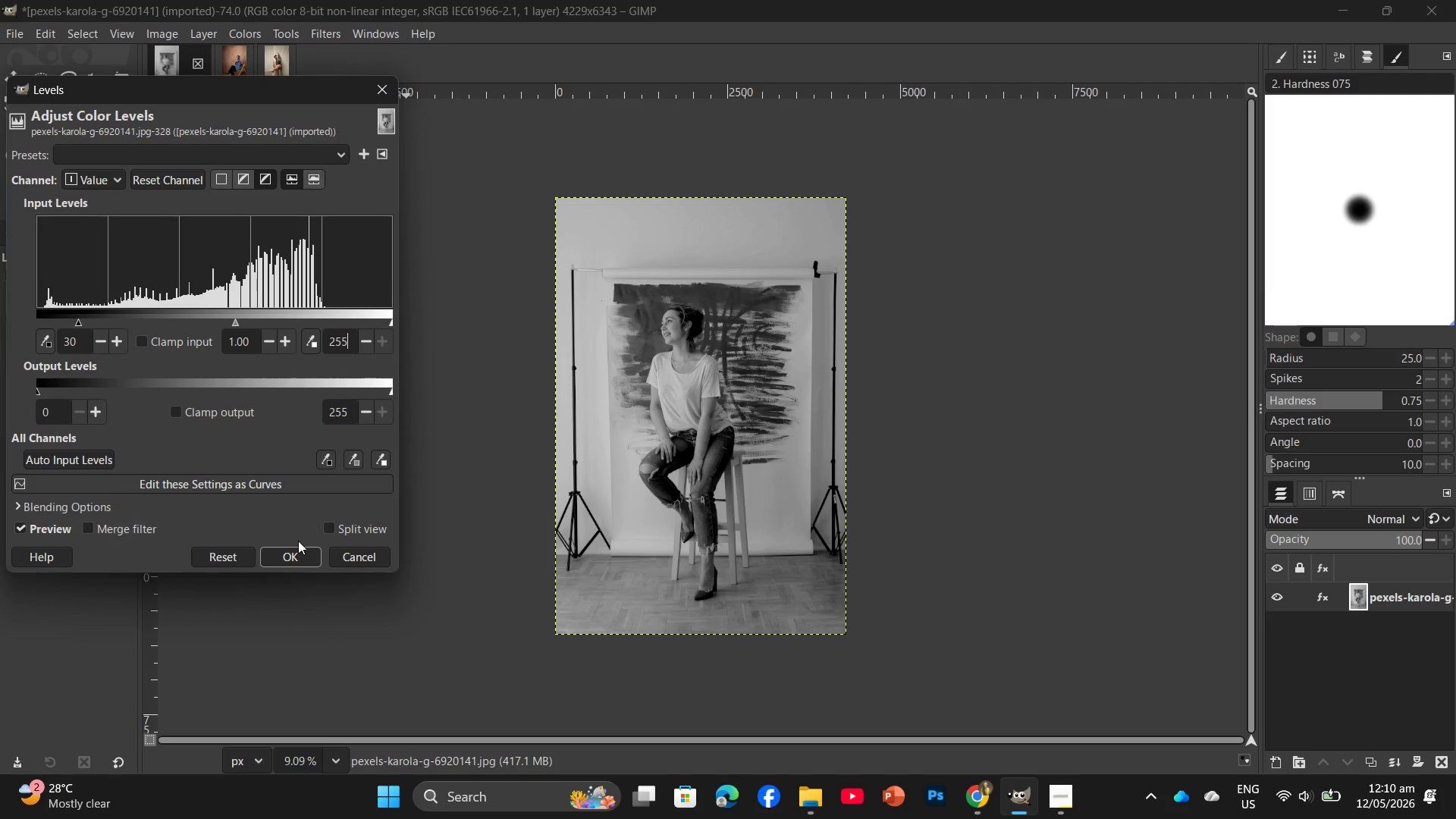 
left_click([293, 551])
 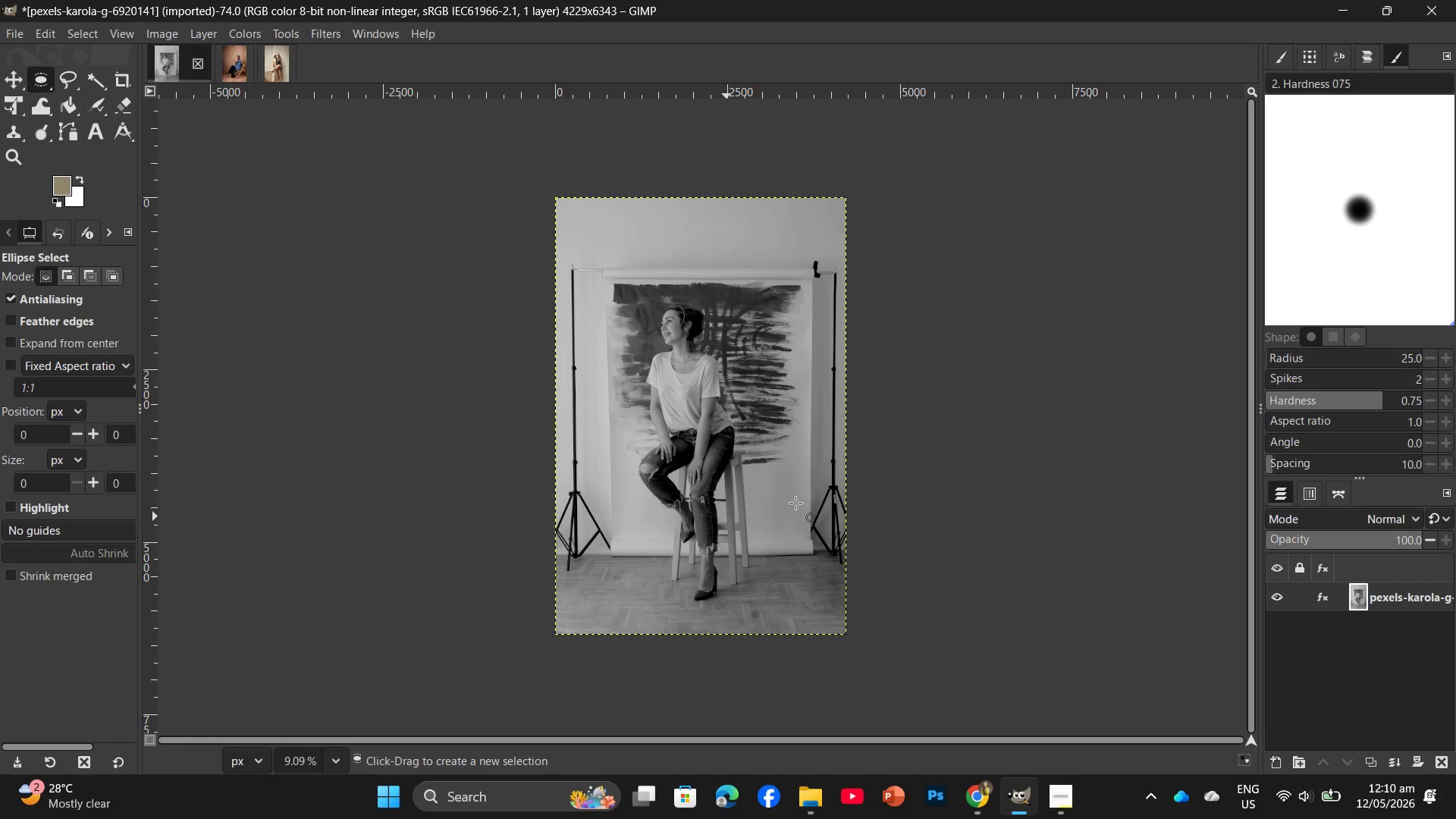 
hold_key(key=ControlLeft, duration=0.66)
scroll: coordinate [903, 481], scroll_direction: up, amount: 5.0
 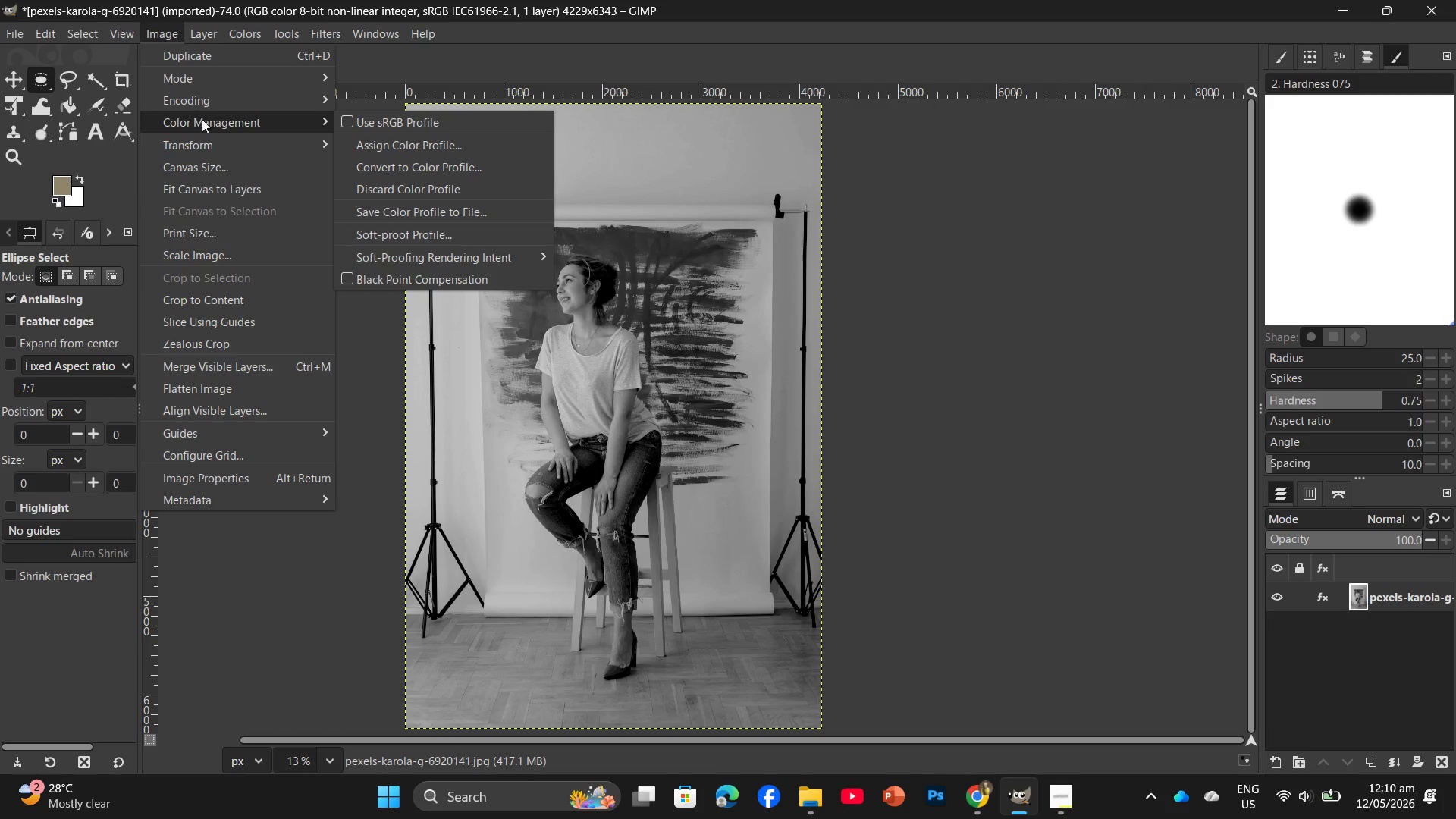 
left_click([353, 123])
 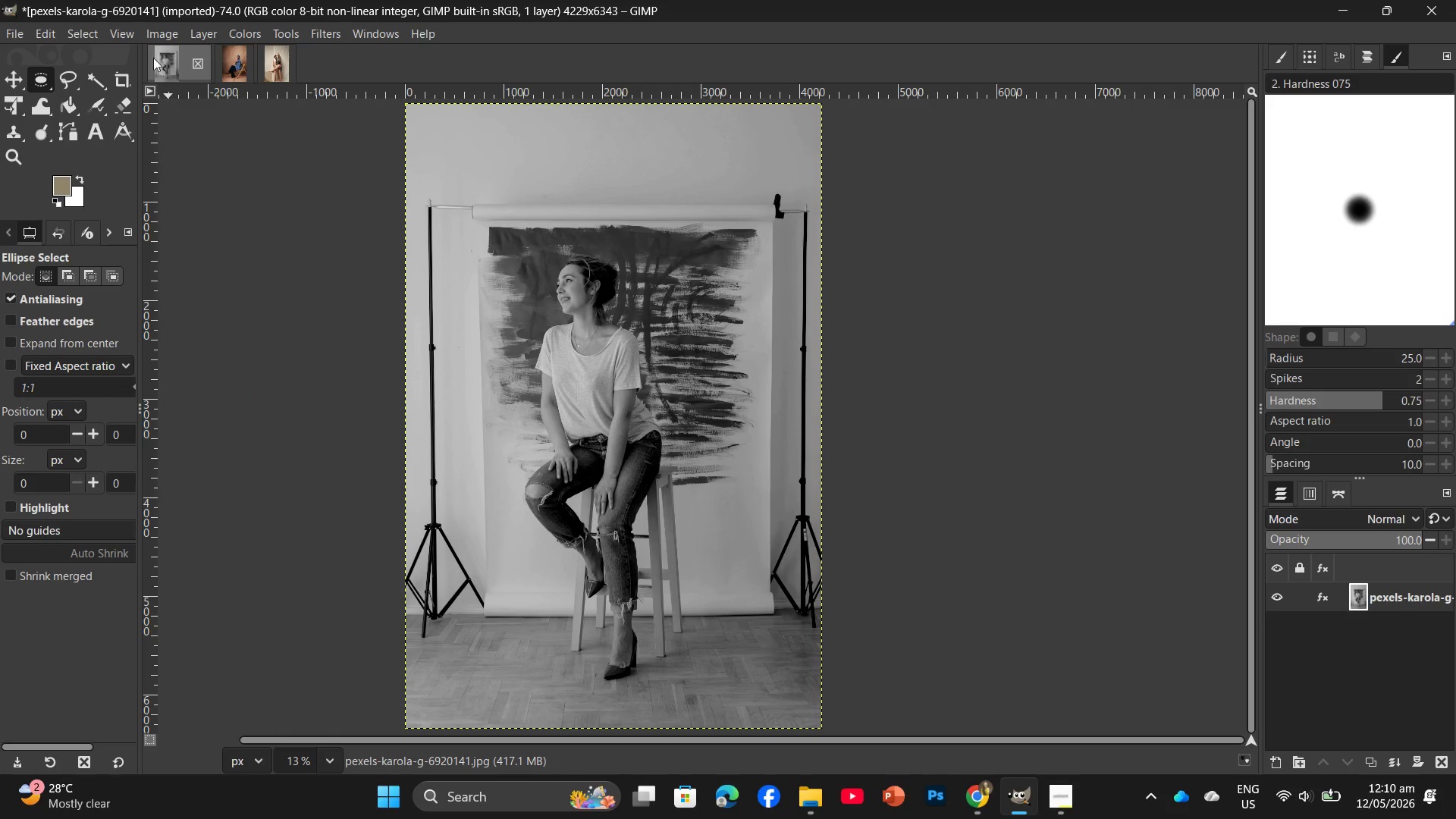 
left_click([159, 35])
 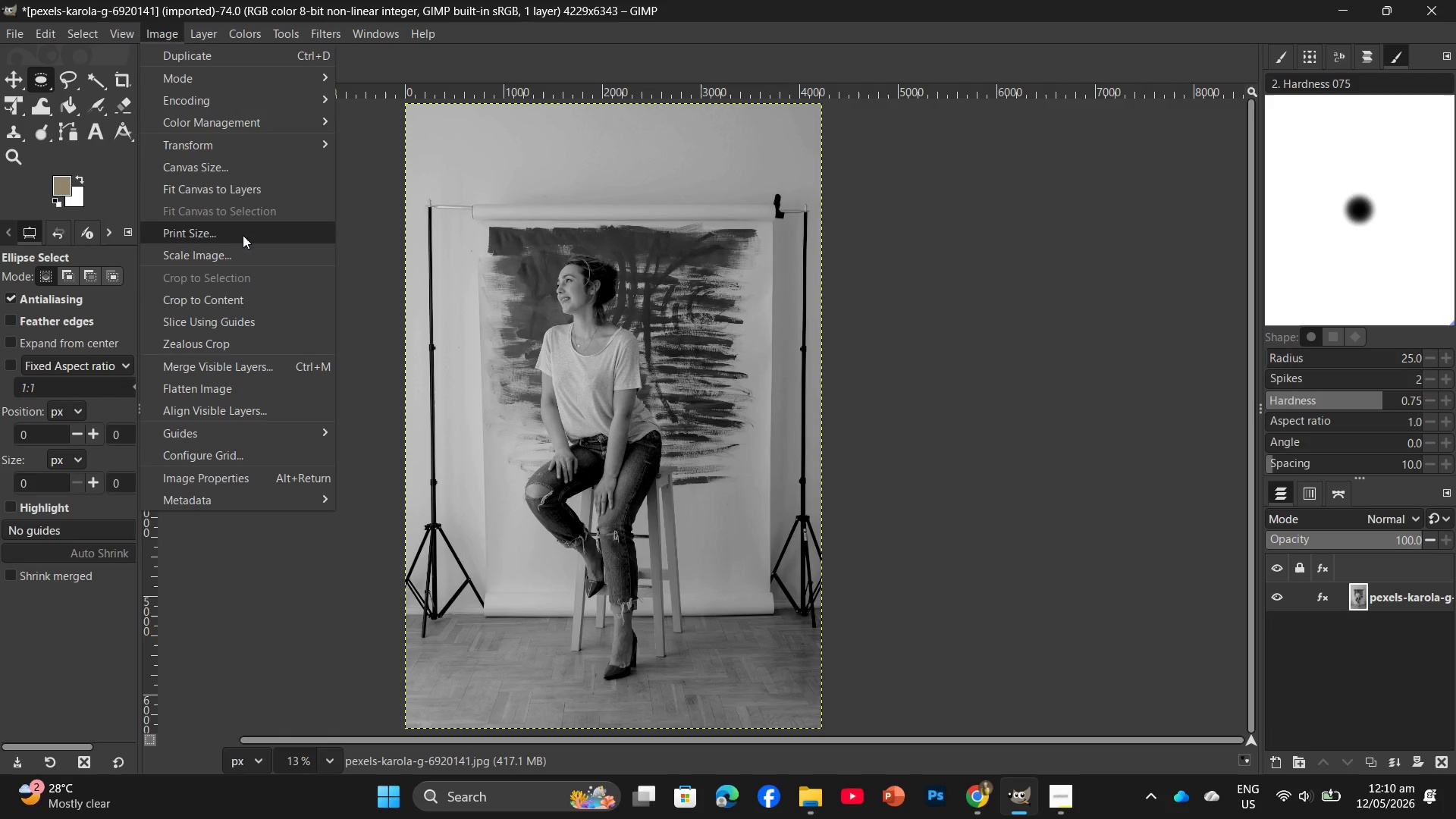 
left_click([239, 251])
 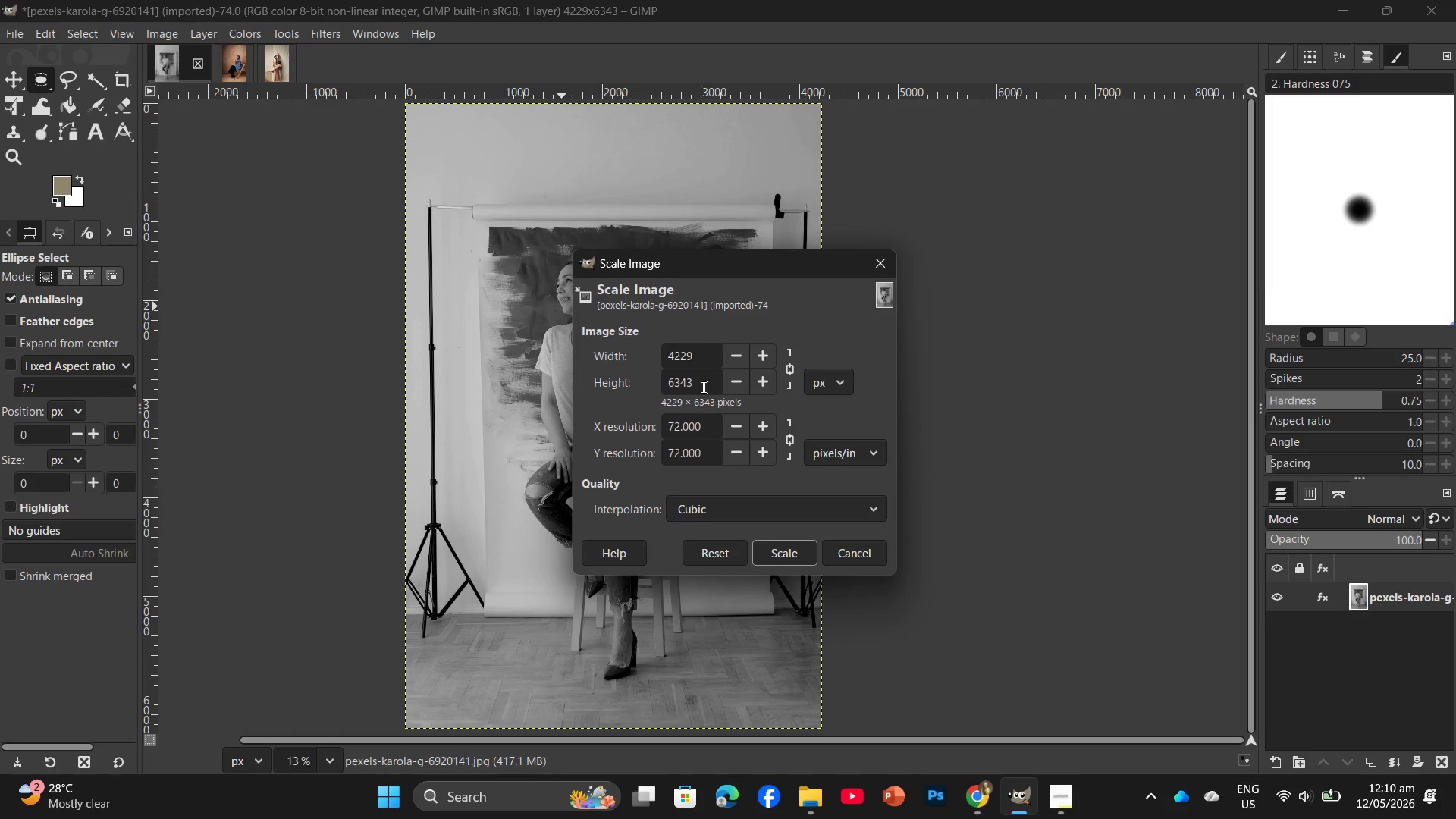 
left_click_drag(start_coordinate=[701, 387], to_coordinate=[654, 394])
 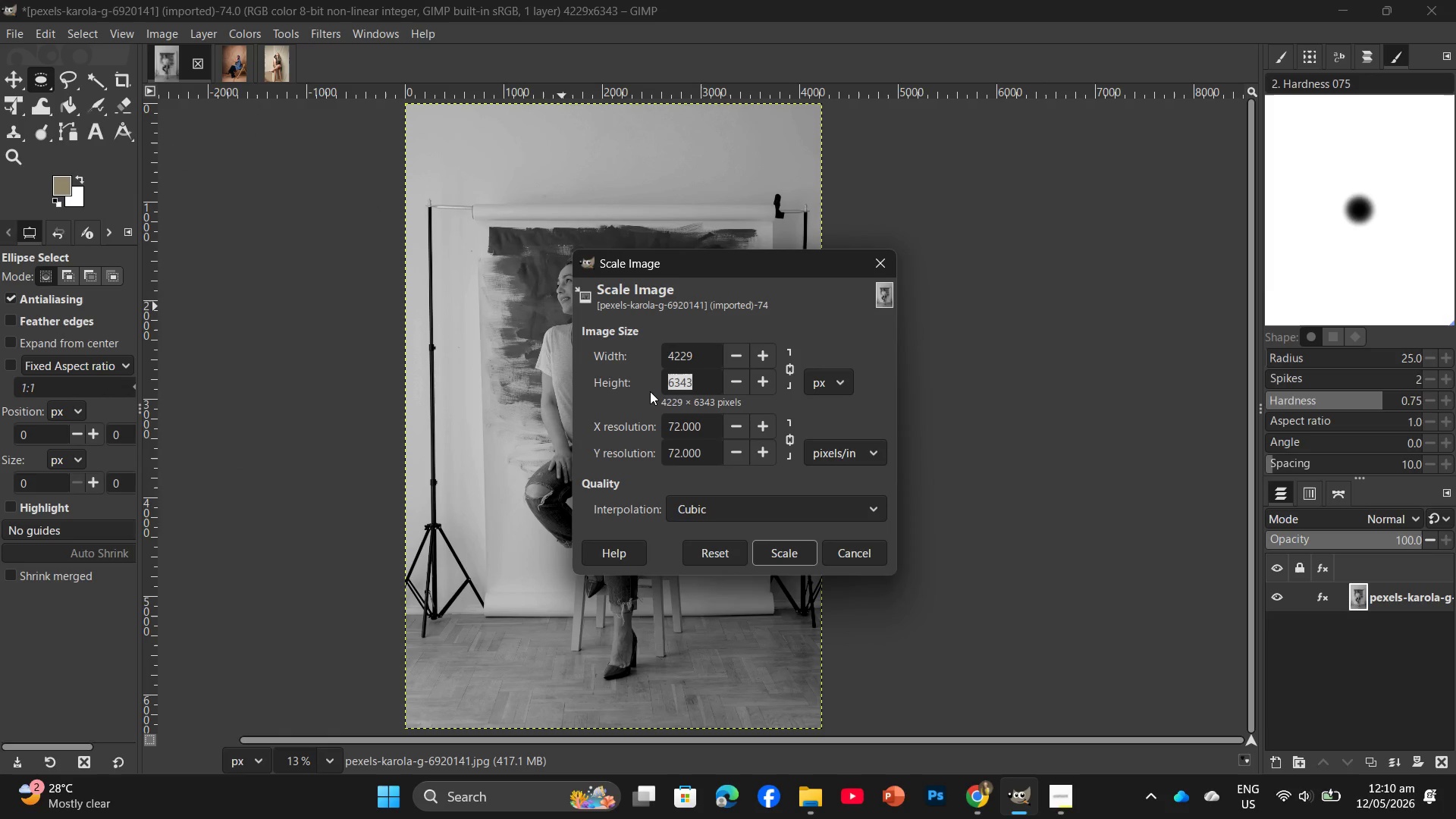 
key(Numpad2)
 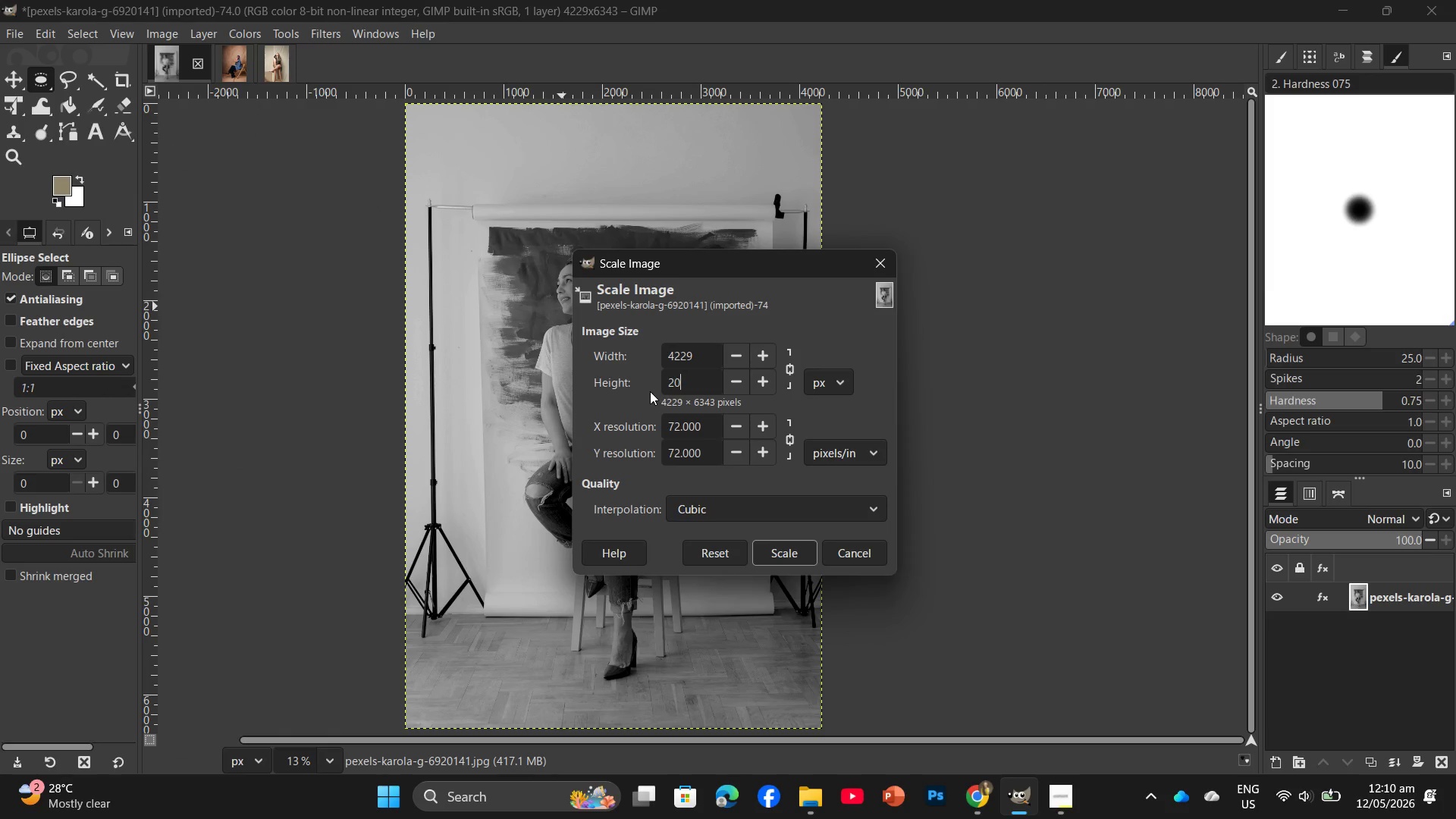 
key(Numpad0)
 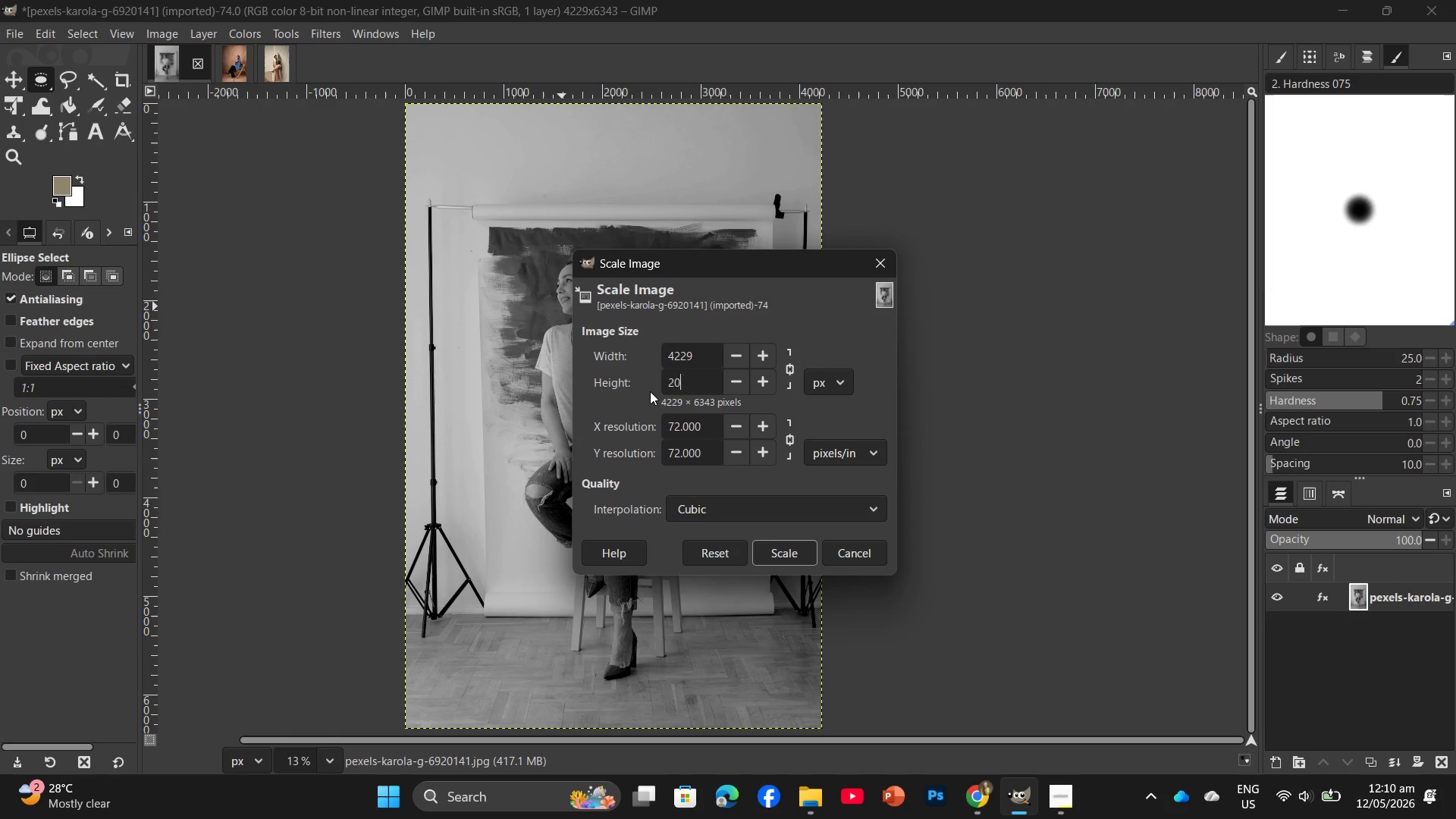 
key(Numpad0)
 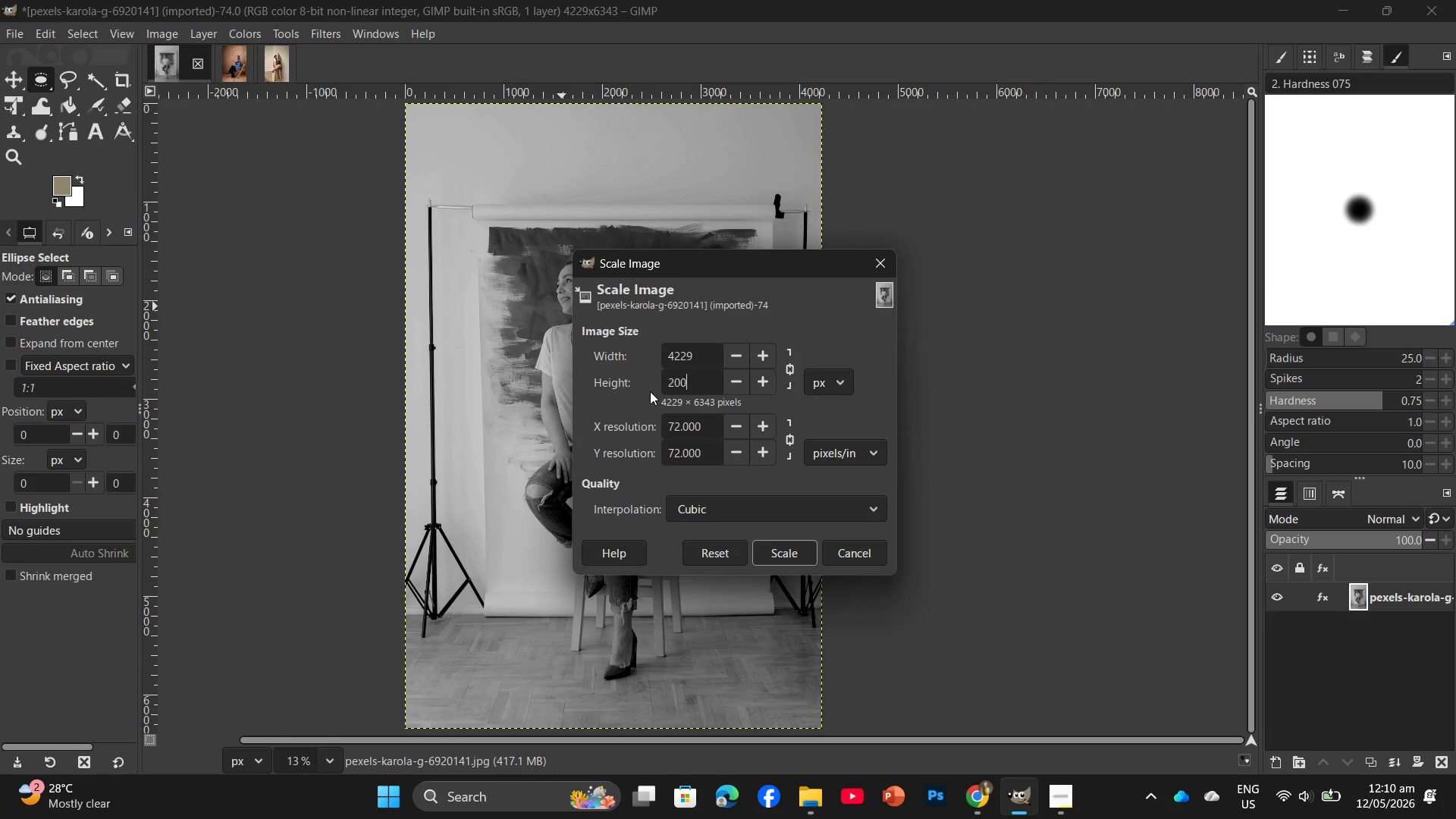 
key(Numpad0)
 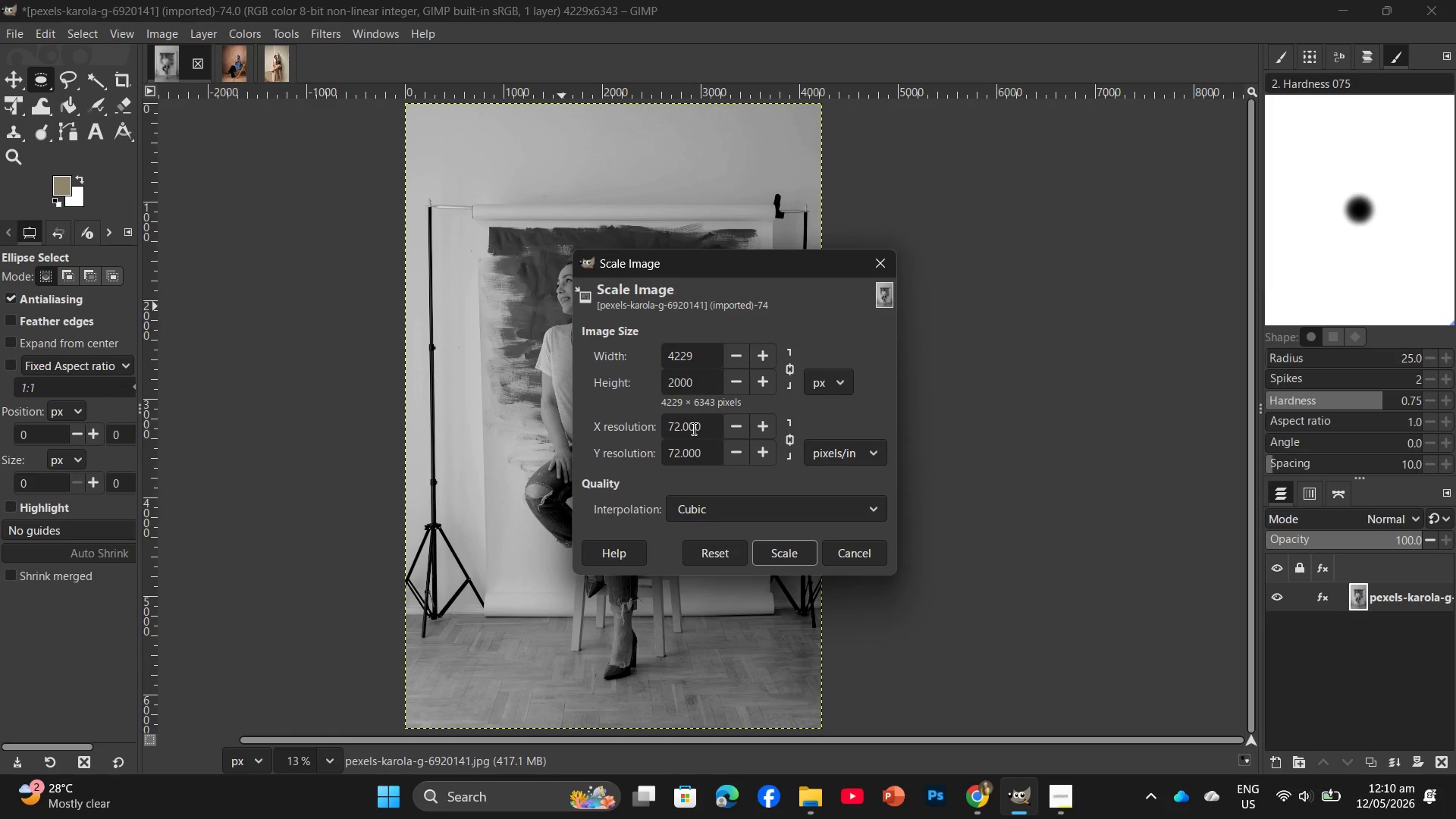 
left_click_drag(start_coordinate=[723, 430], to_coordinate=[606, 438])
 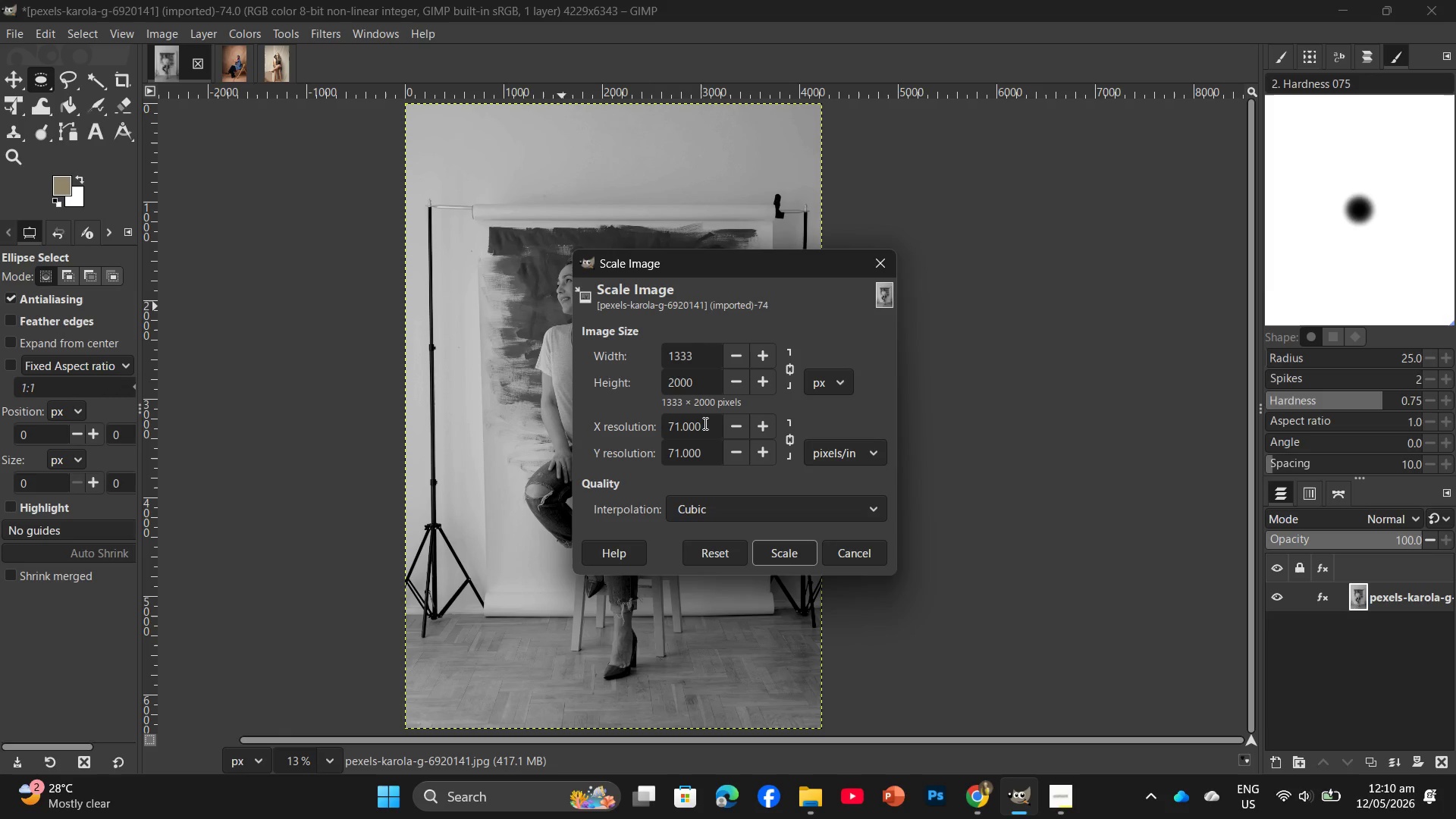 
left_click_drag(start_coordinate=[704, 423], to_coordinate=[643, 440])
 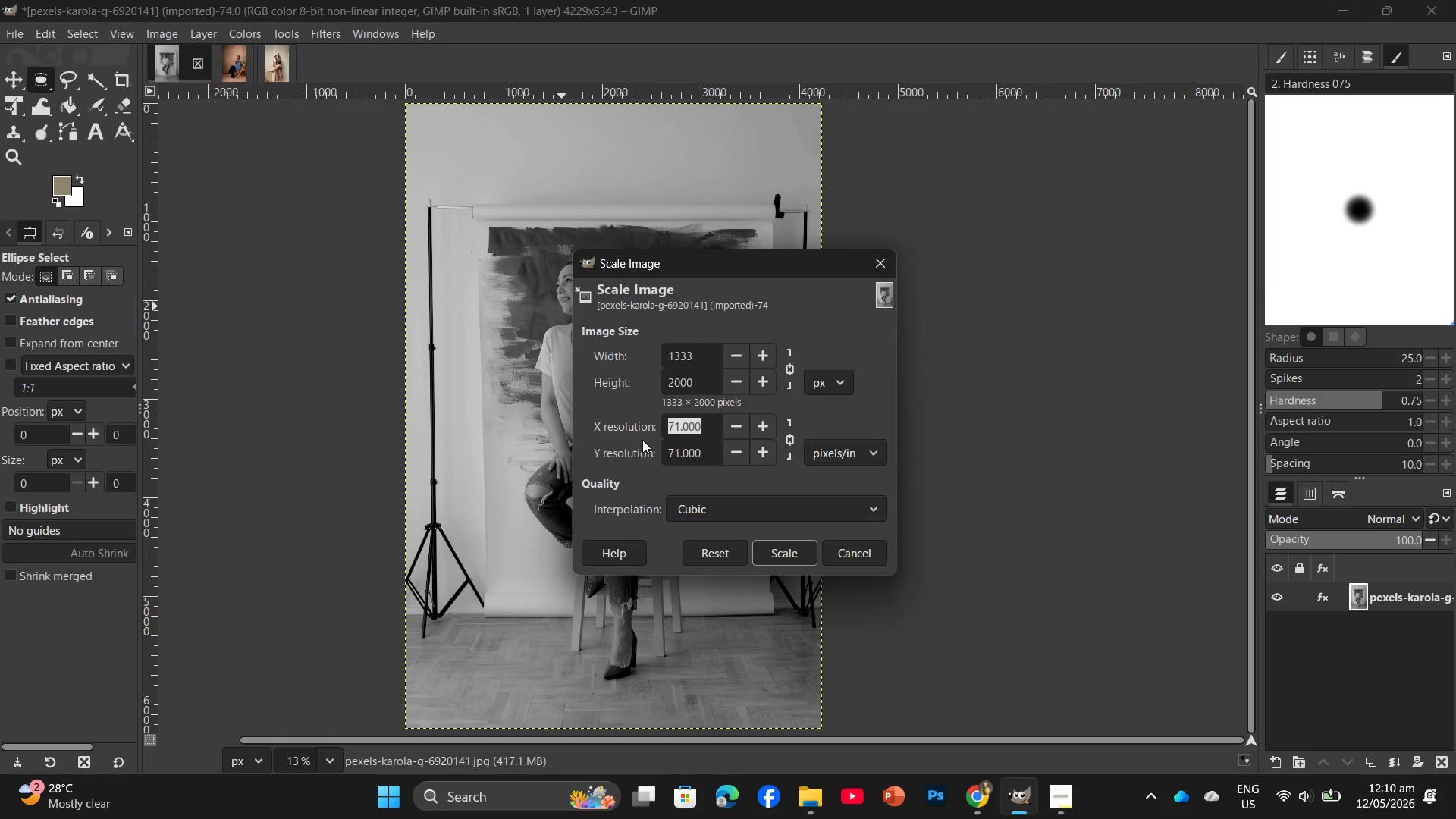 
key(Numpad3)
 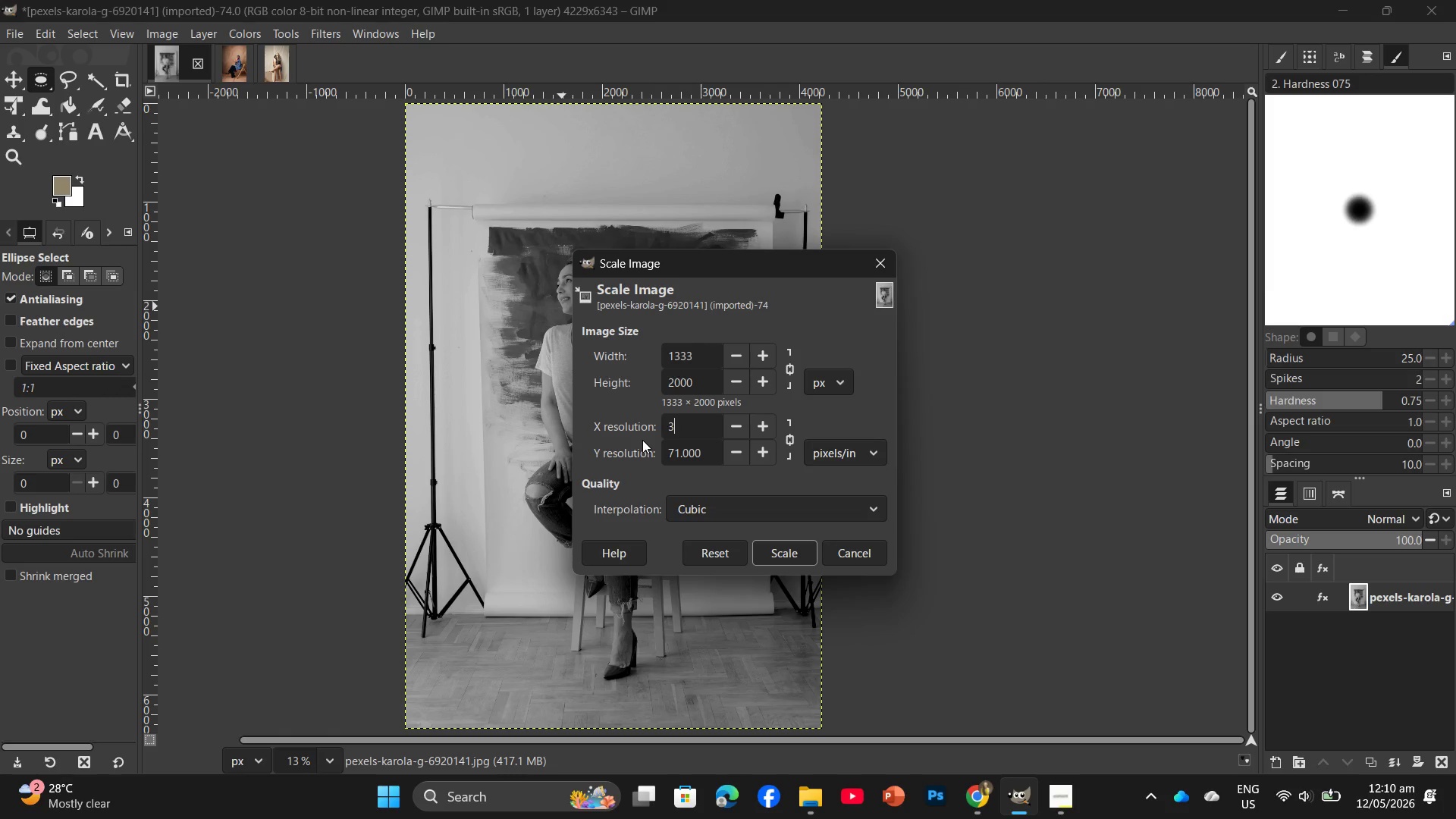 
key(Numpad0)
 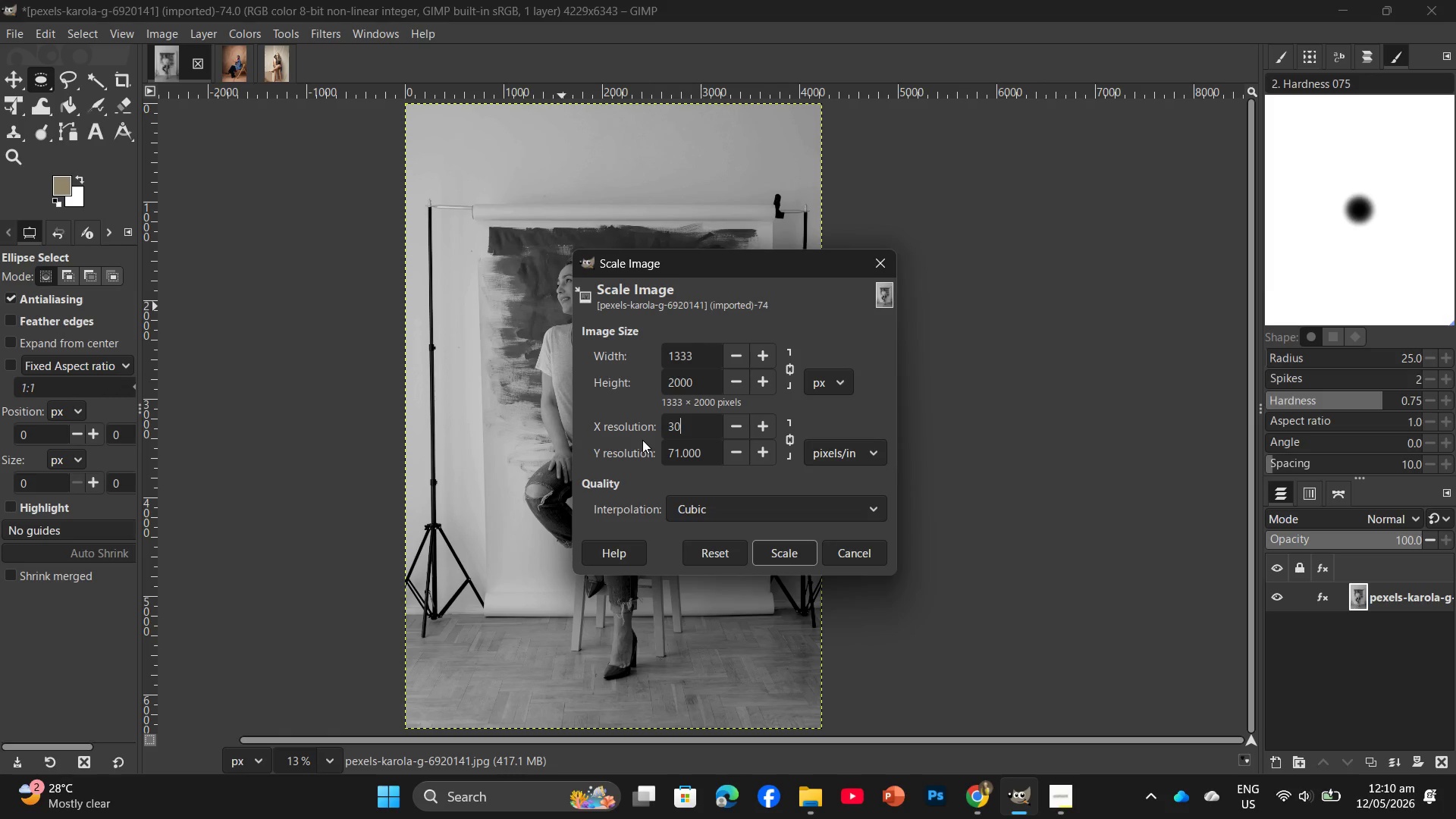 
key(Numpad0)
 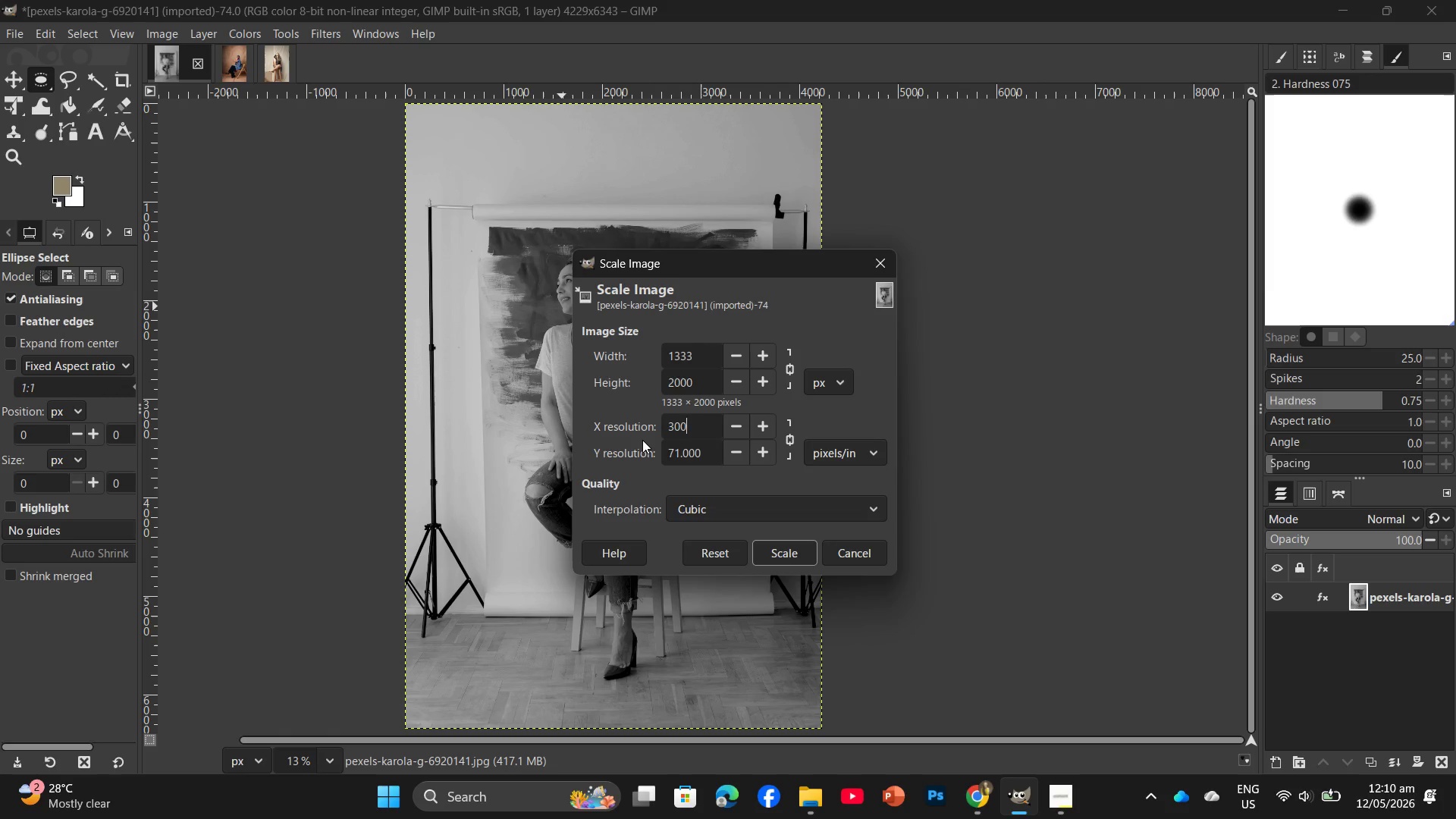 
key(Enter)
 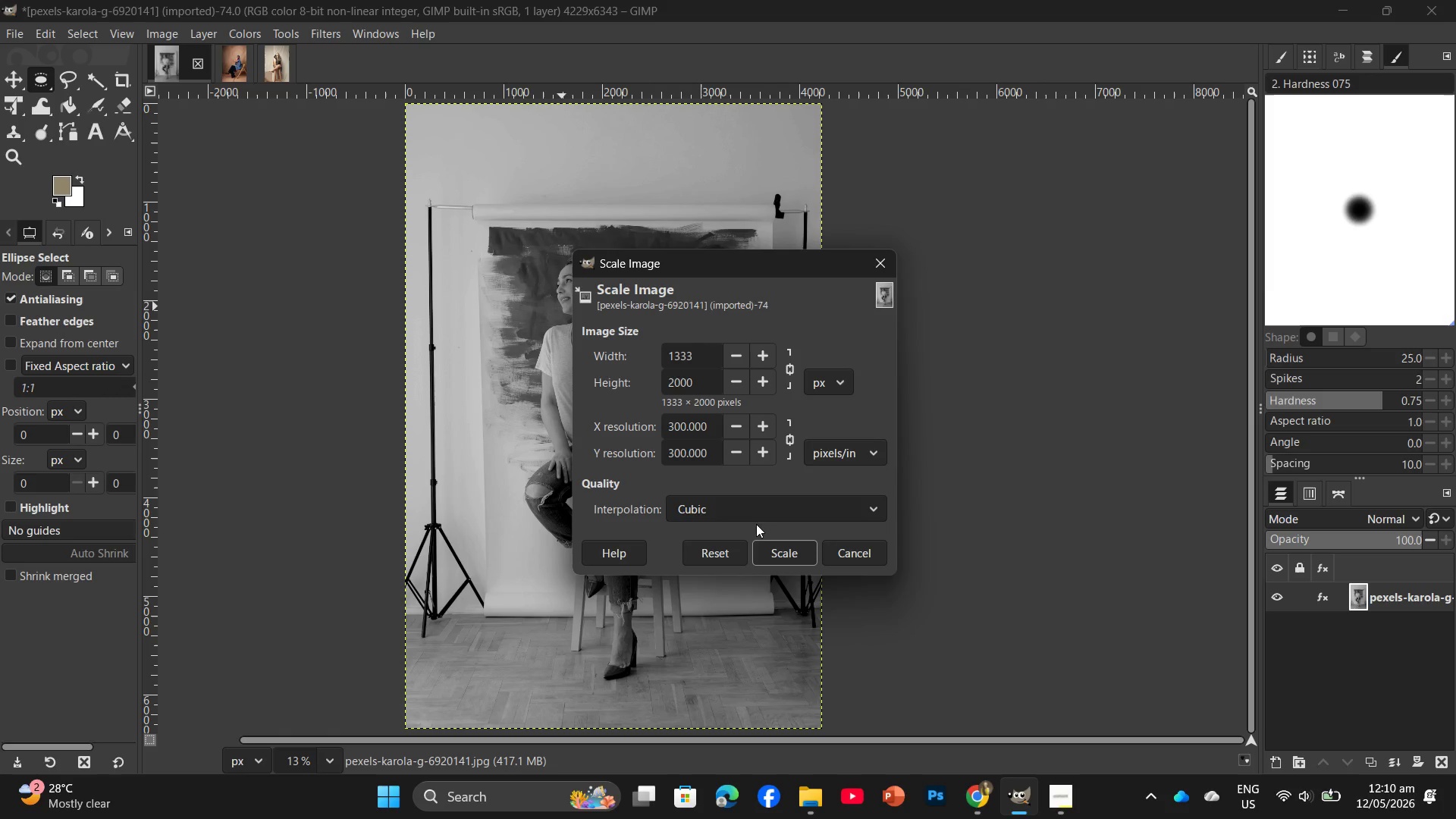 
left_click([777, 568])
 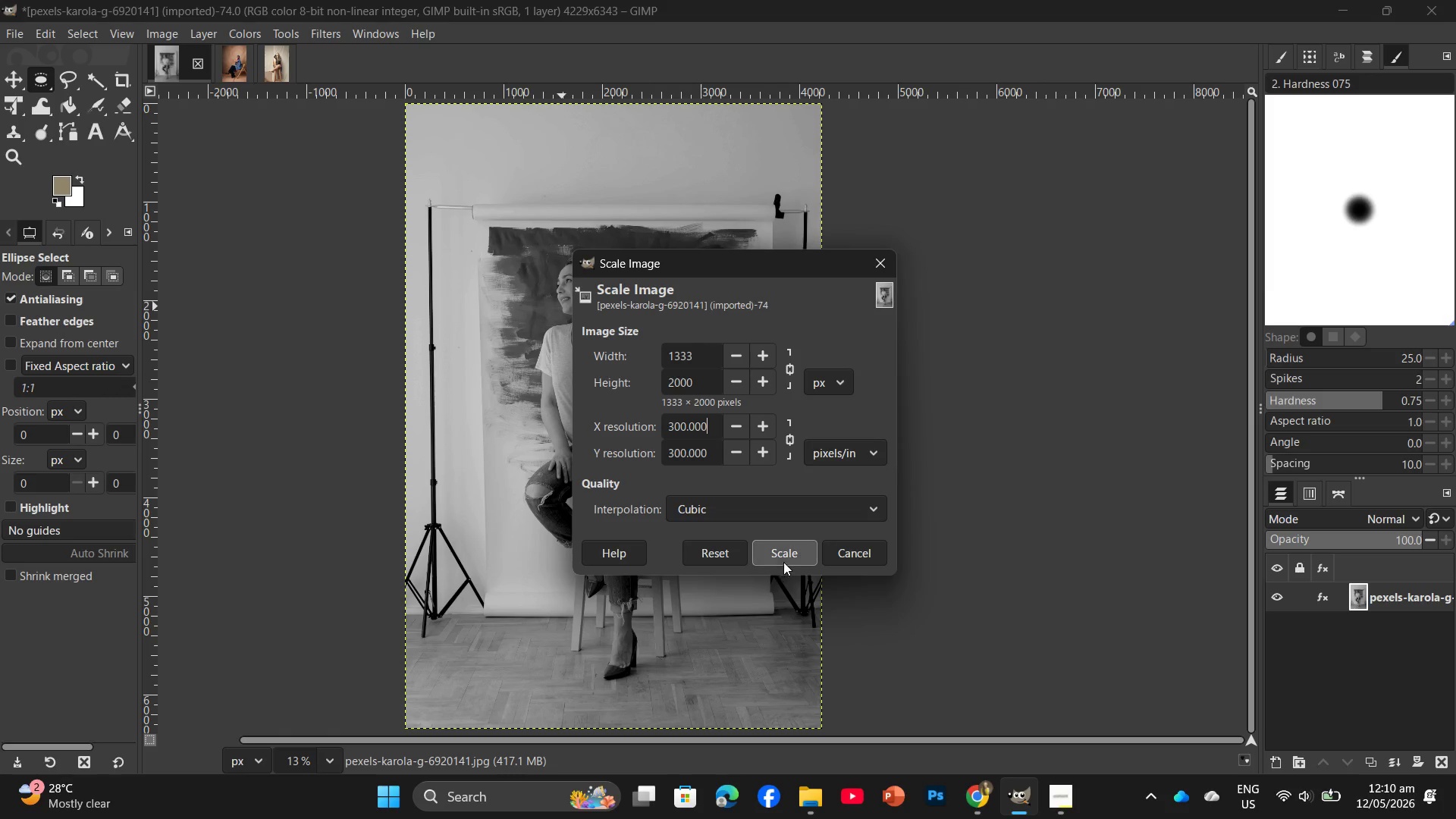 
left_click([784, 560])
 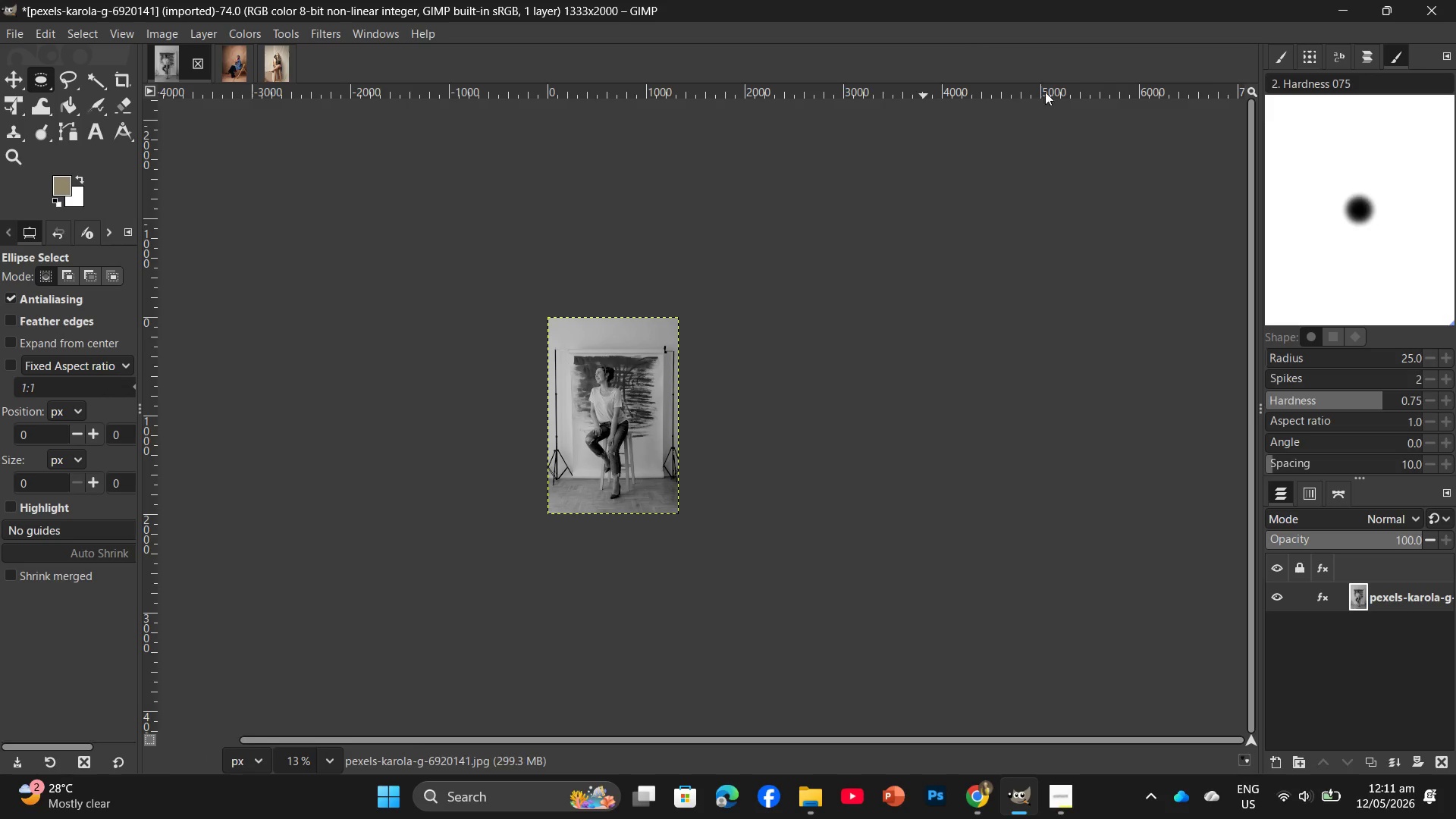 
key(Shift+ShiftLeft)
 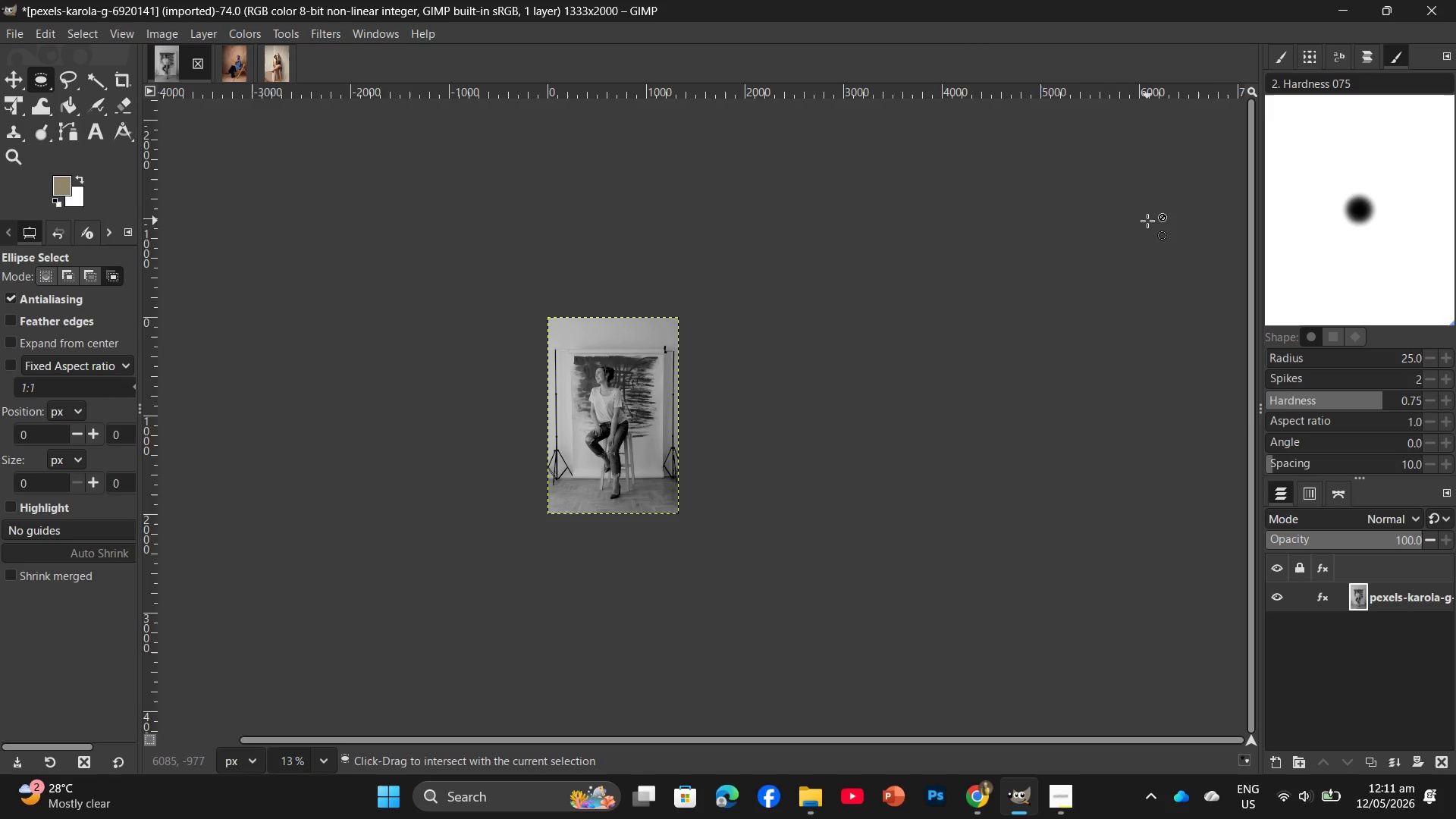 
hold_key(key=ControlLeft, duration=0.45)
 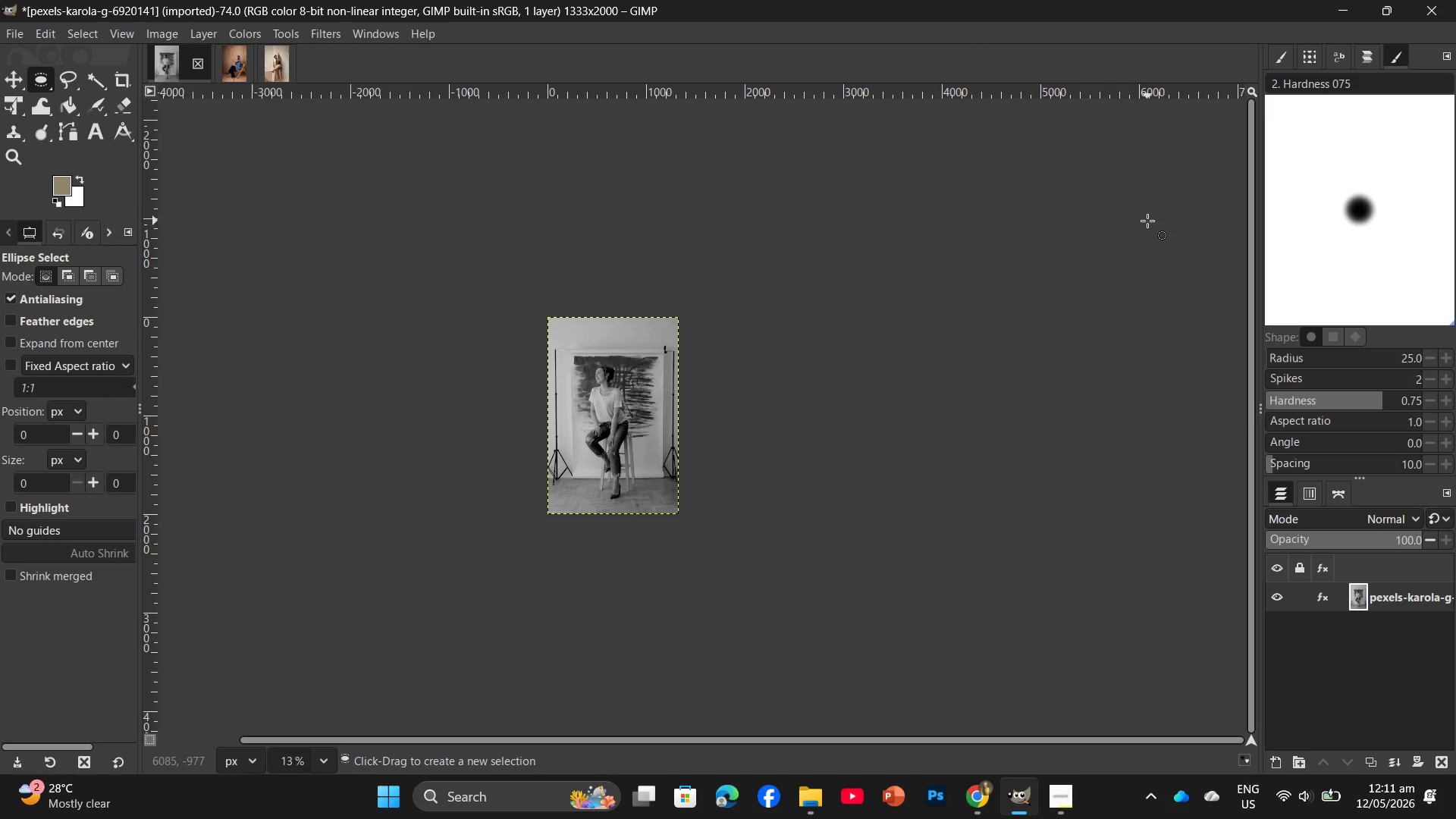 
key(Shift+ShiftLeft)
 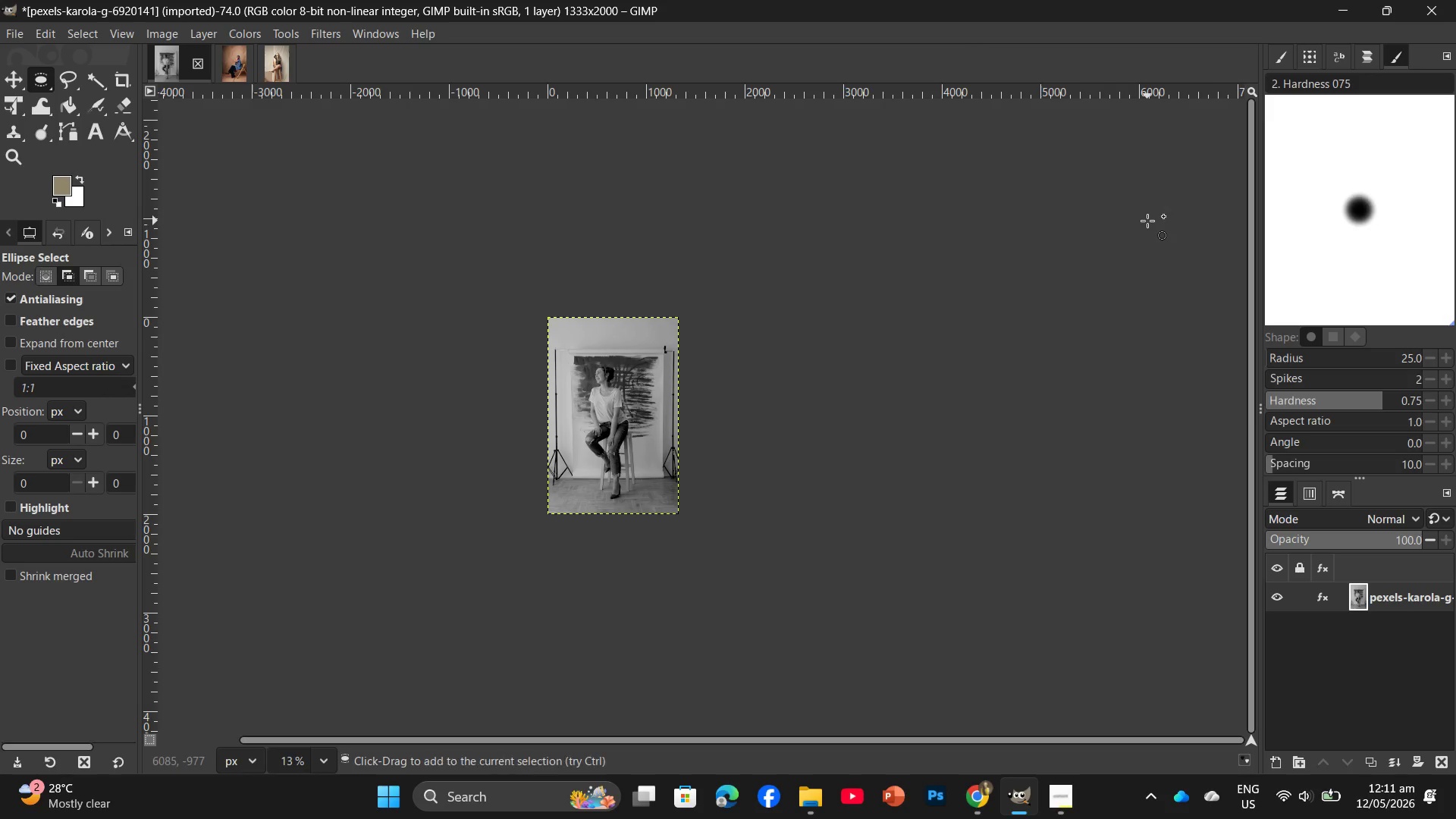 
key(Control+Shift+ControlLeft)
 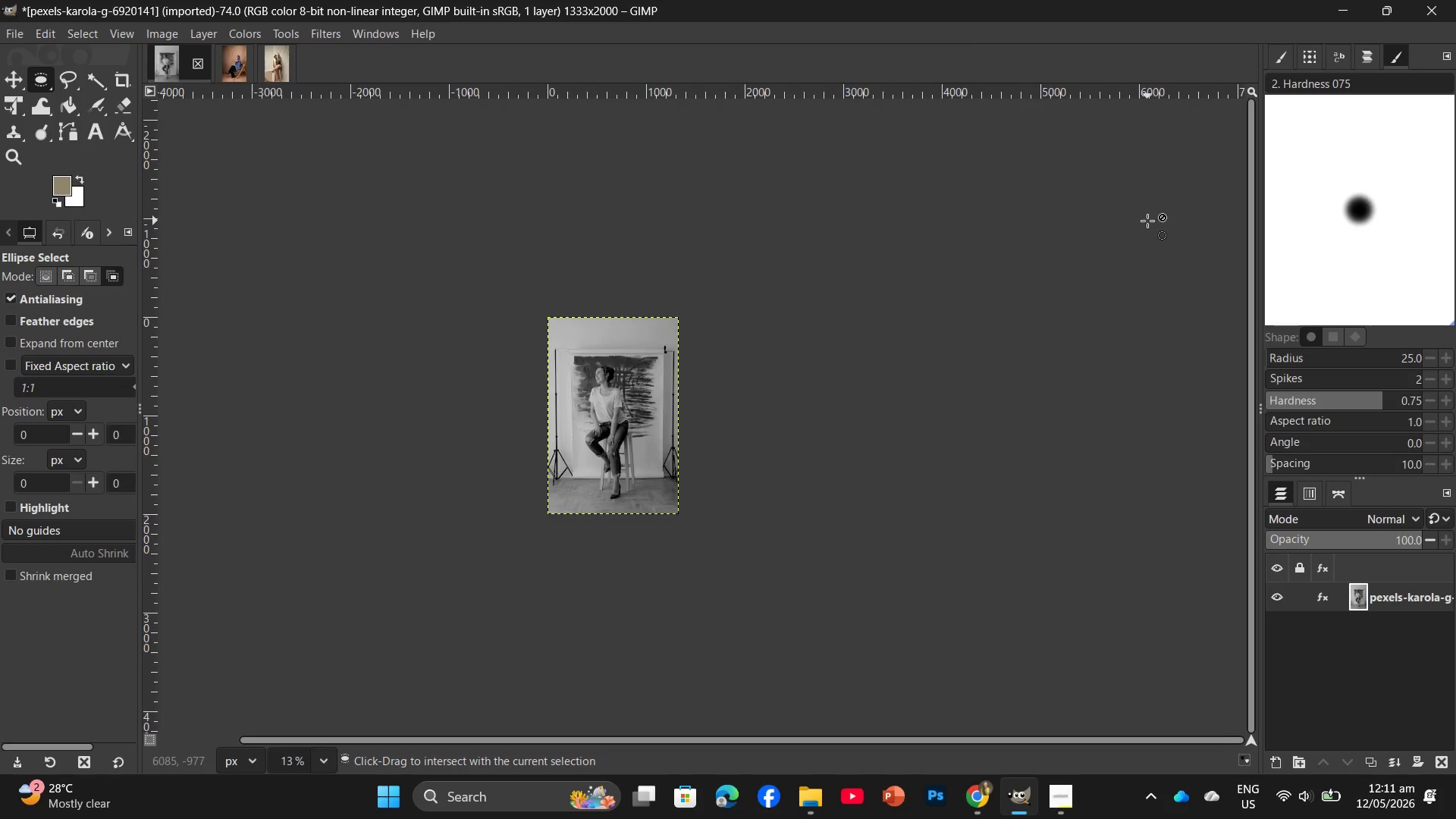 
key(Control+Shift+E)
 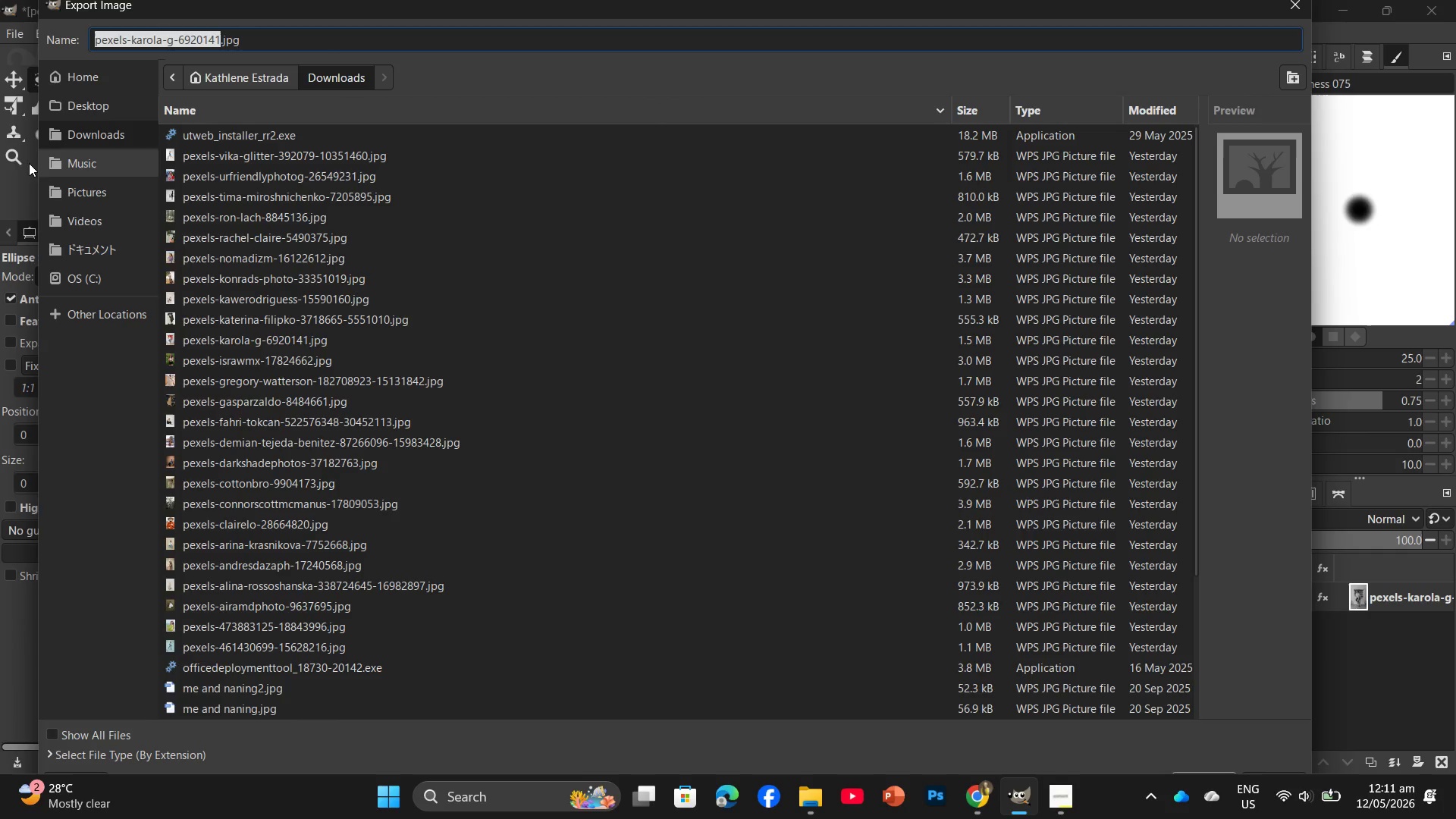 
left_click([121, 118])
 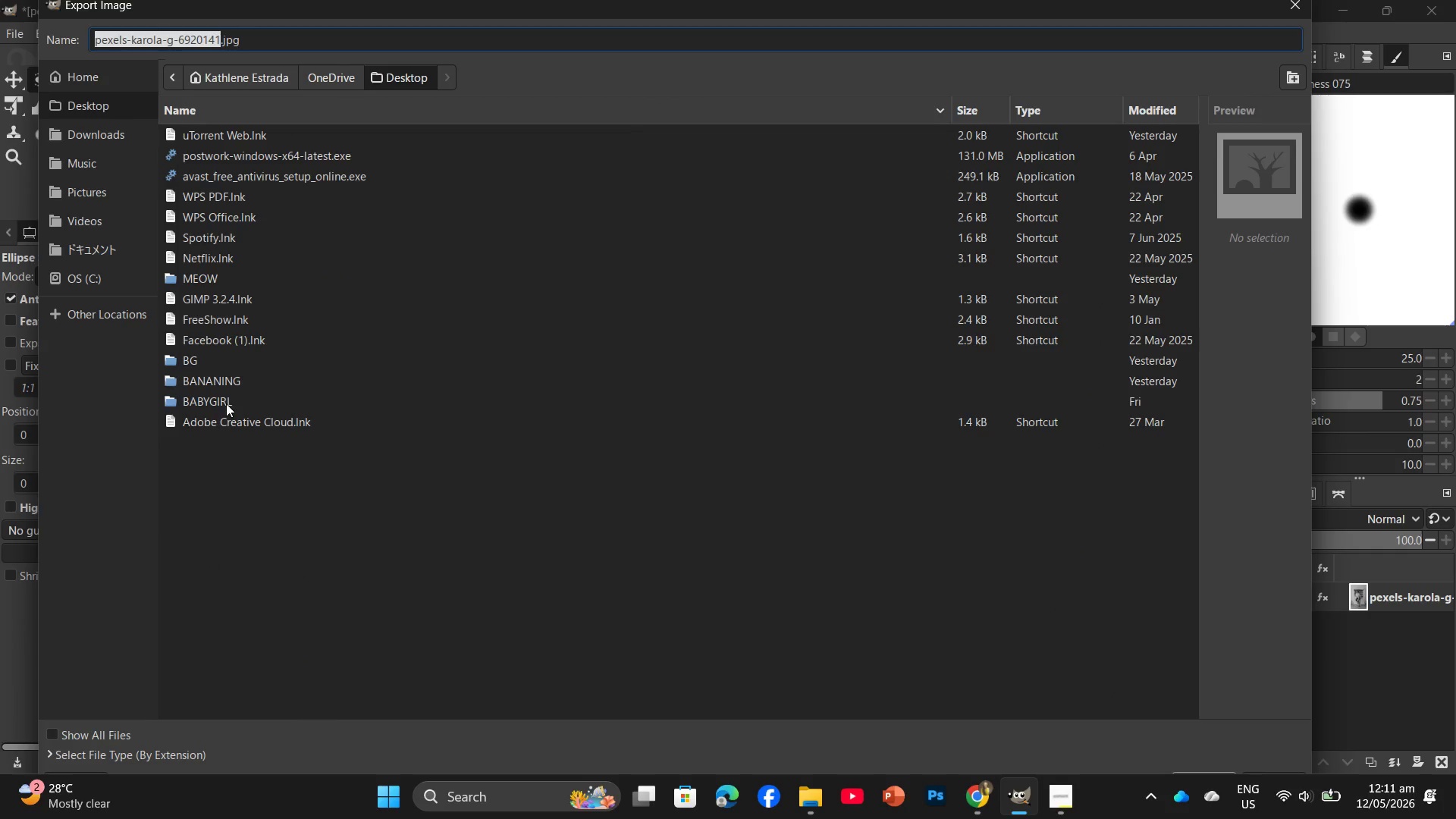 
left_click([228, 386])
 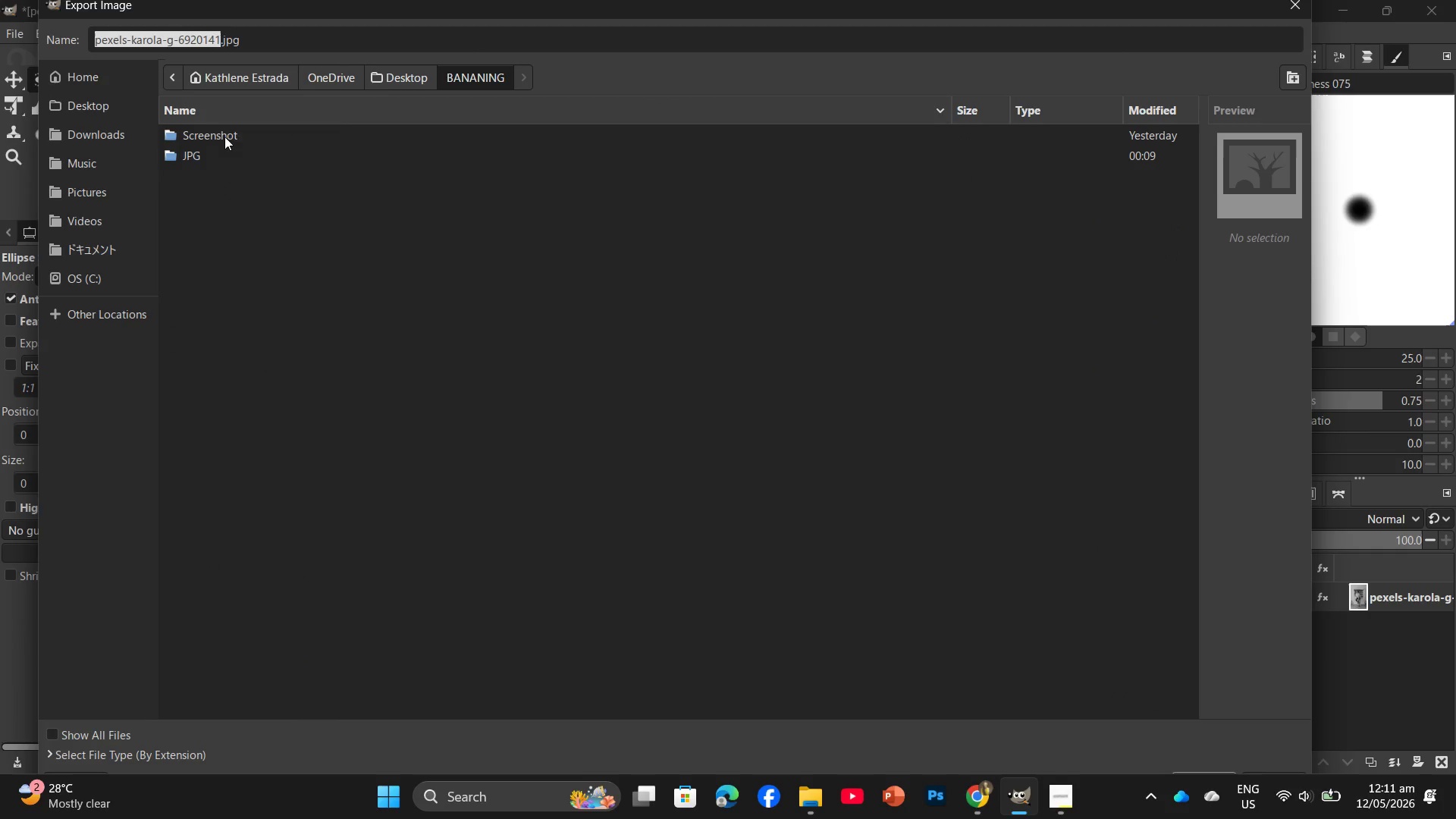 
left_click_drag(start_coordinate=[216, 146], to_coordinate=[214, 151])
 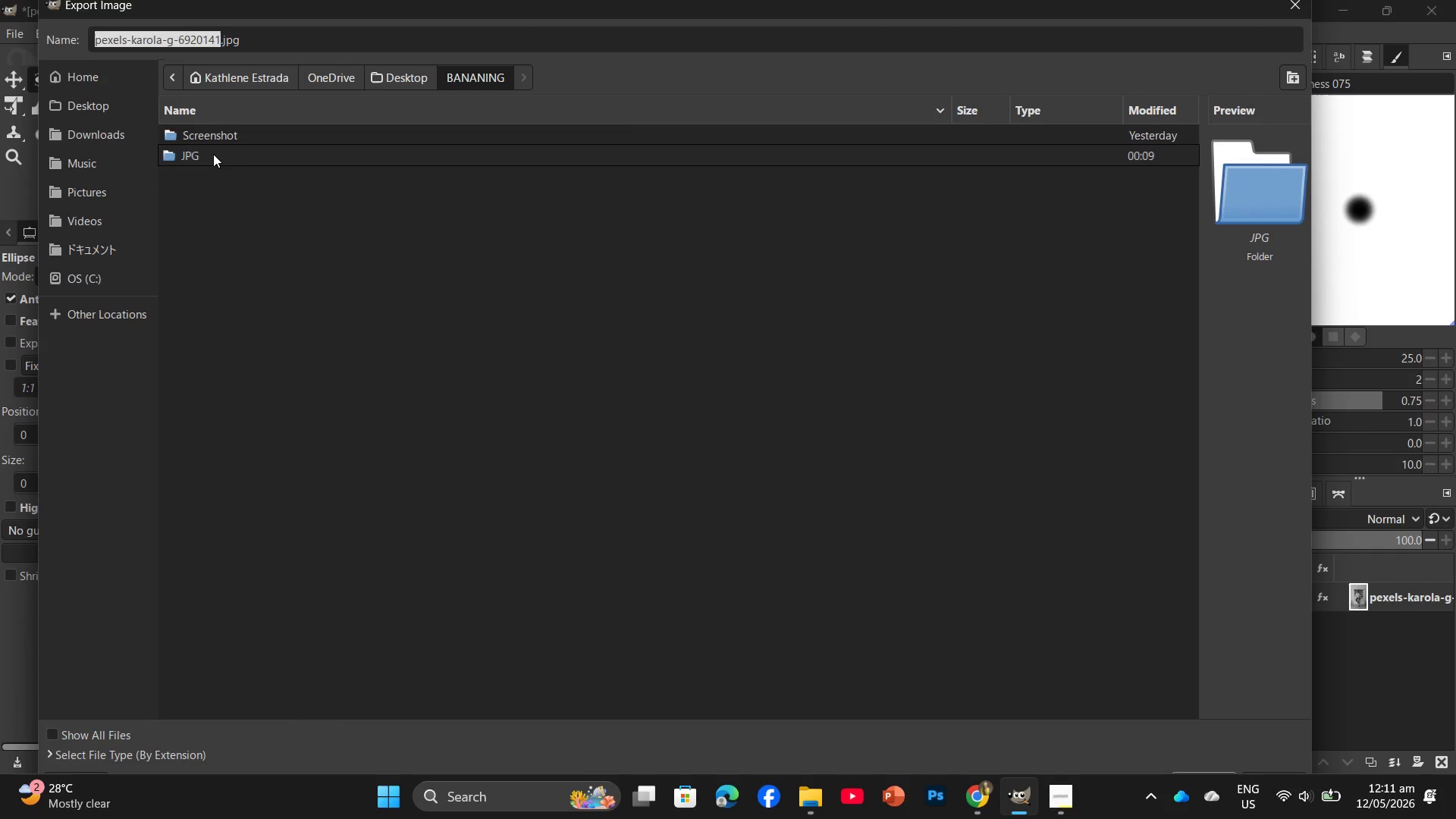 
double_click([213, 154])
 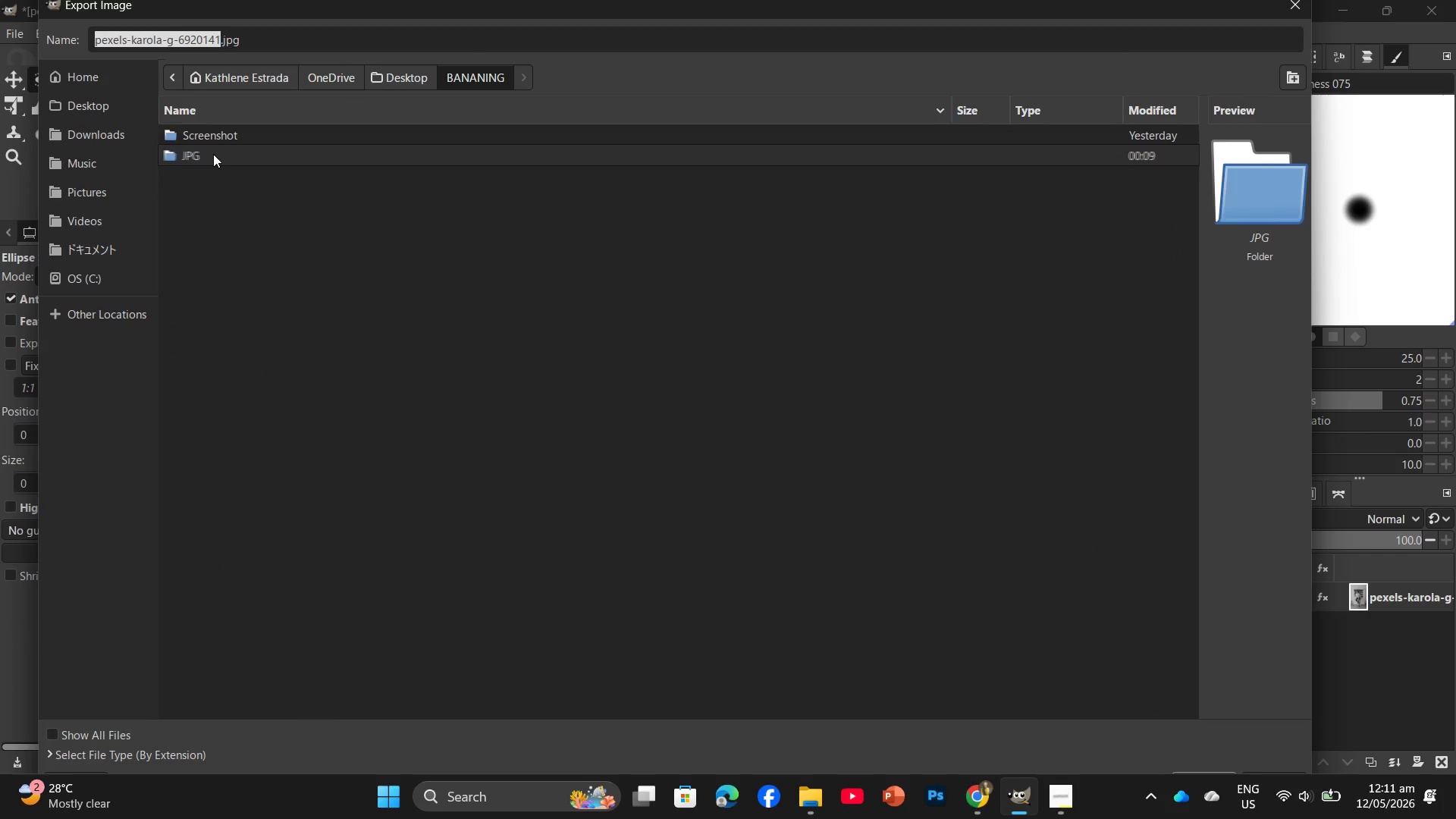 
triple_click([213, 154])
 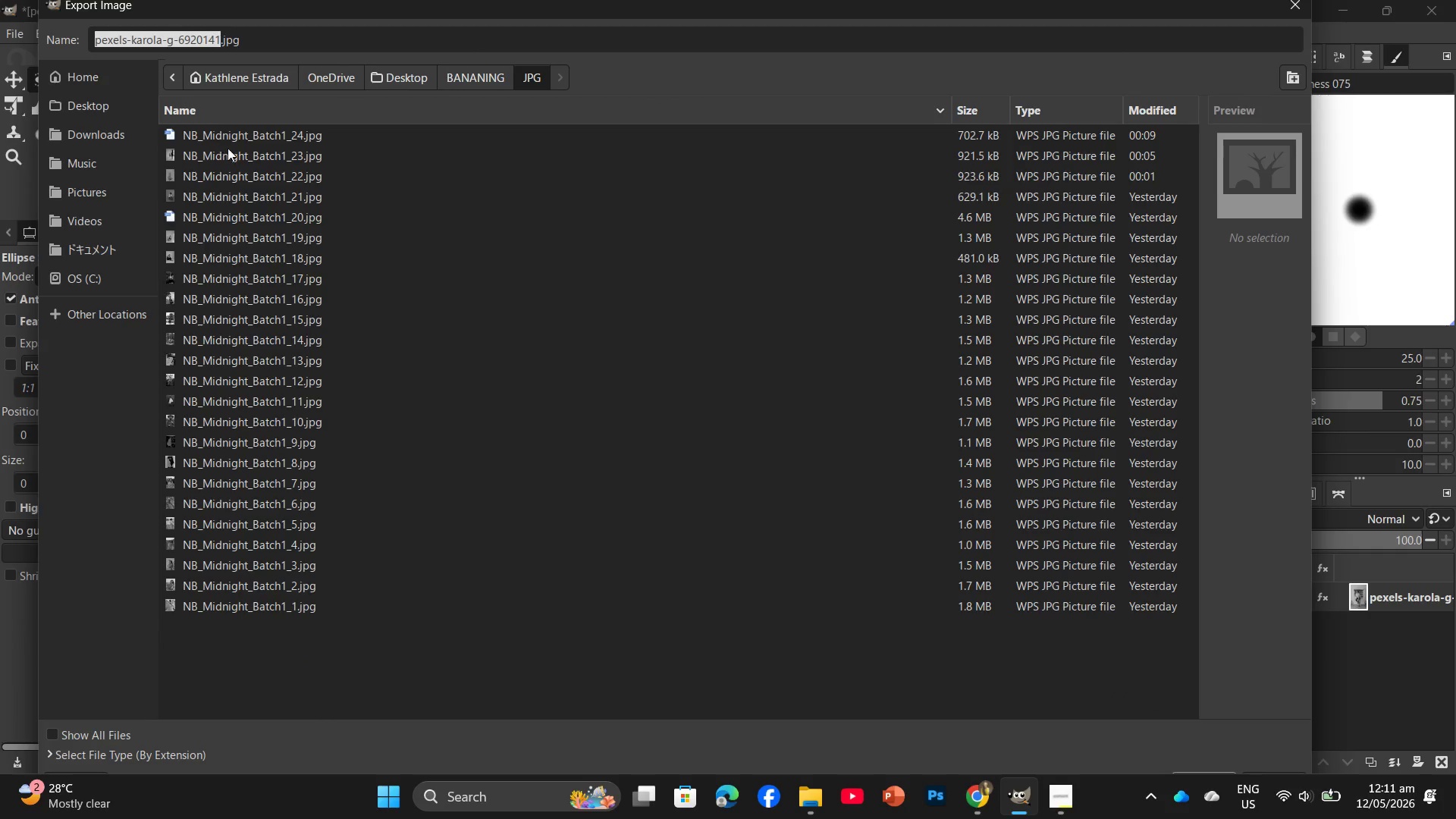 
left_click([237, 145])
 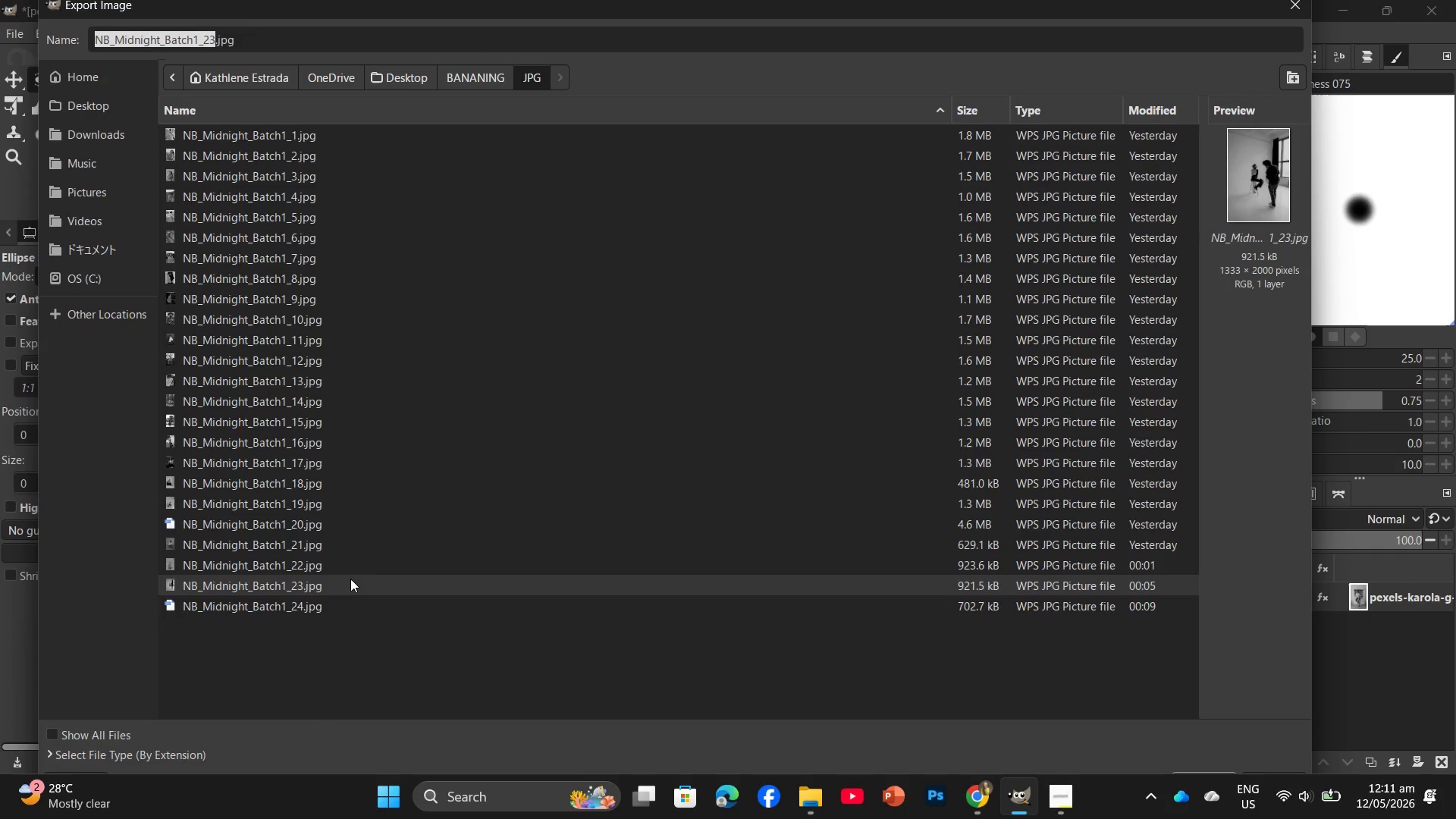 
left_click([234, 118])
 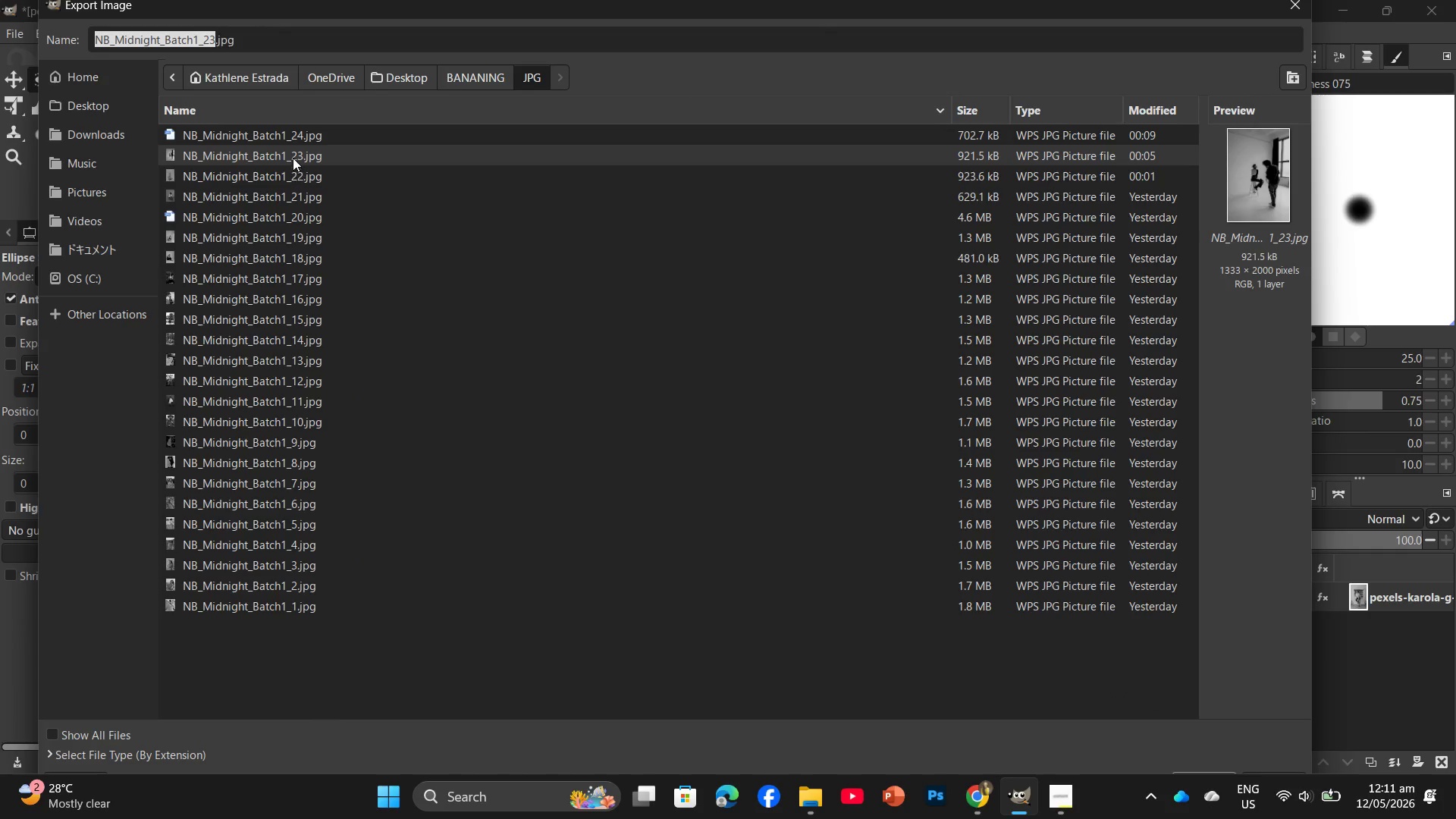 
left_click([290, 137])
 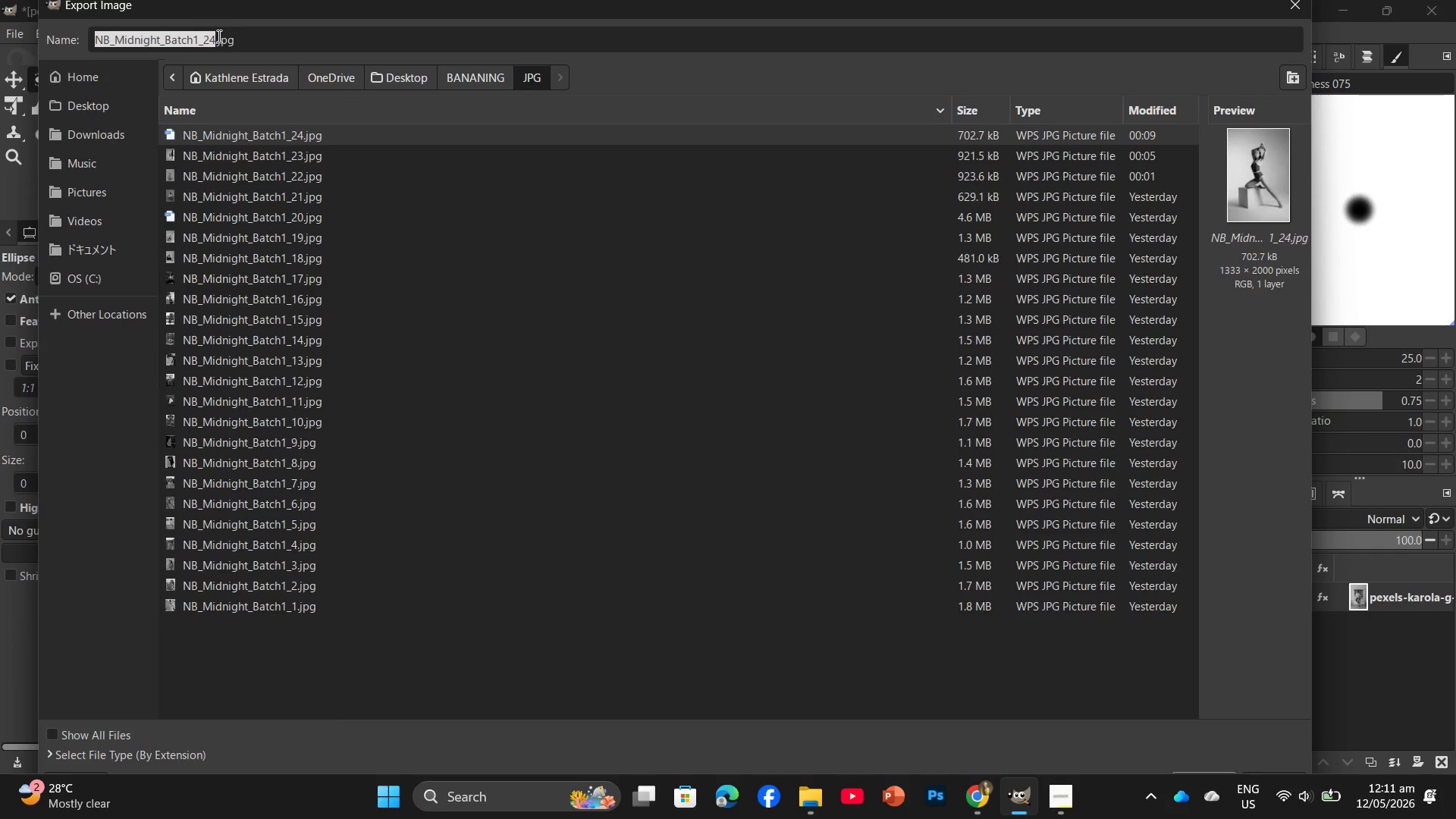 
left_click([216, 37])
 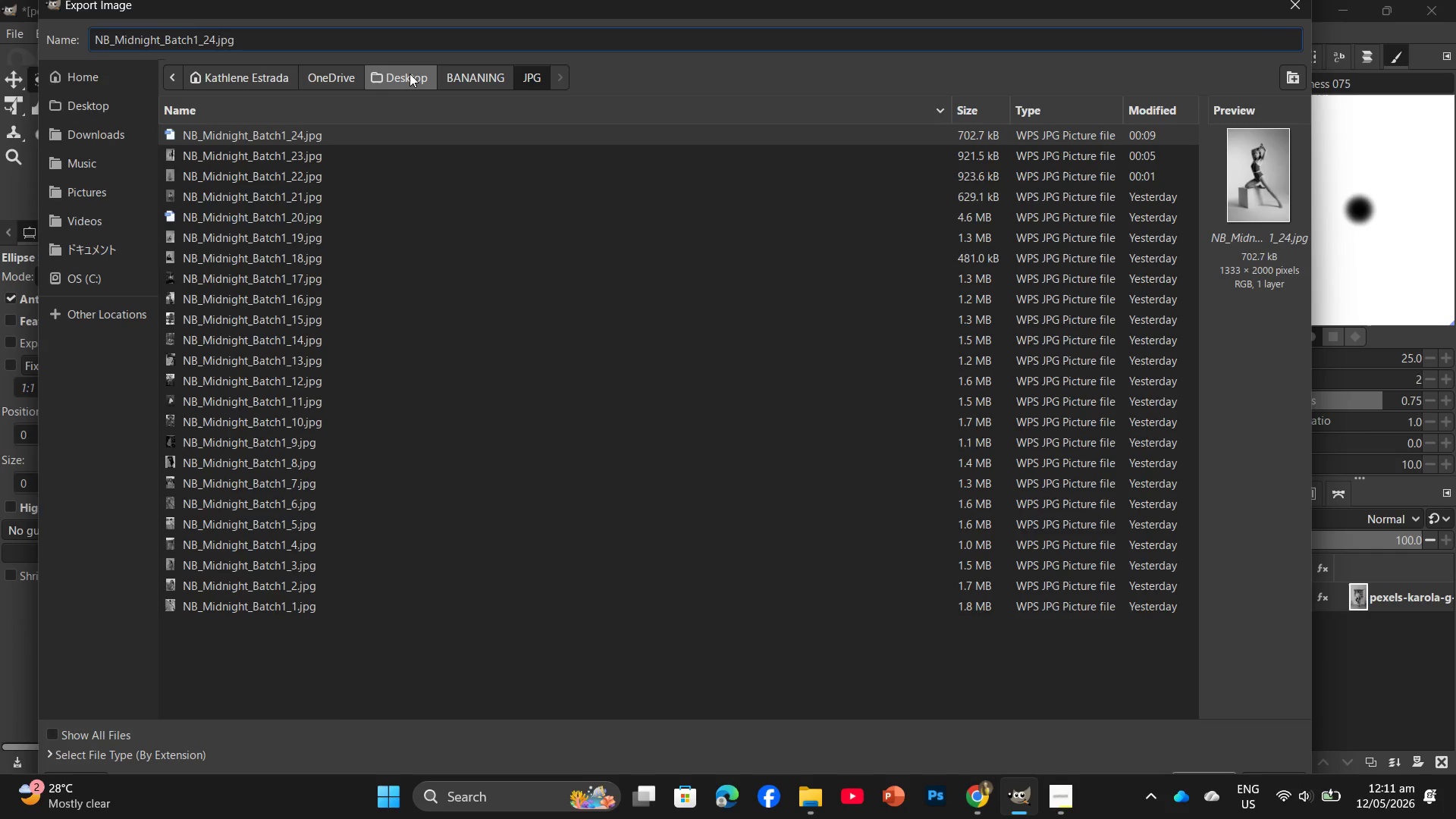 
key(Backspace)
 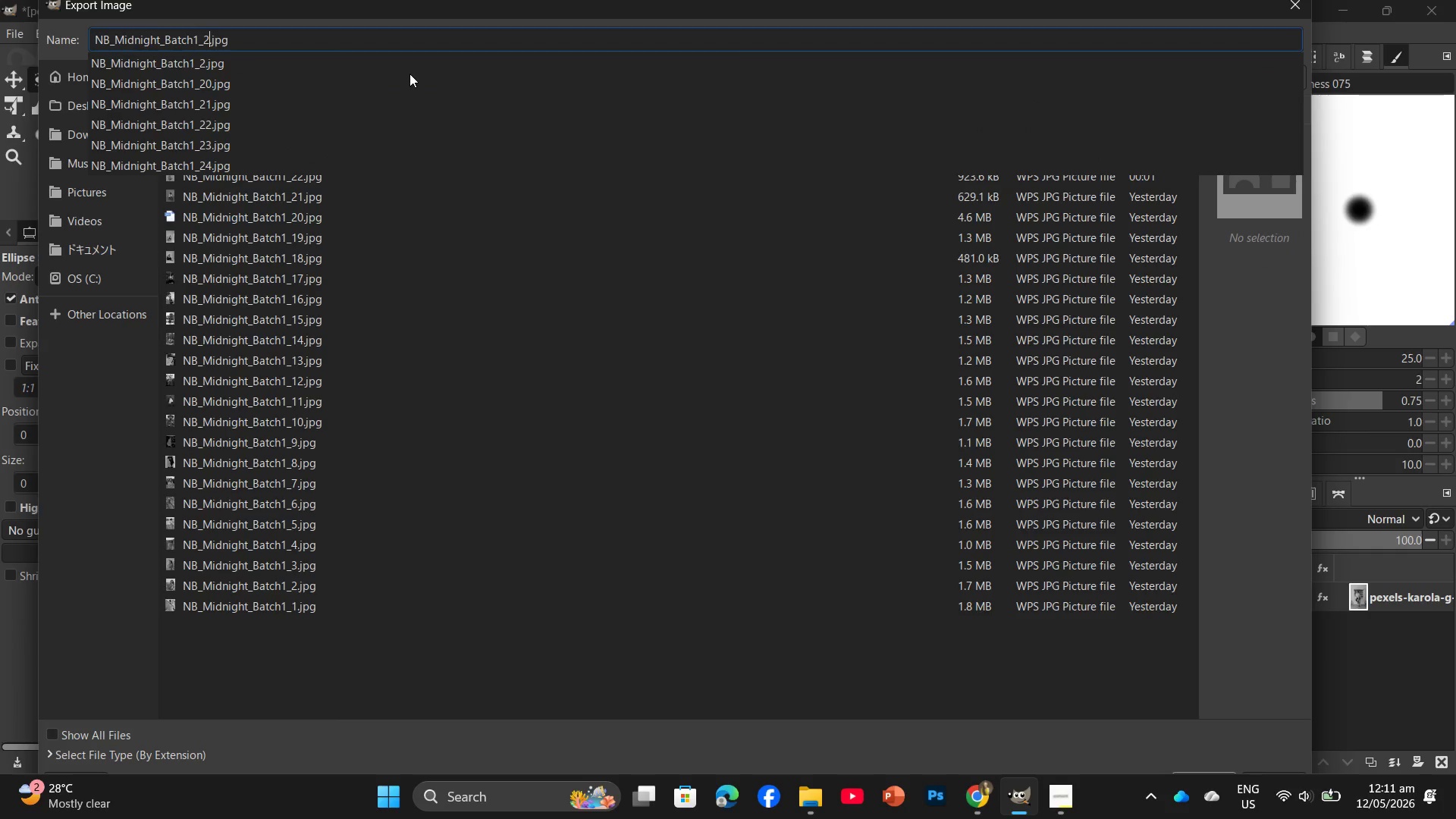 
key(Numpad5)
 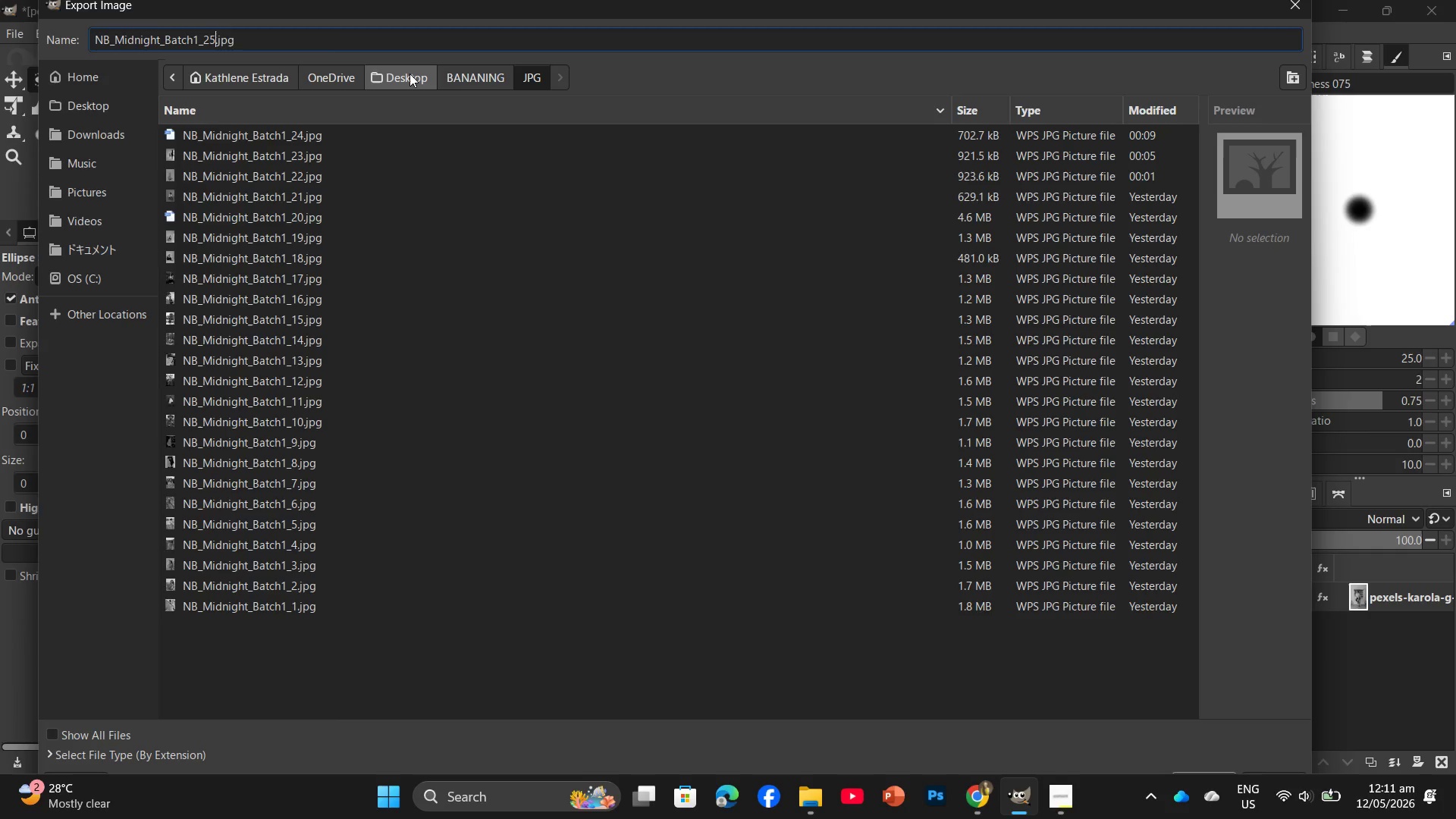 
key(Enter)
 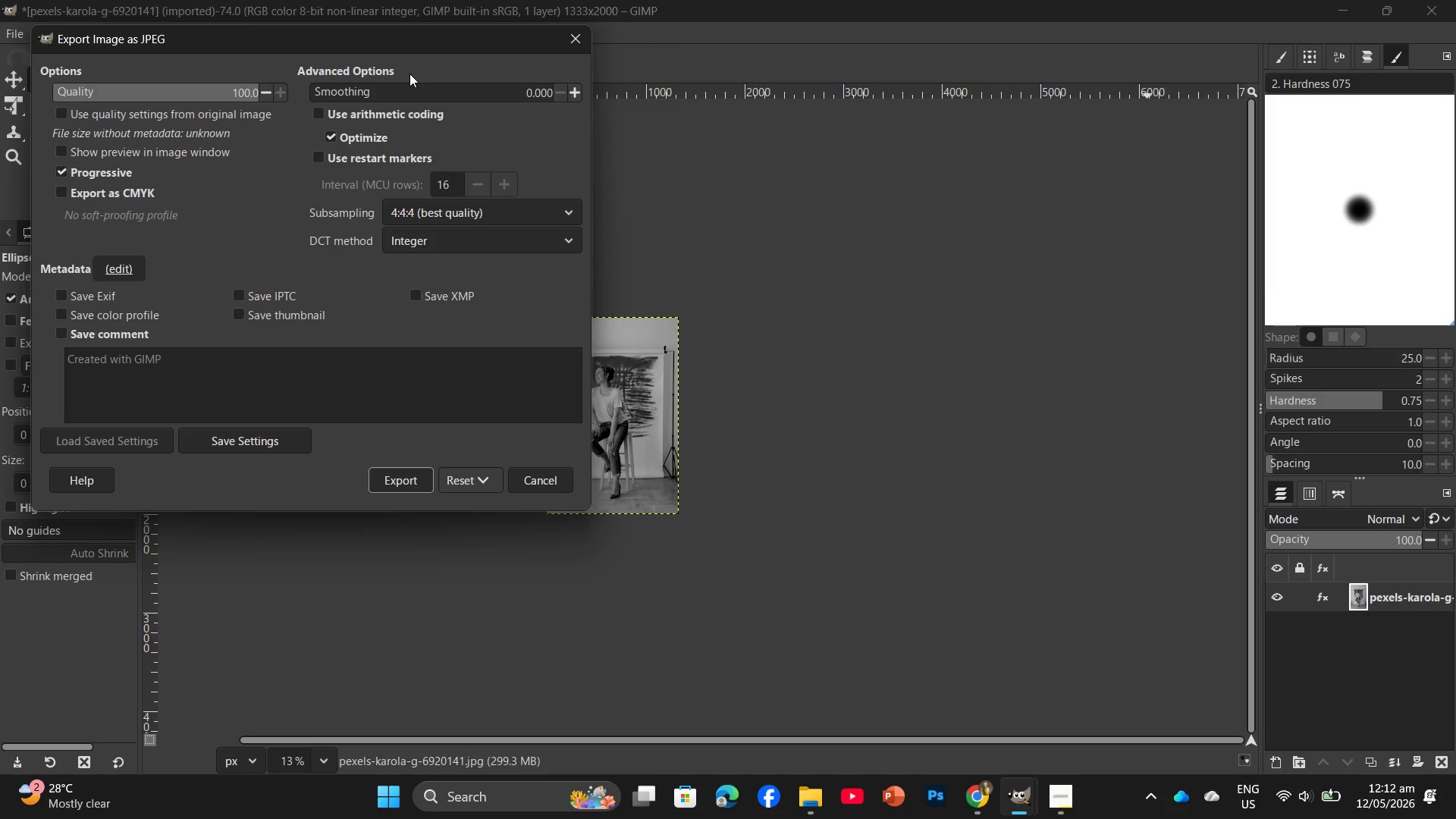 
wait(61.0)
 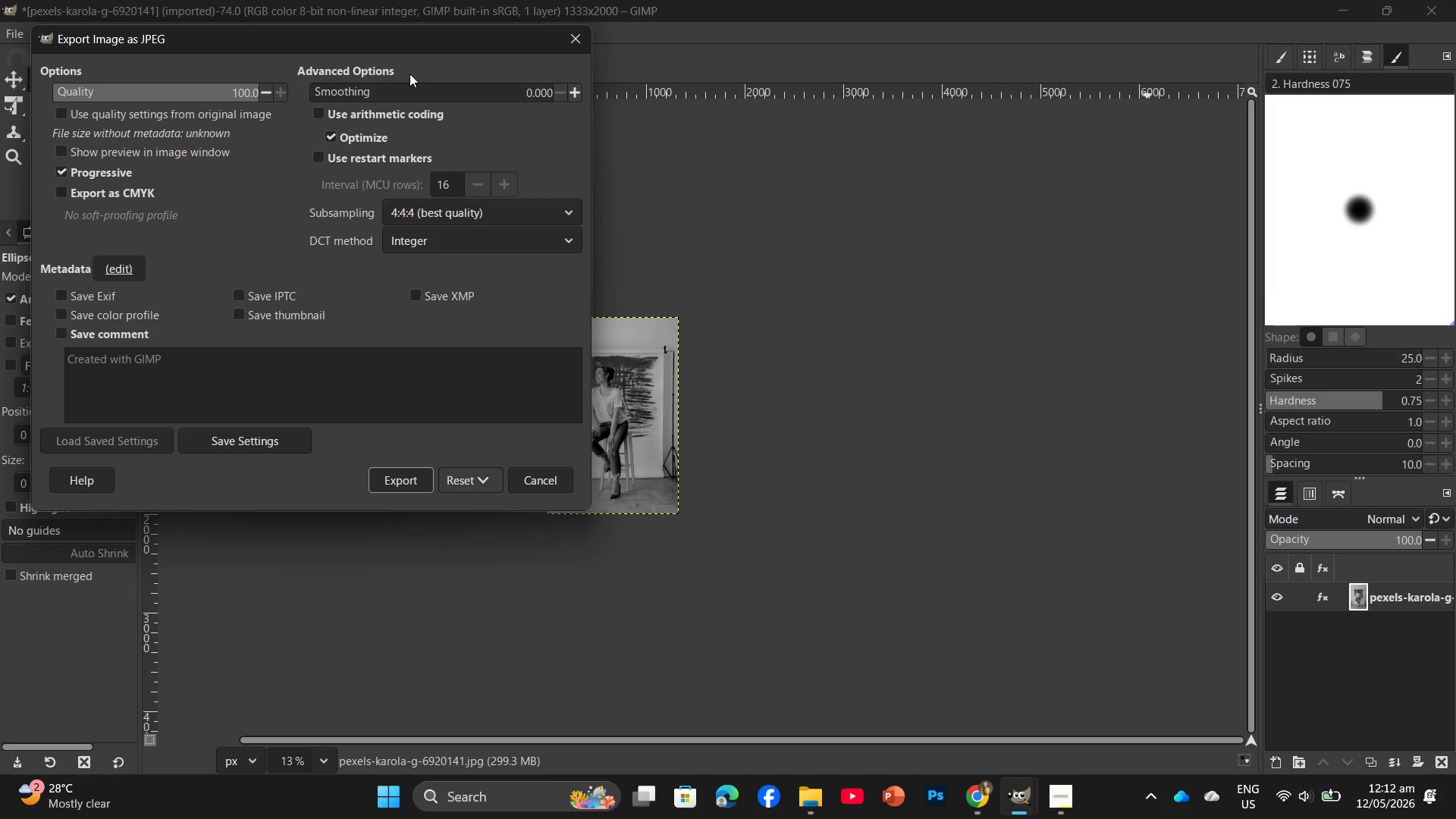 
left_click([400, 475])
 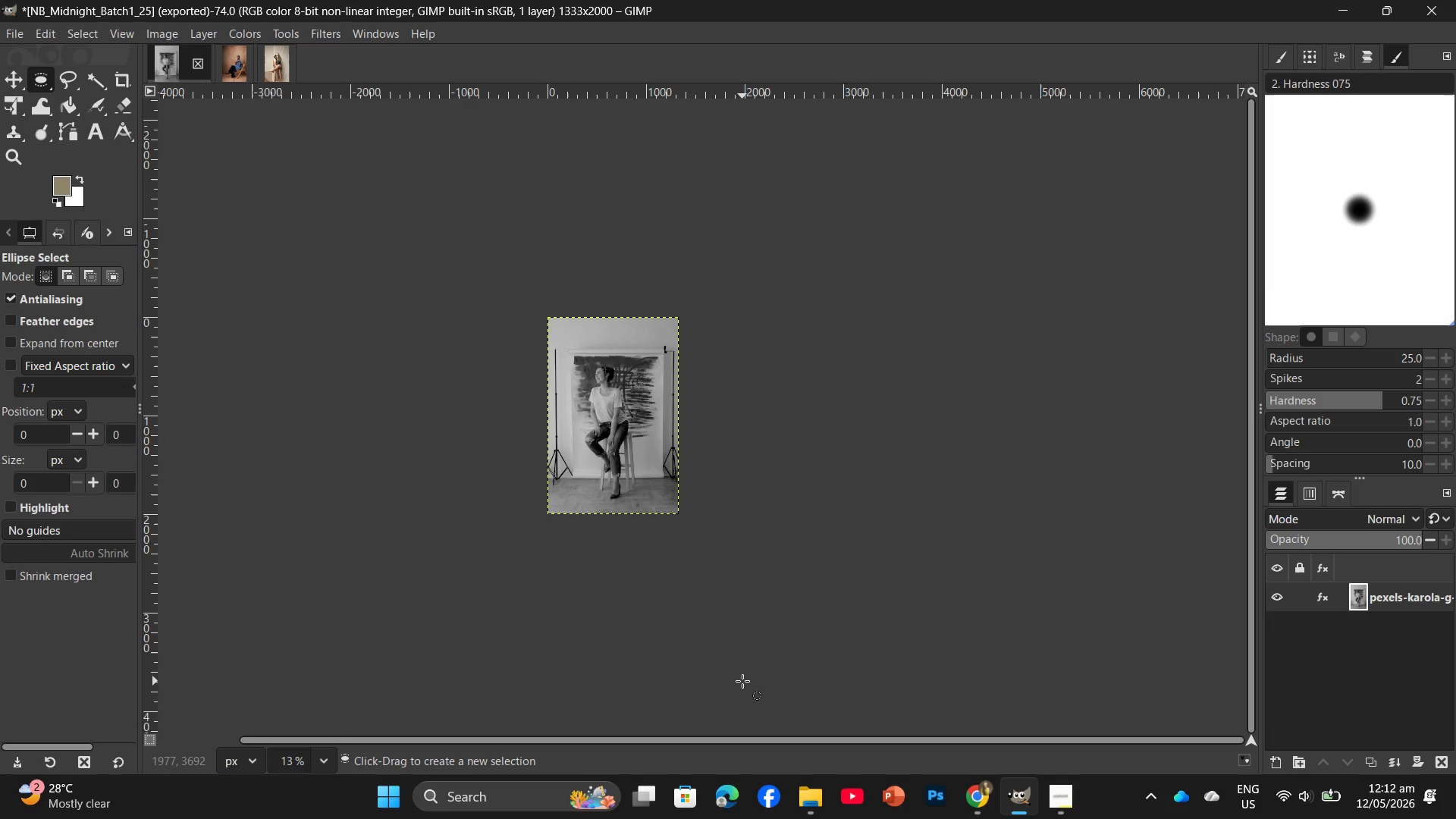 
wait(22.95)
 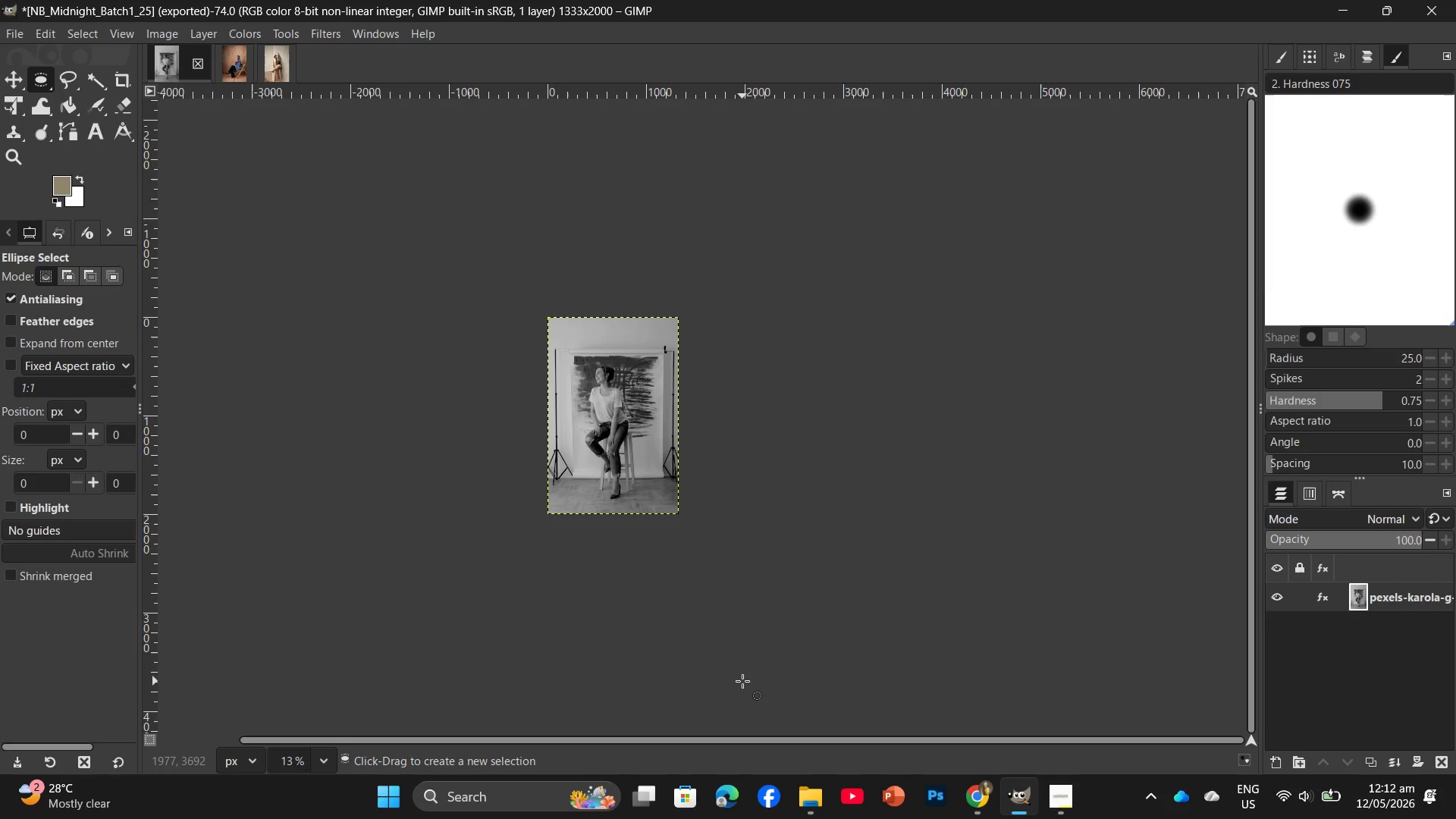 
left_click([818, 811])
 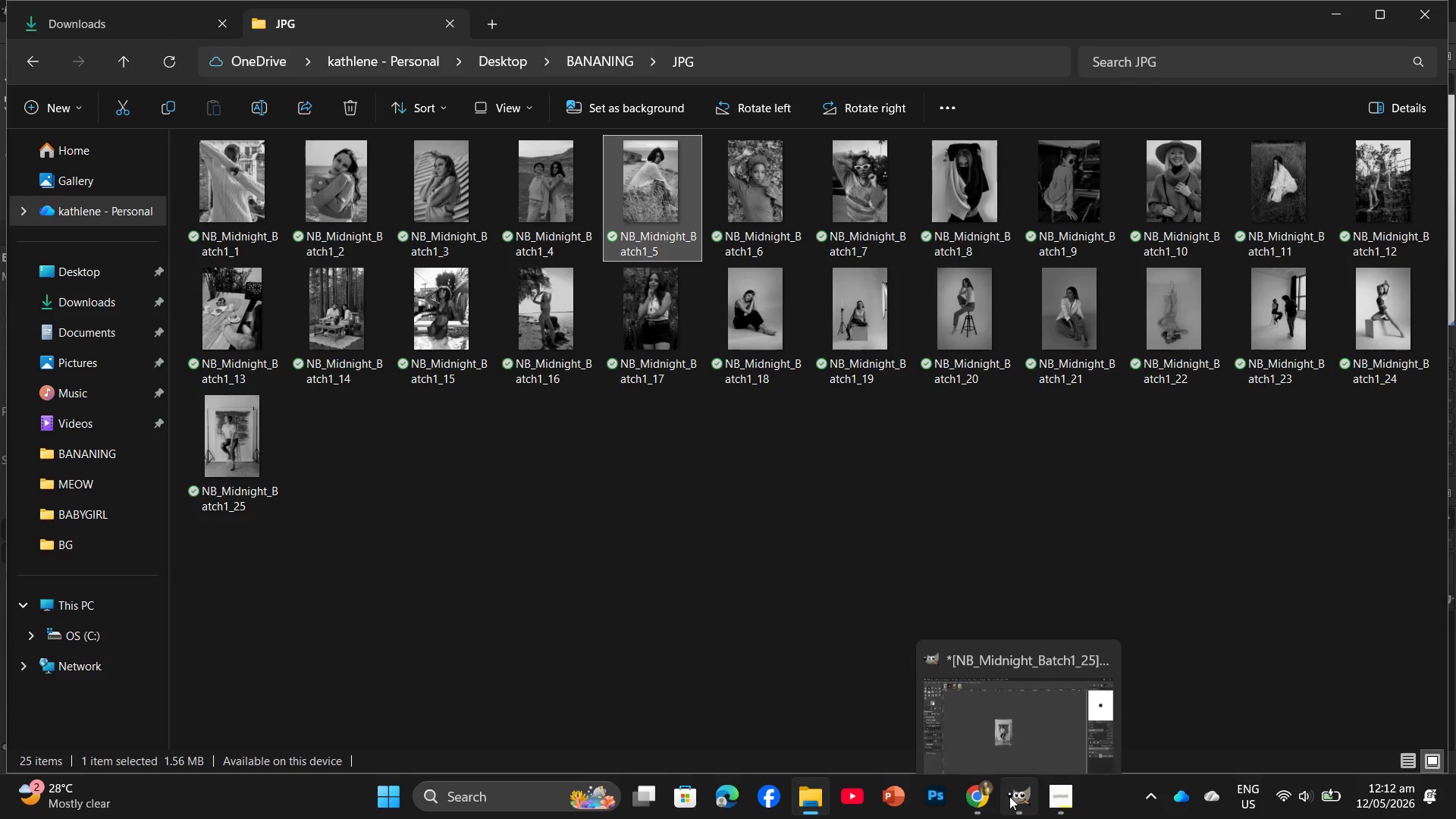 
left_click([1012, 796])
 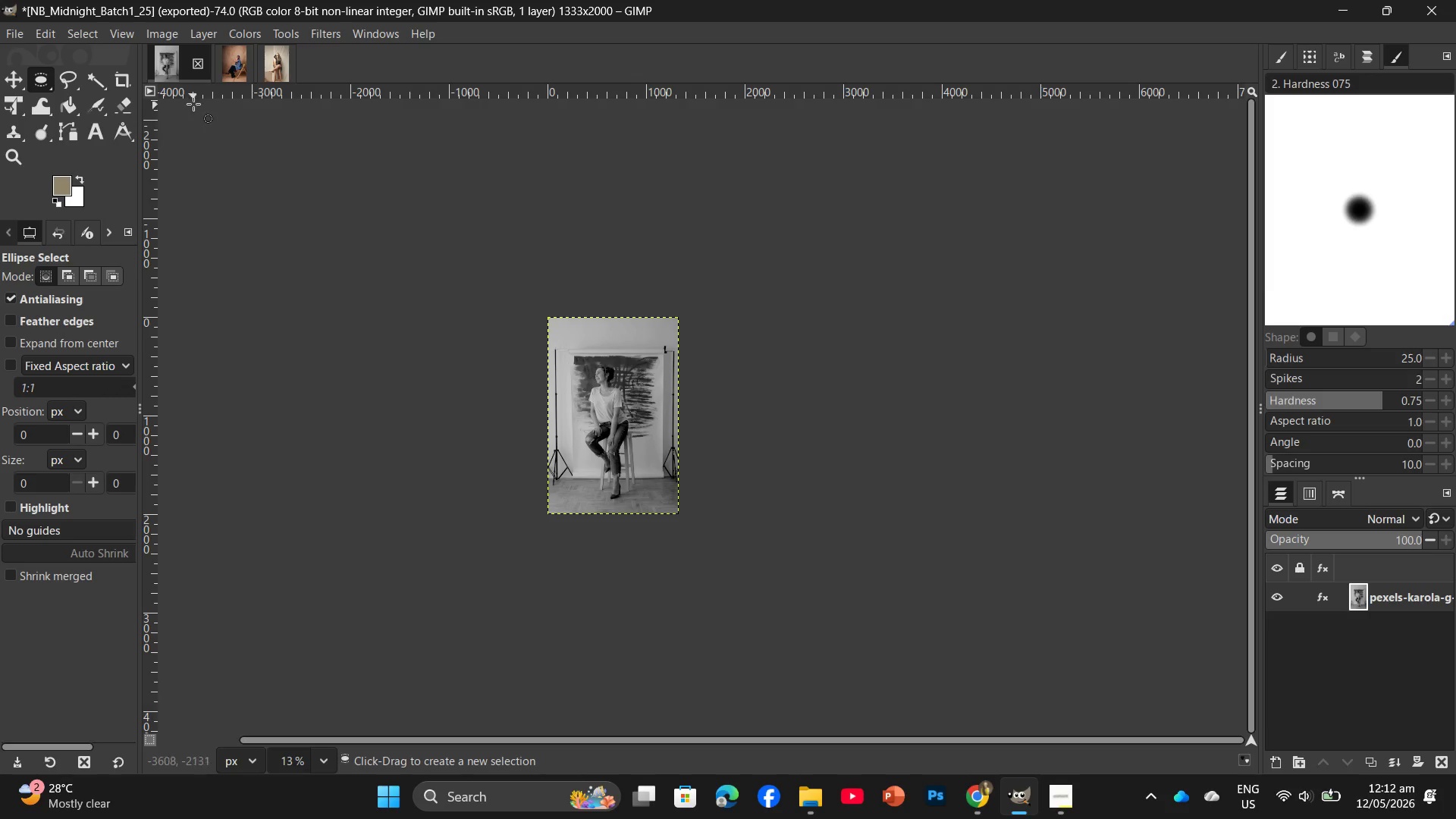 
left_click([202, 57])
 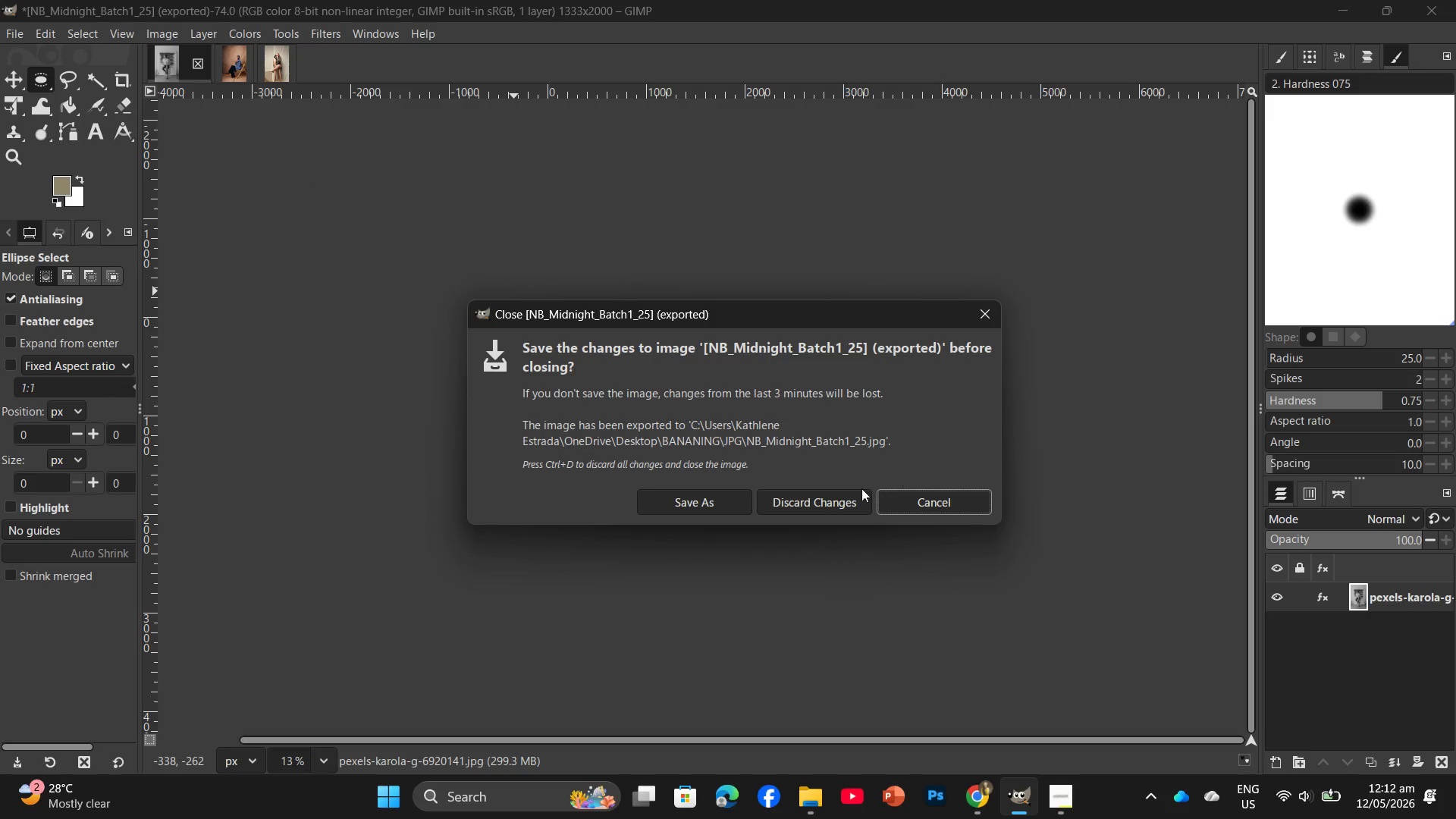 
left_click([846, 497])
 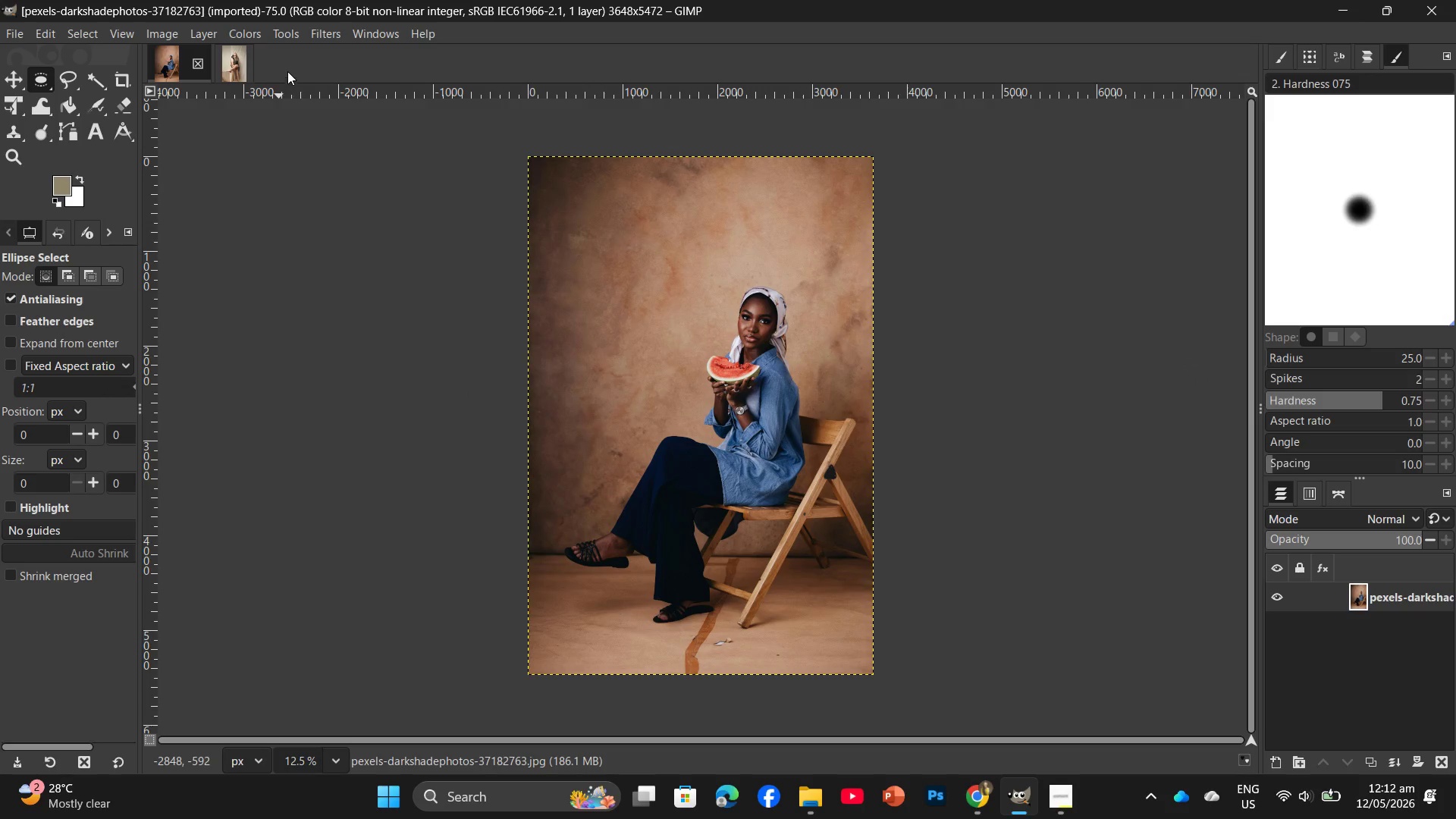 
left_click([231, 36])
 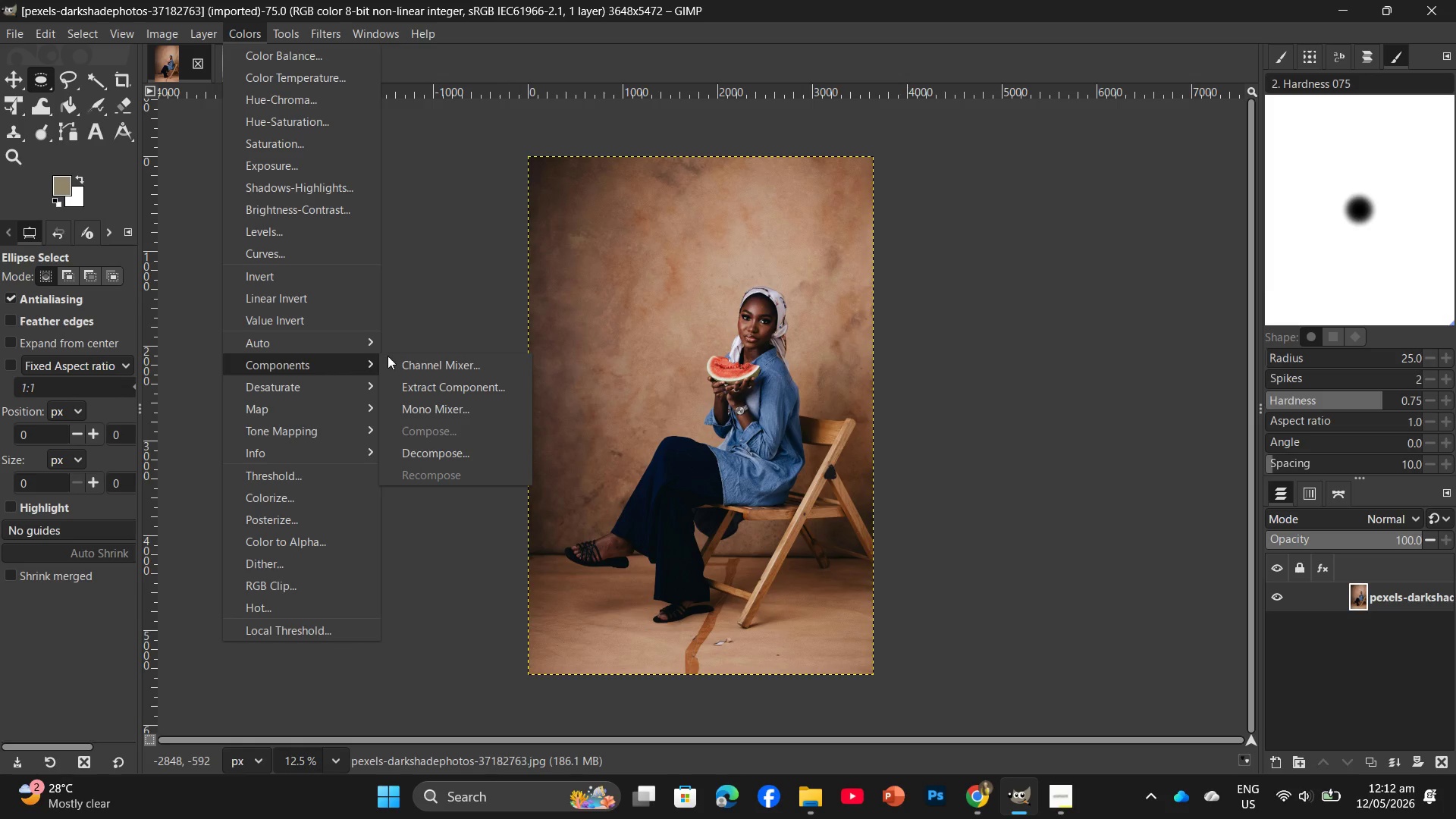 
left_click_drag(start_coordinate=[453, 386], to_coordinate=[459, 407])
 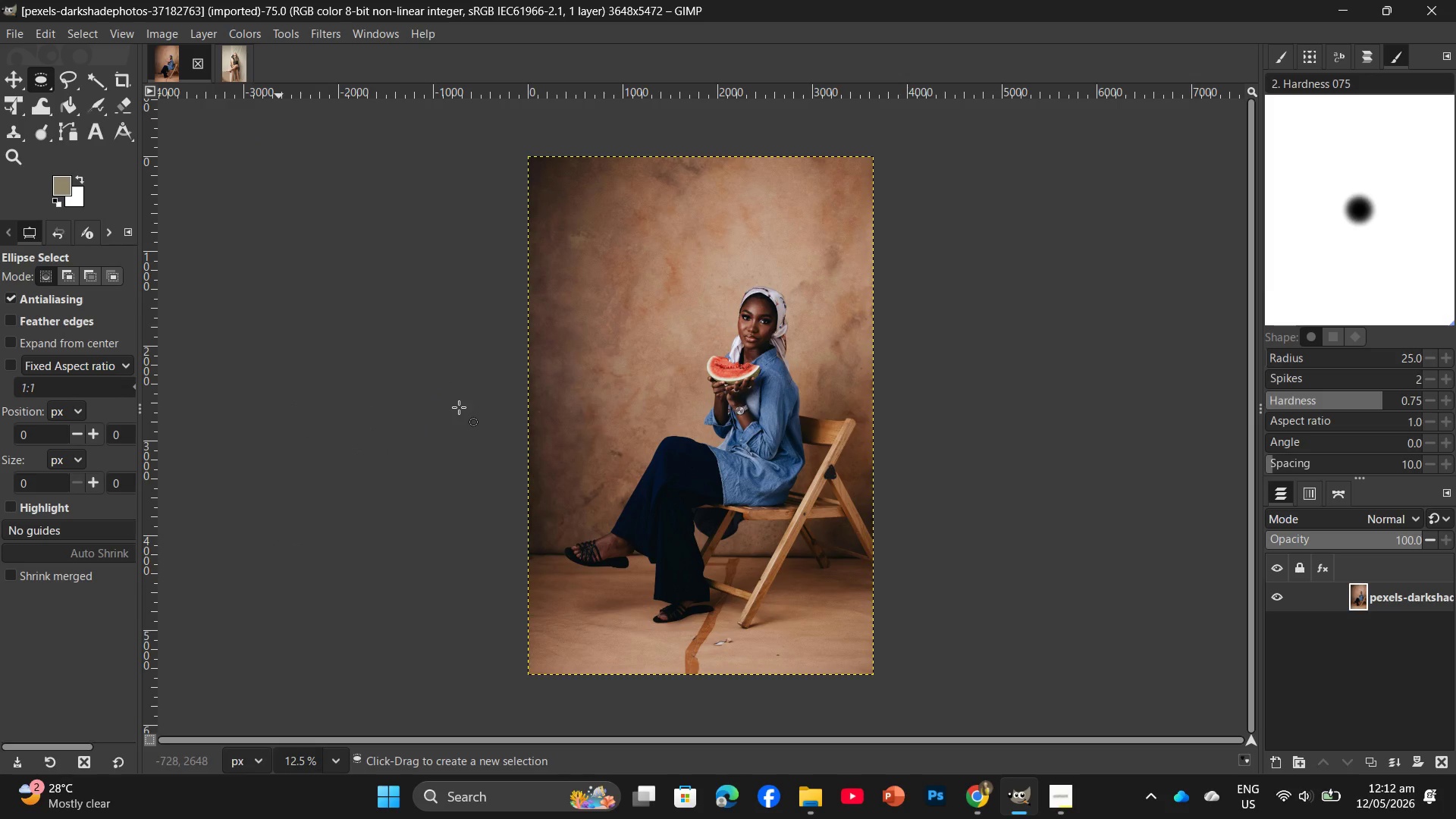 
left_click([459, 407])
 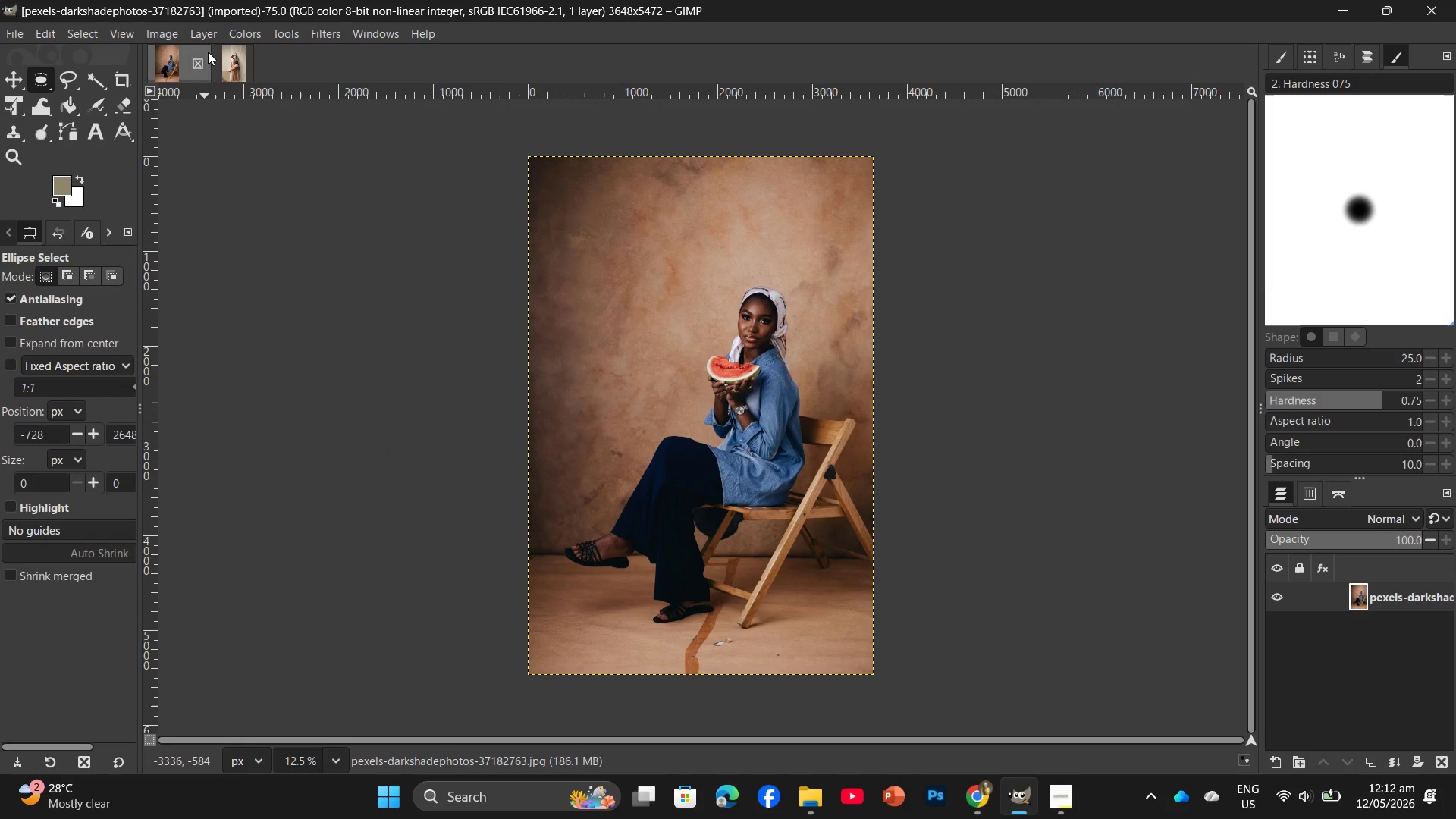 
left_click([231, 35])
 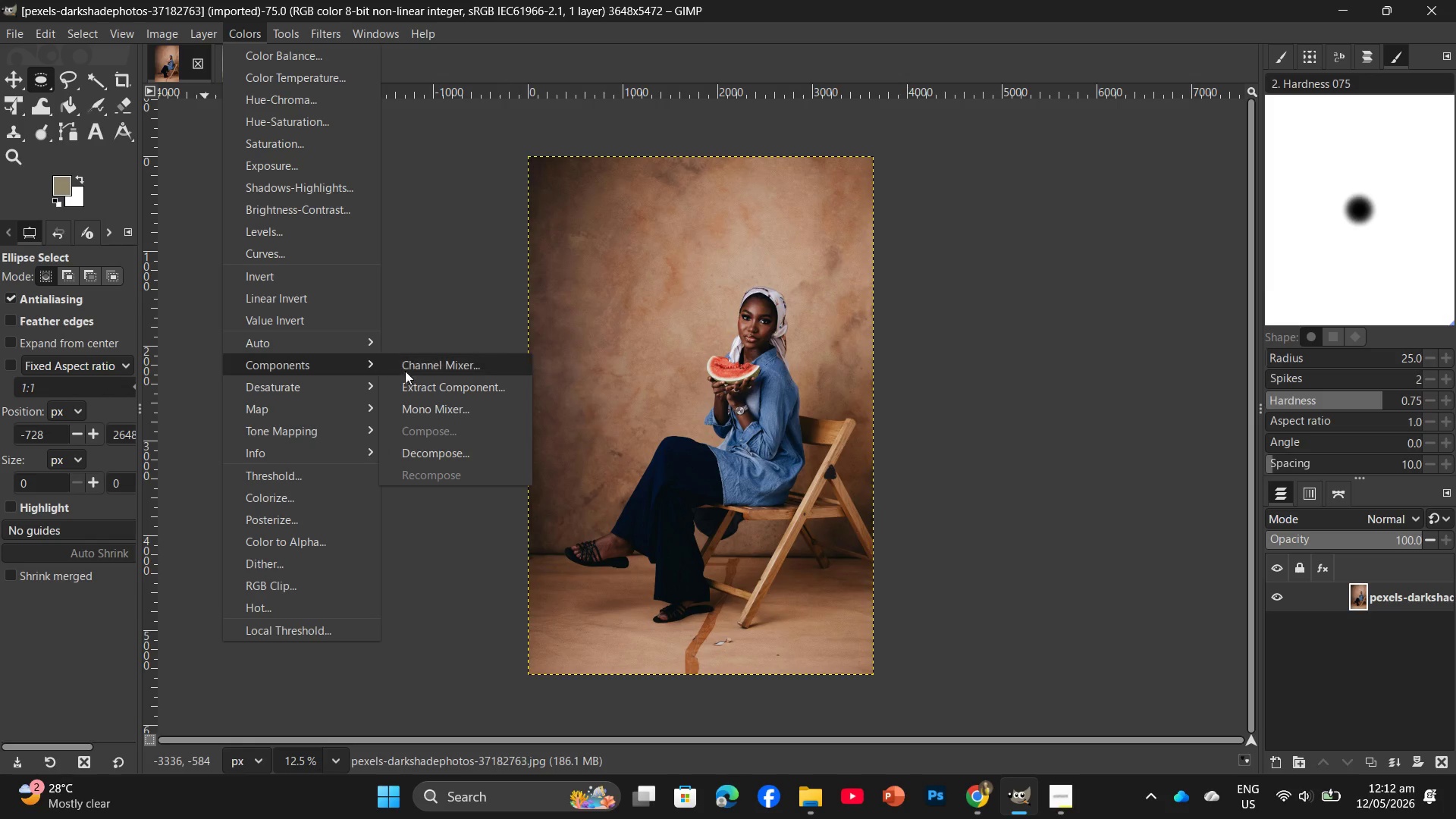 
left_click([438, 410])
 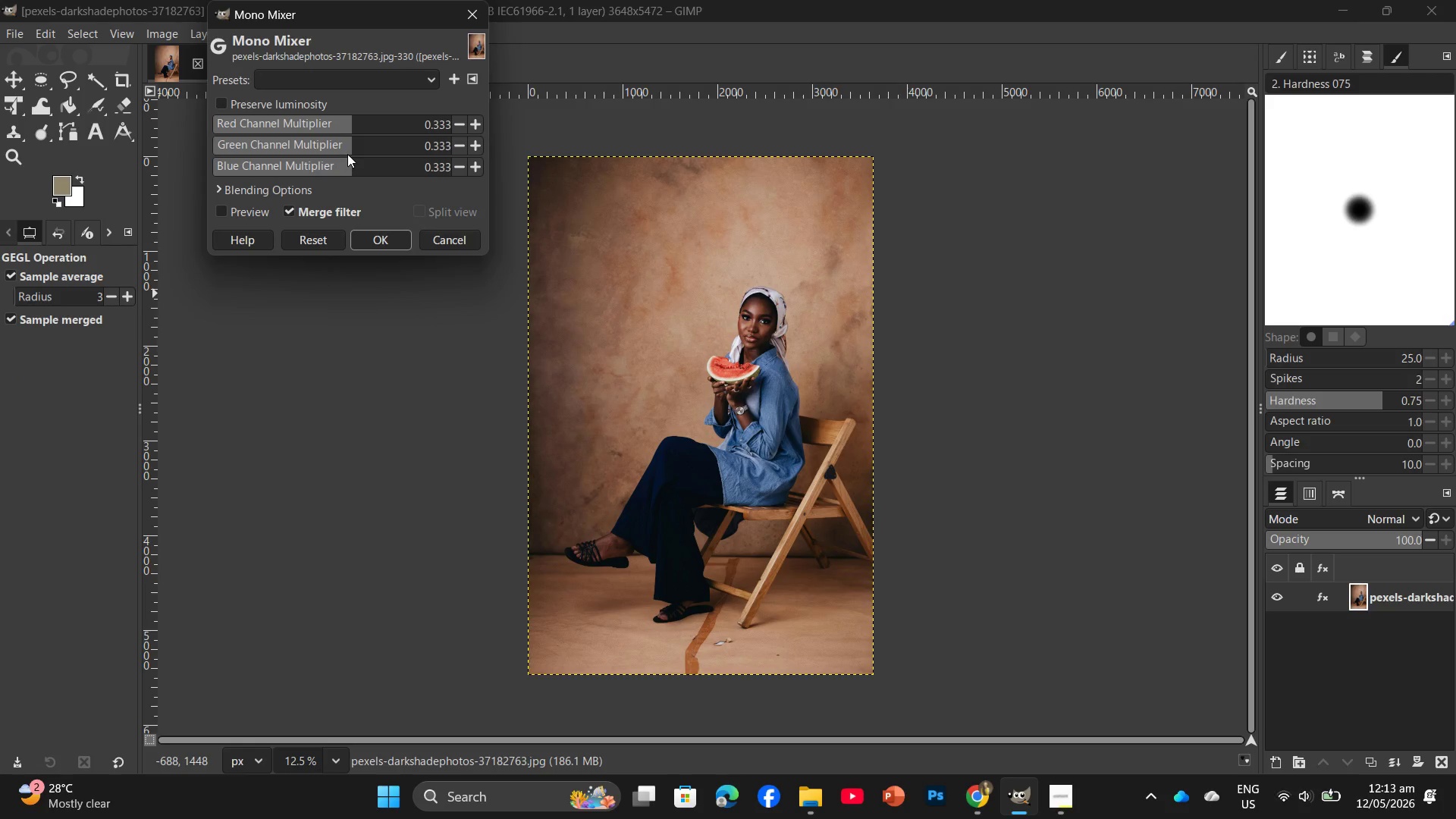 
left_click([350, 151])
 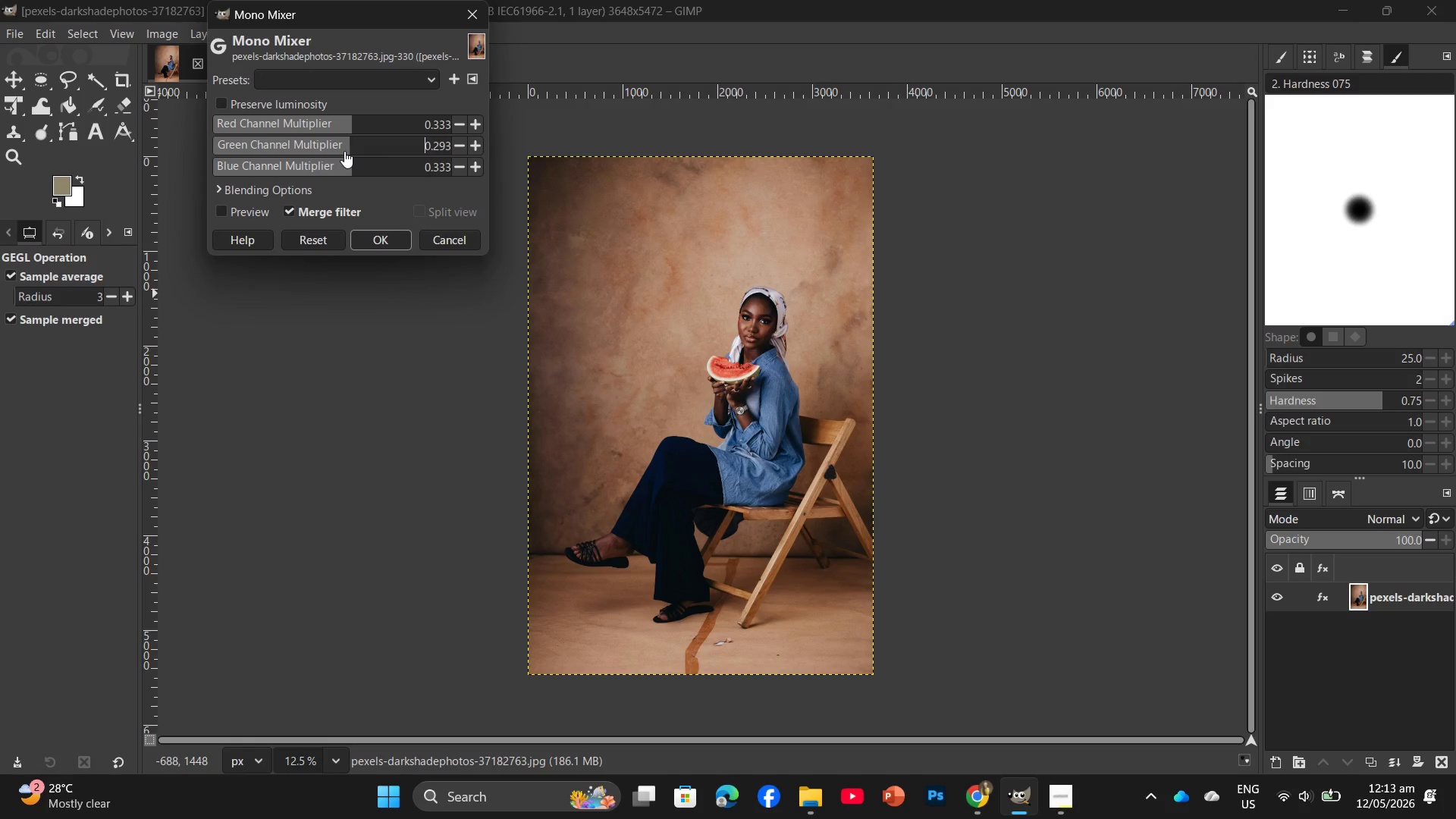 
left_click([347, 151])
 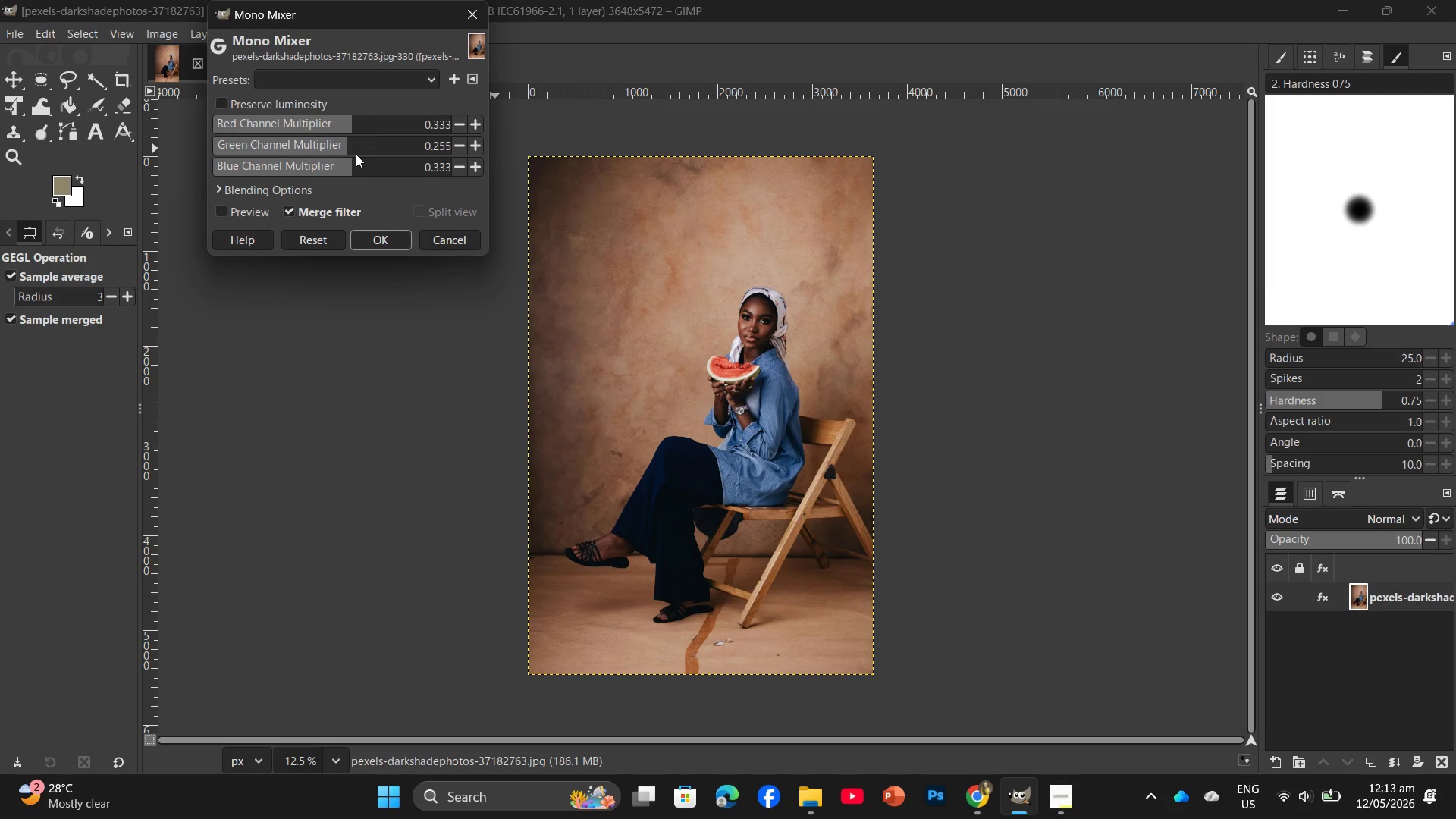 
left_click([349, 152])
 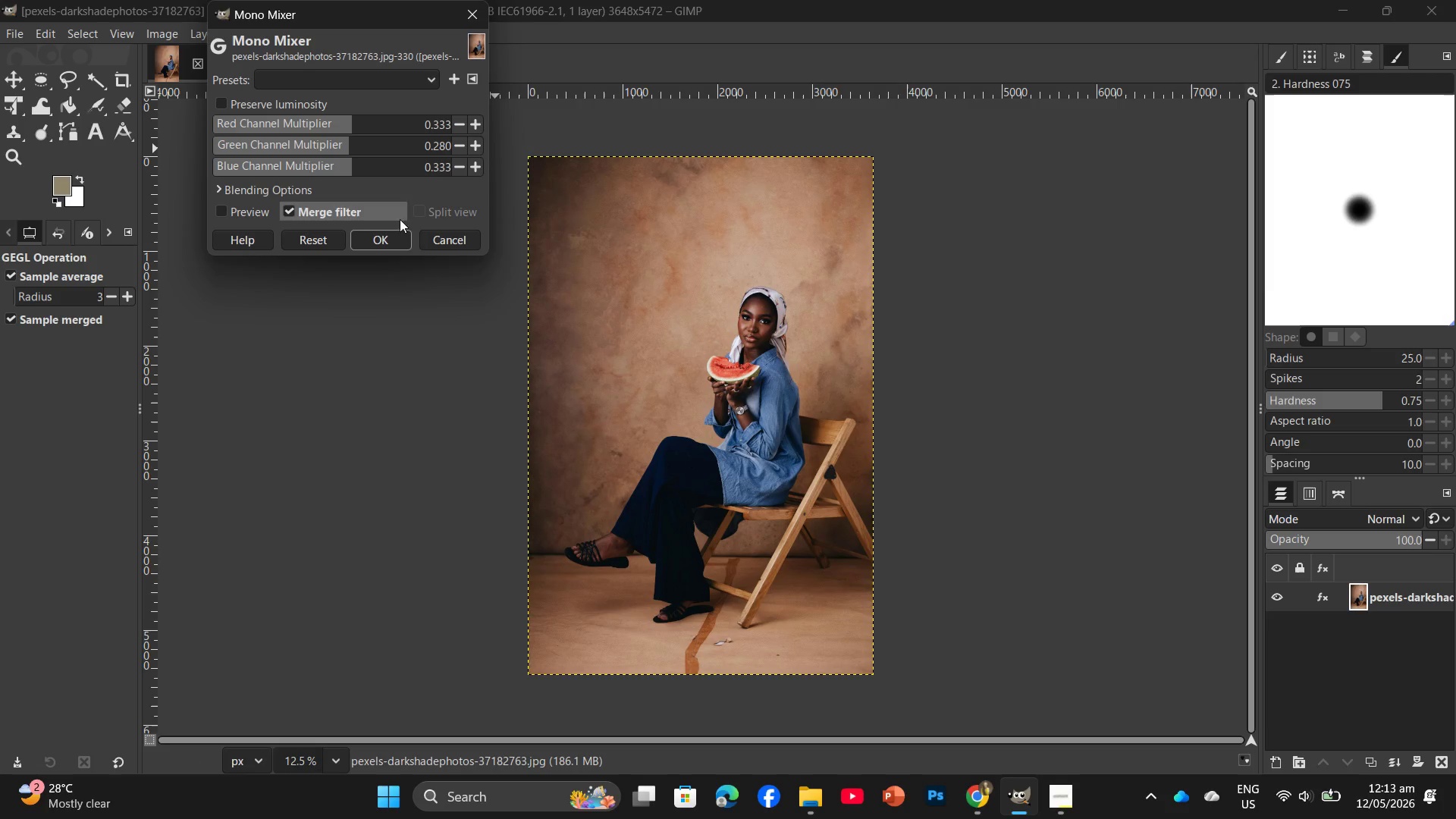 
left_click([389, 240])
 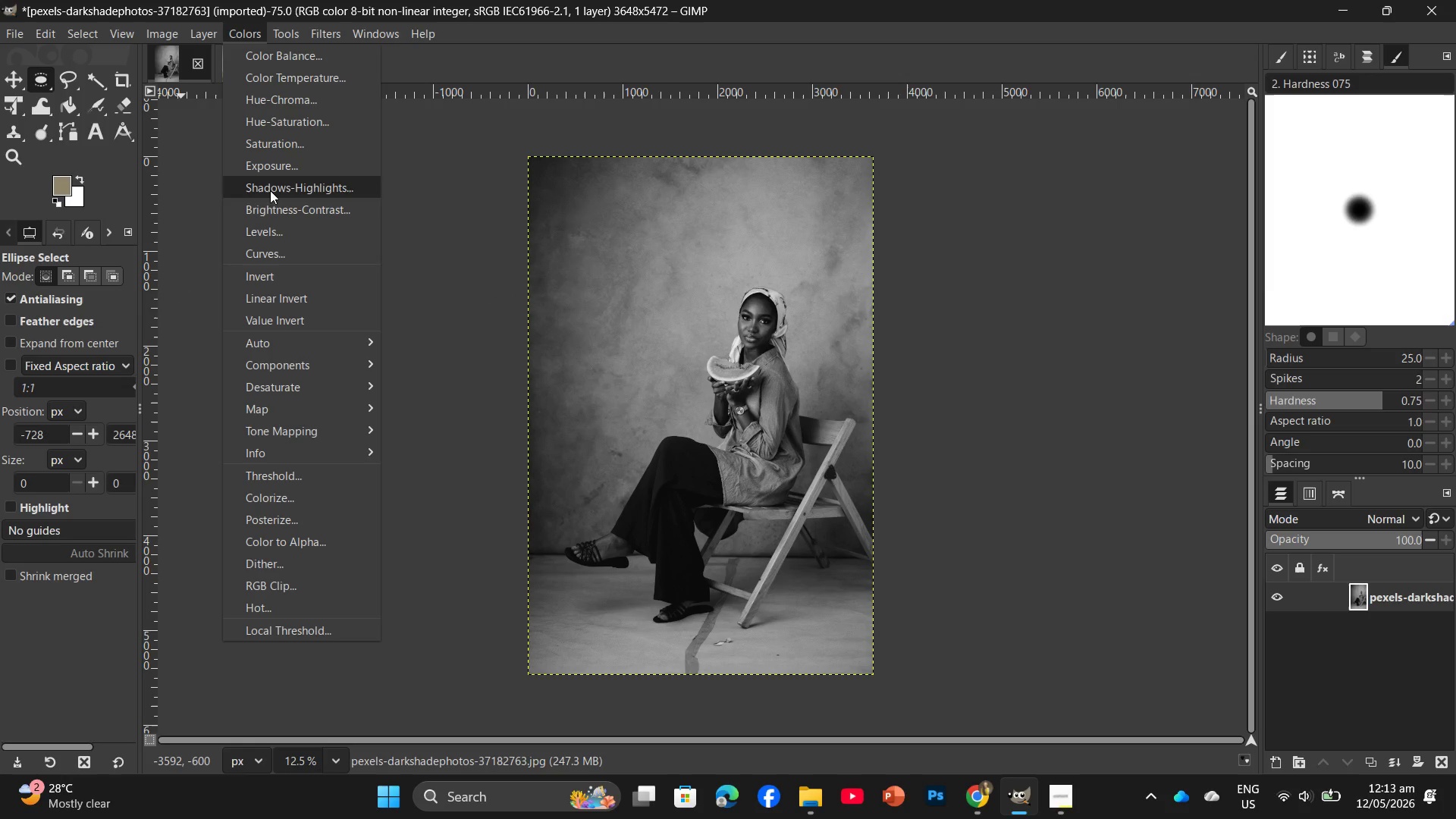 
left_click([286, 256])
 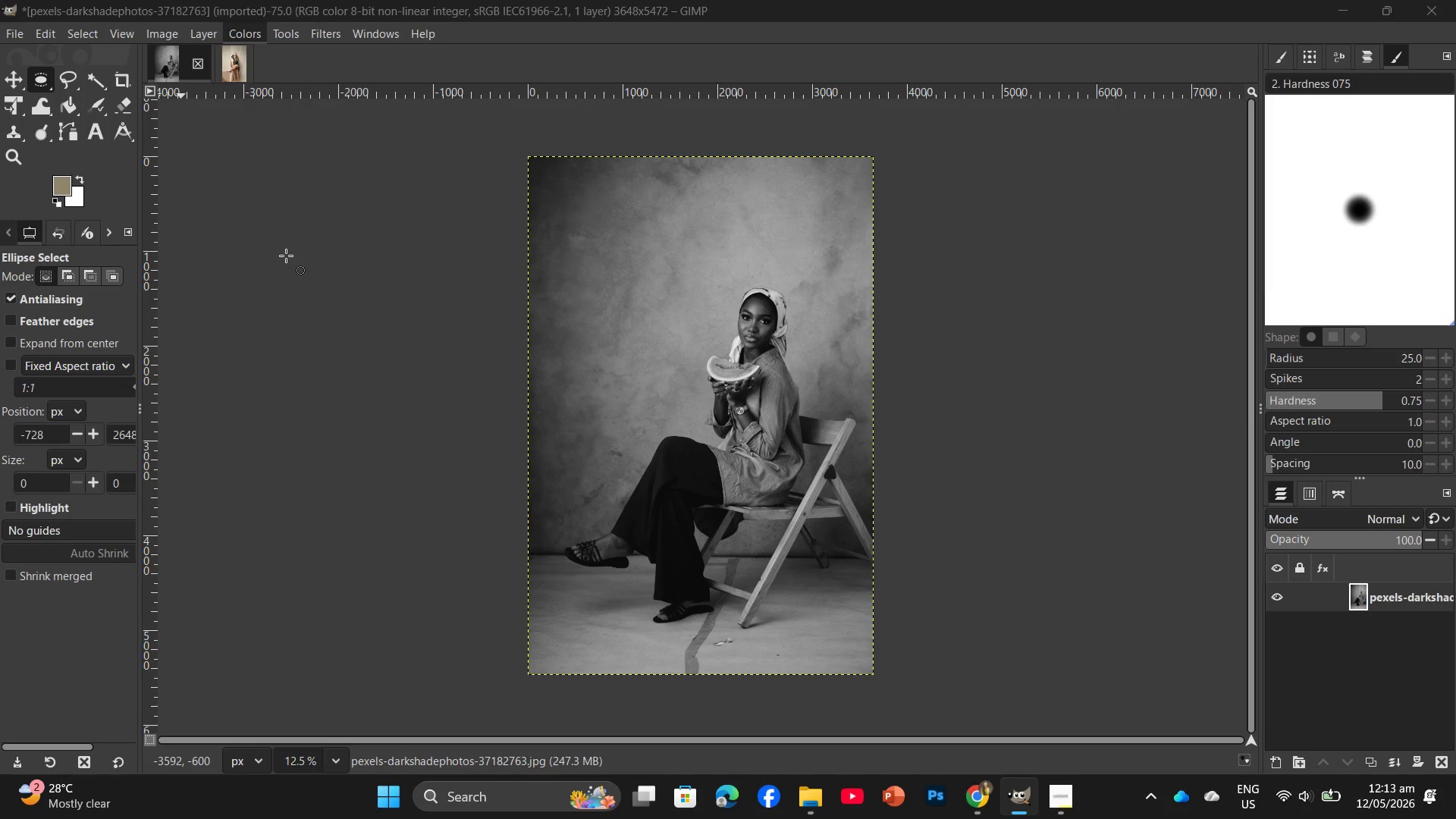 
left_click_drag(start_coordinate=[340, 224], to_coordinate=[353, 234])
 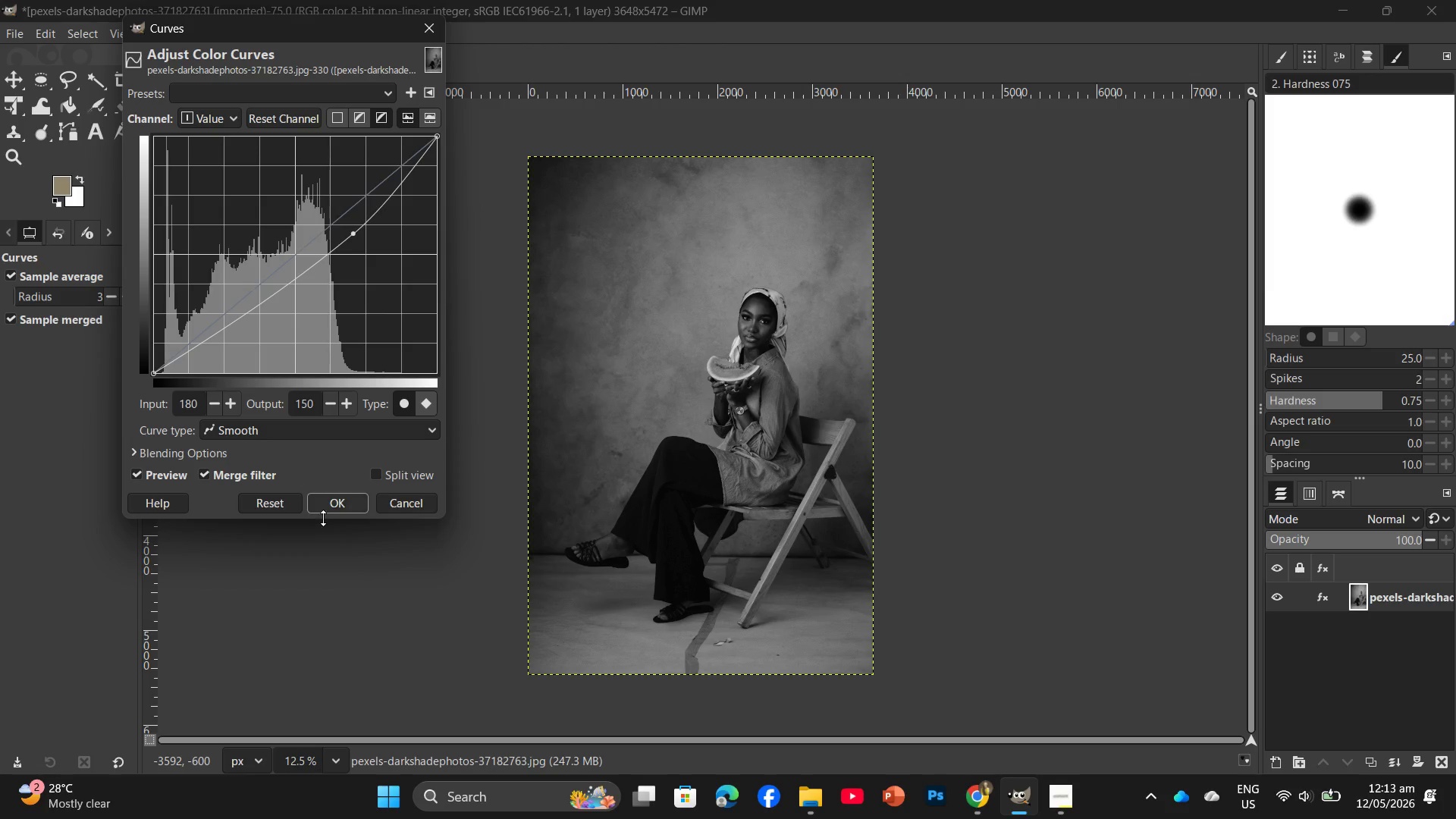 
left_click([336, 500])
 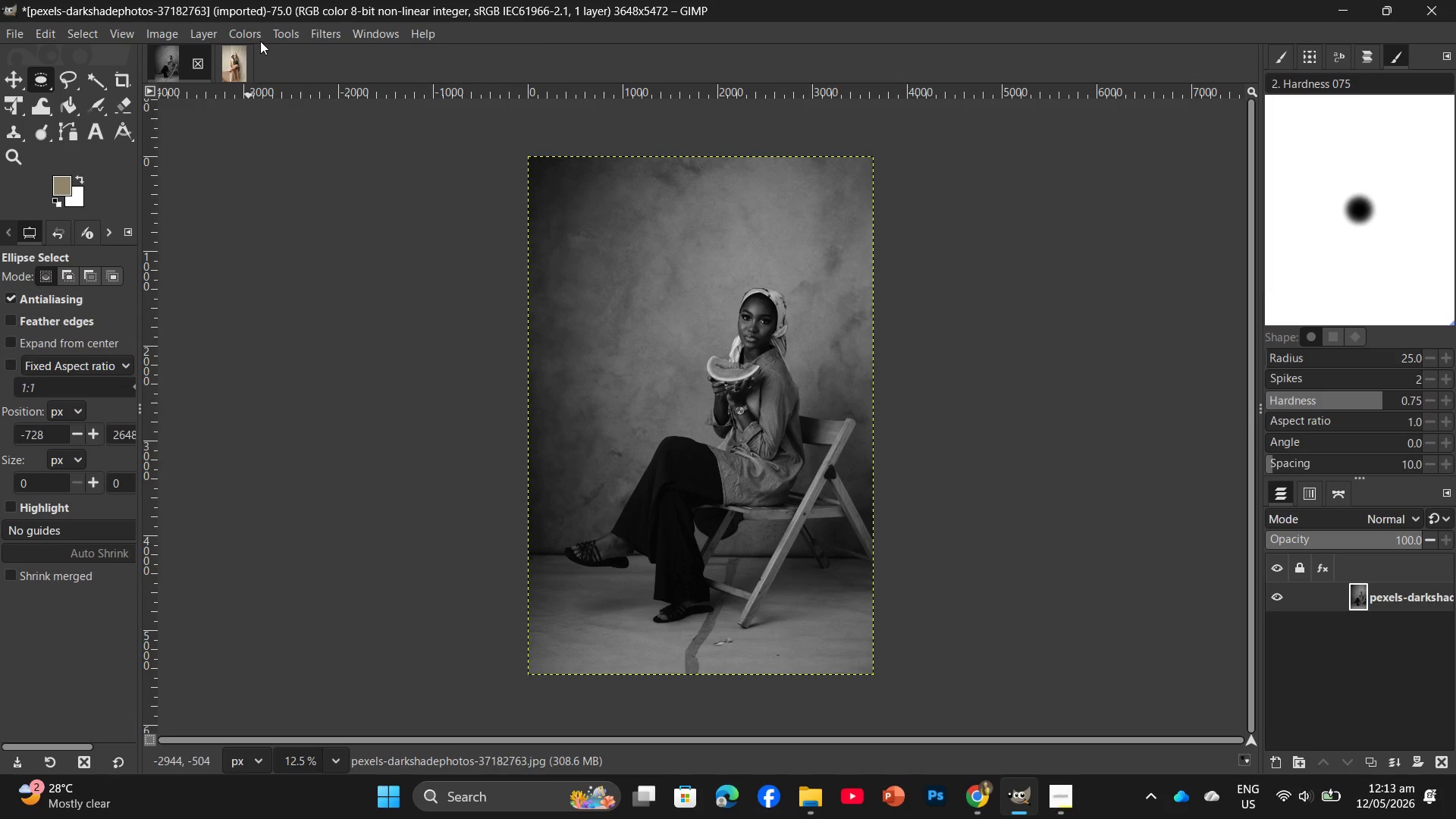 
left_click([260, 41])
 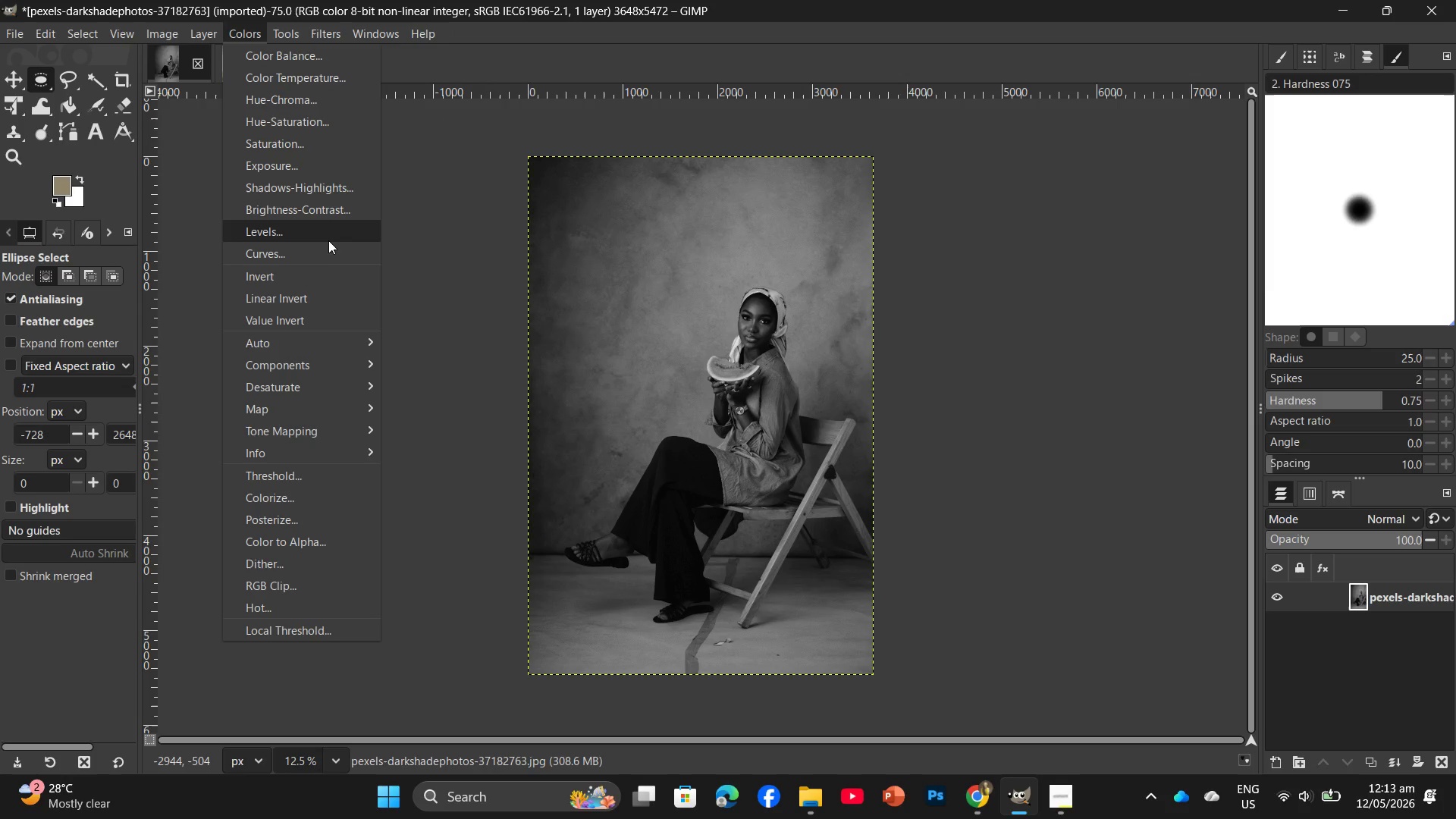 
left_click([328, 235])
 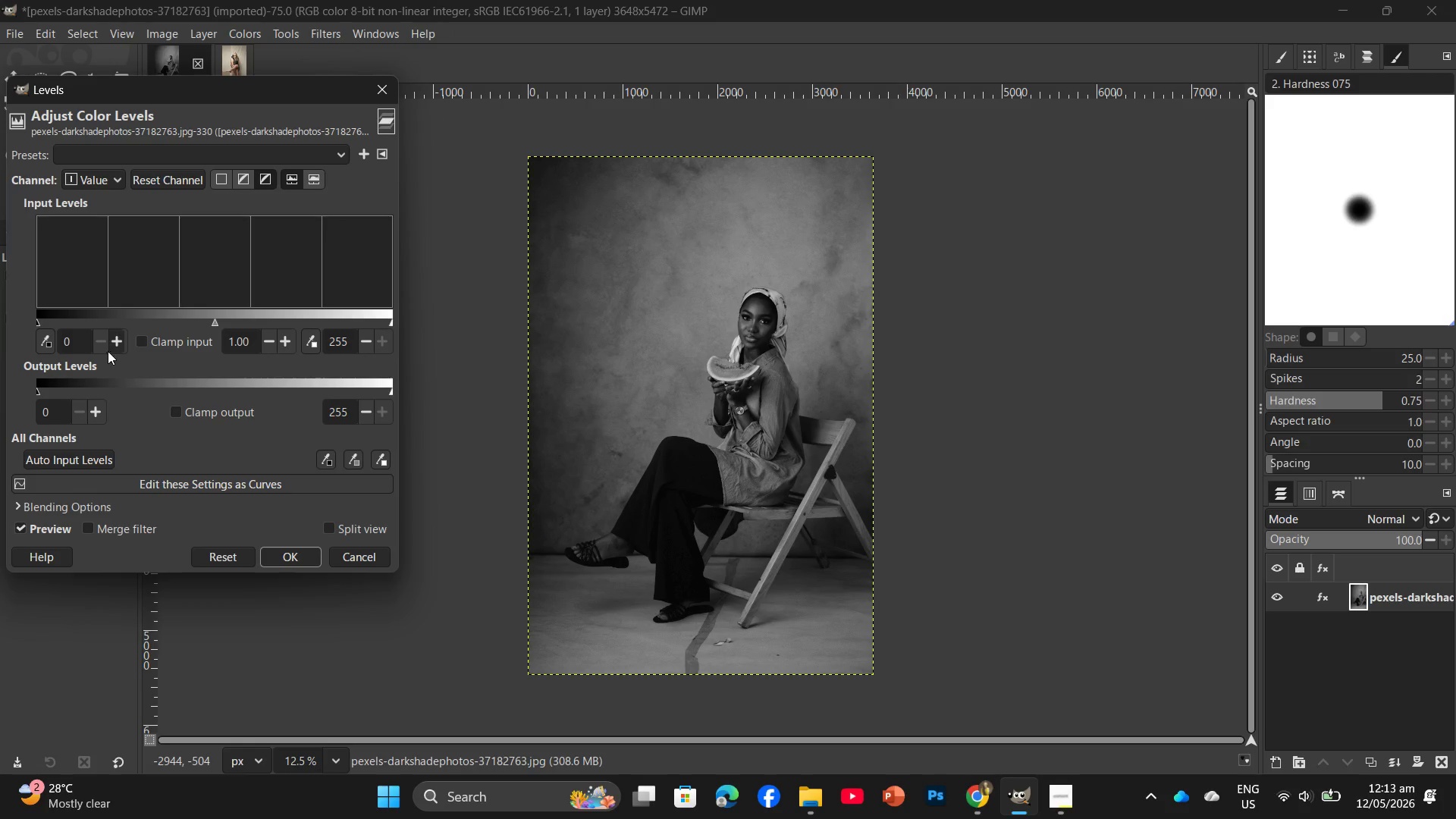 
left_click([81, 346])
 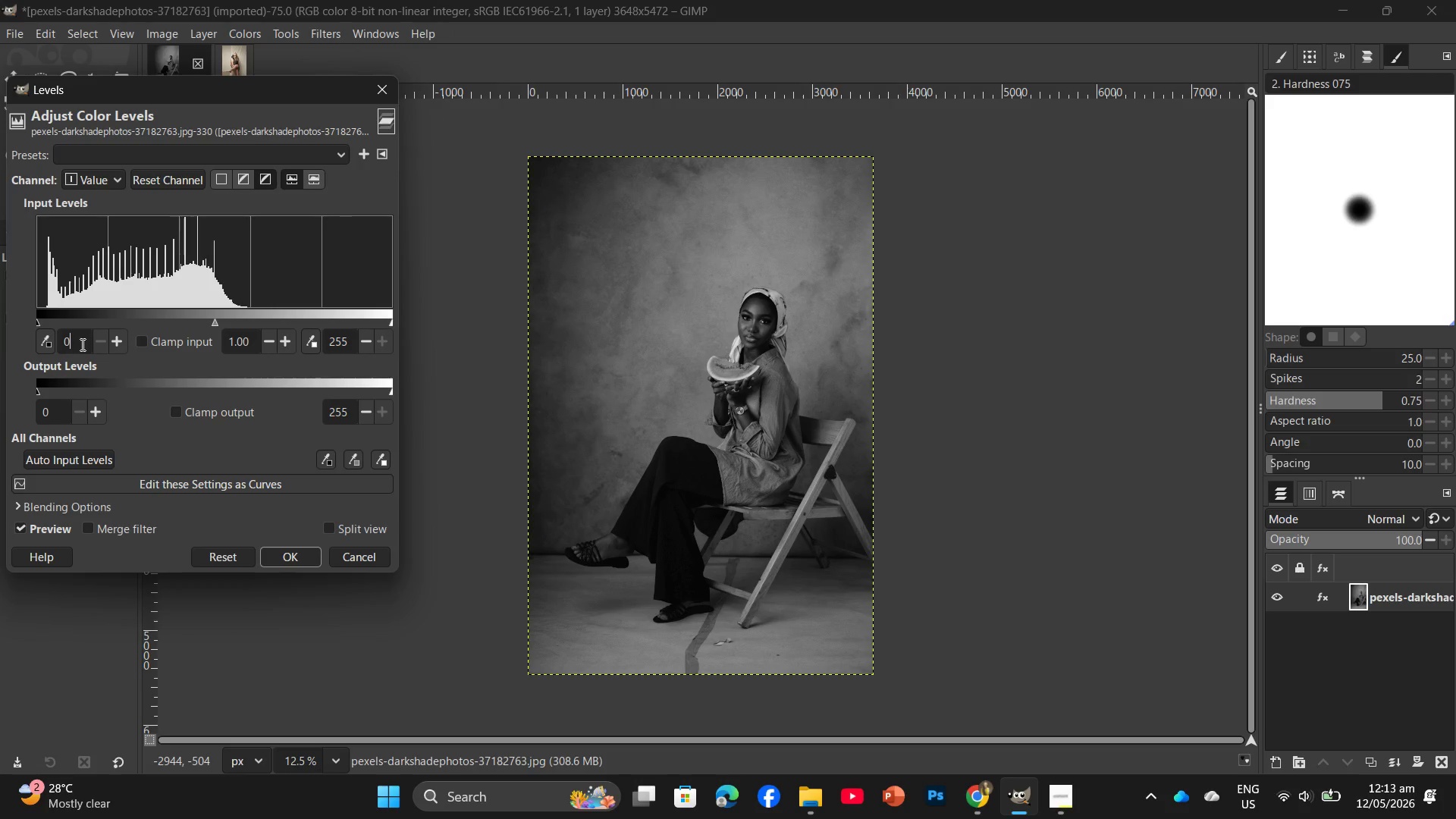 
key(Backspace)
 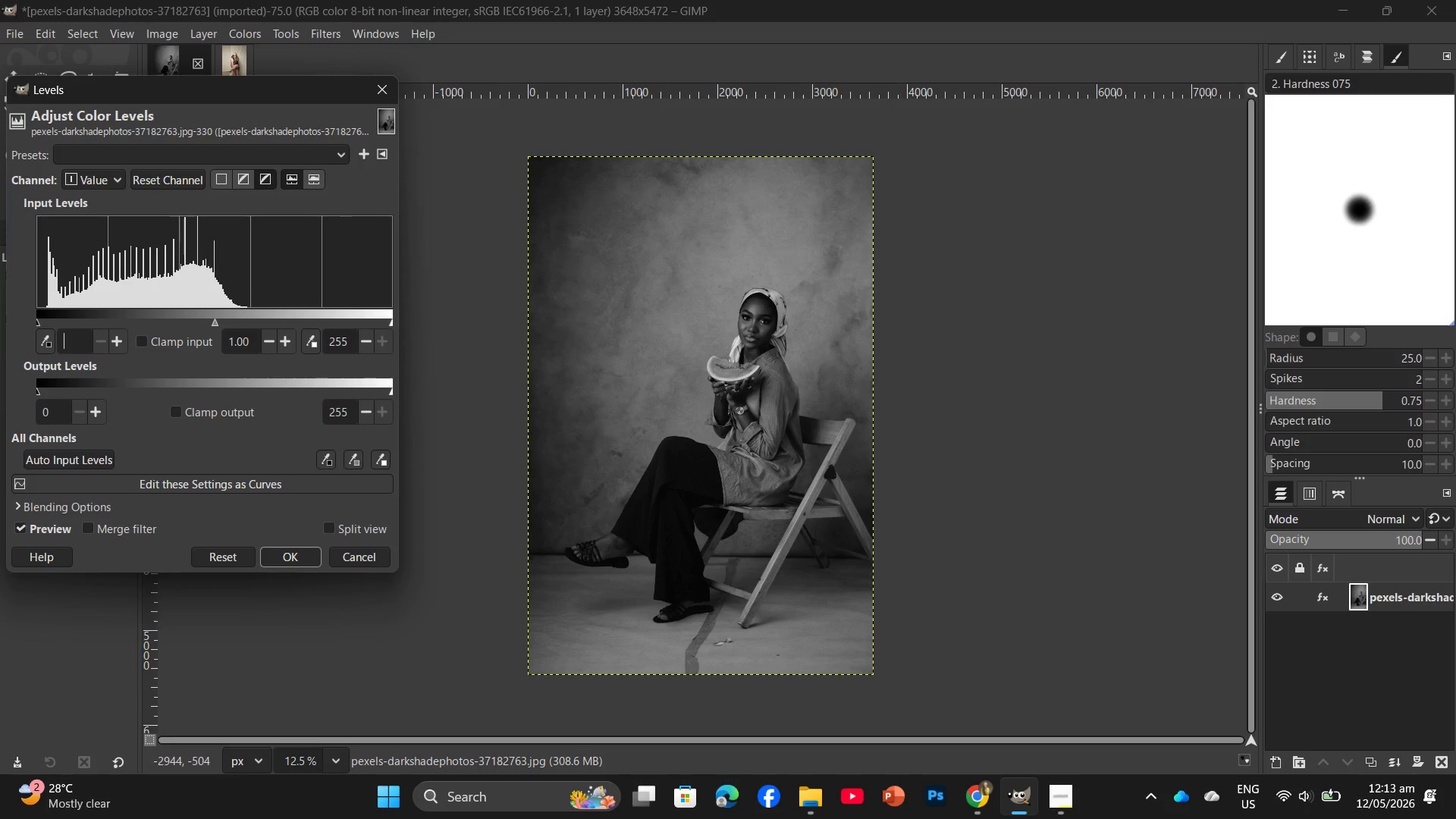 
key(Numpad1)
 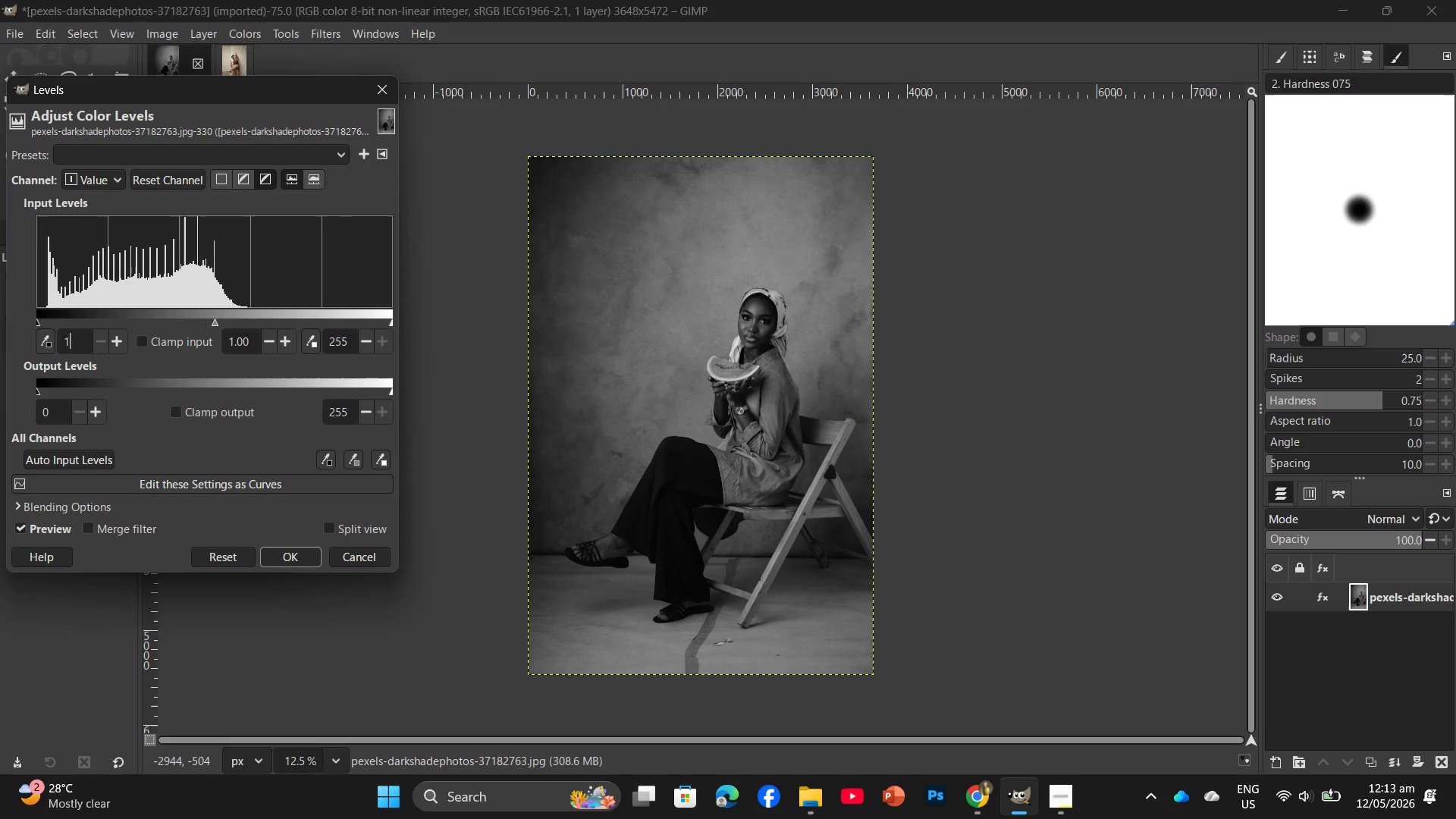 
key(Numpad5)
 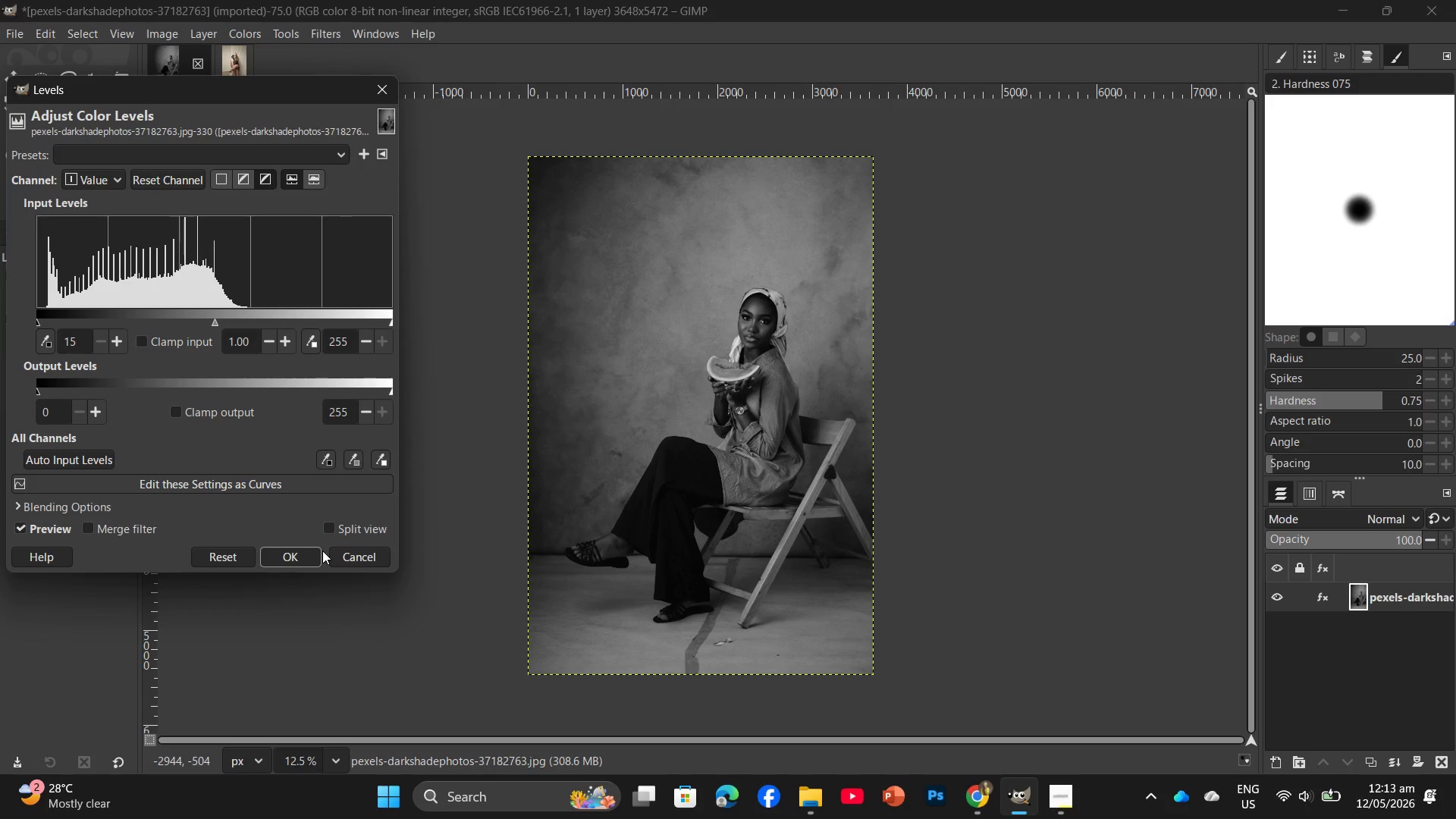 
key(Enter)
 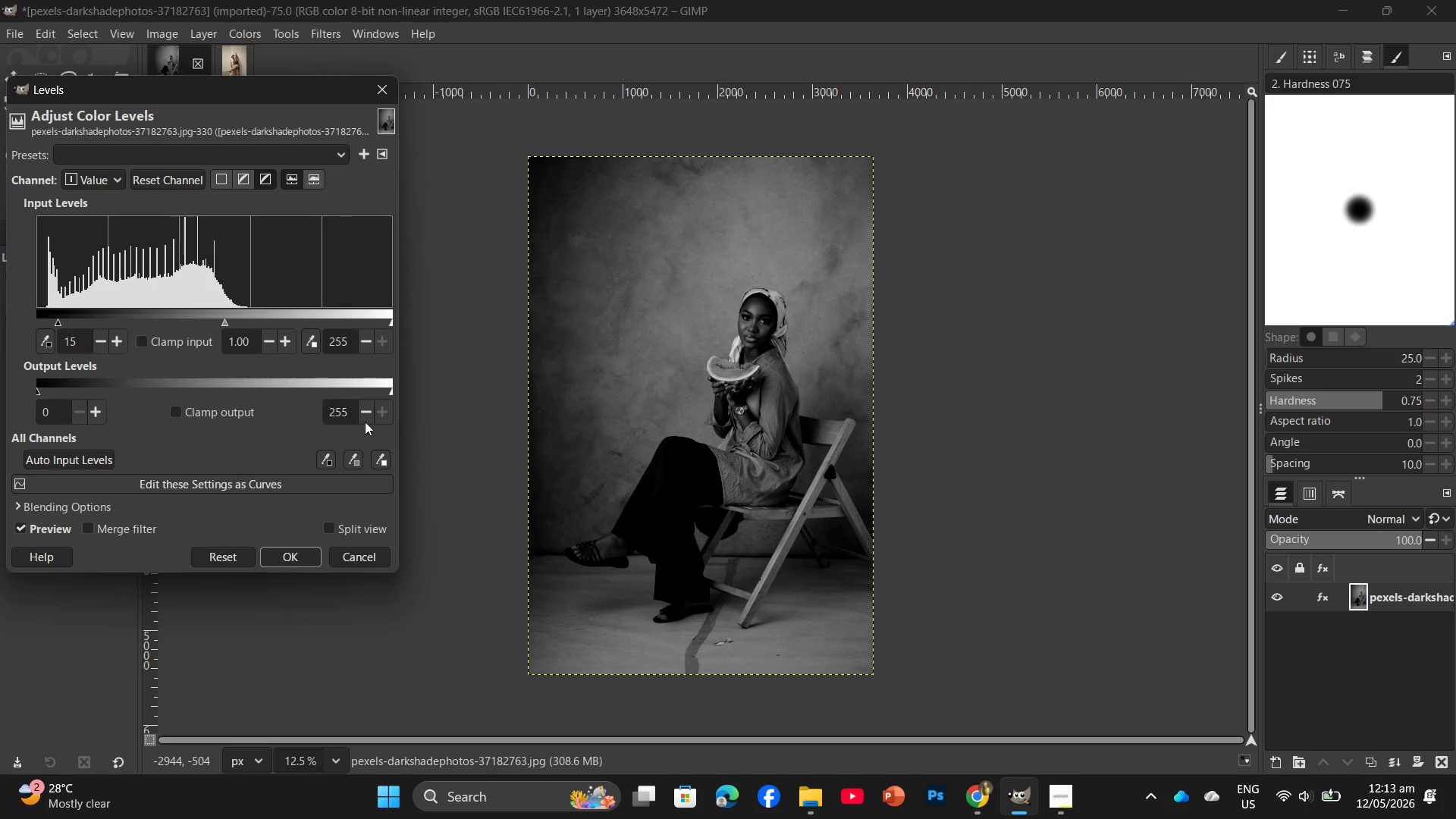 
left_click([348, 345])
 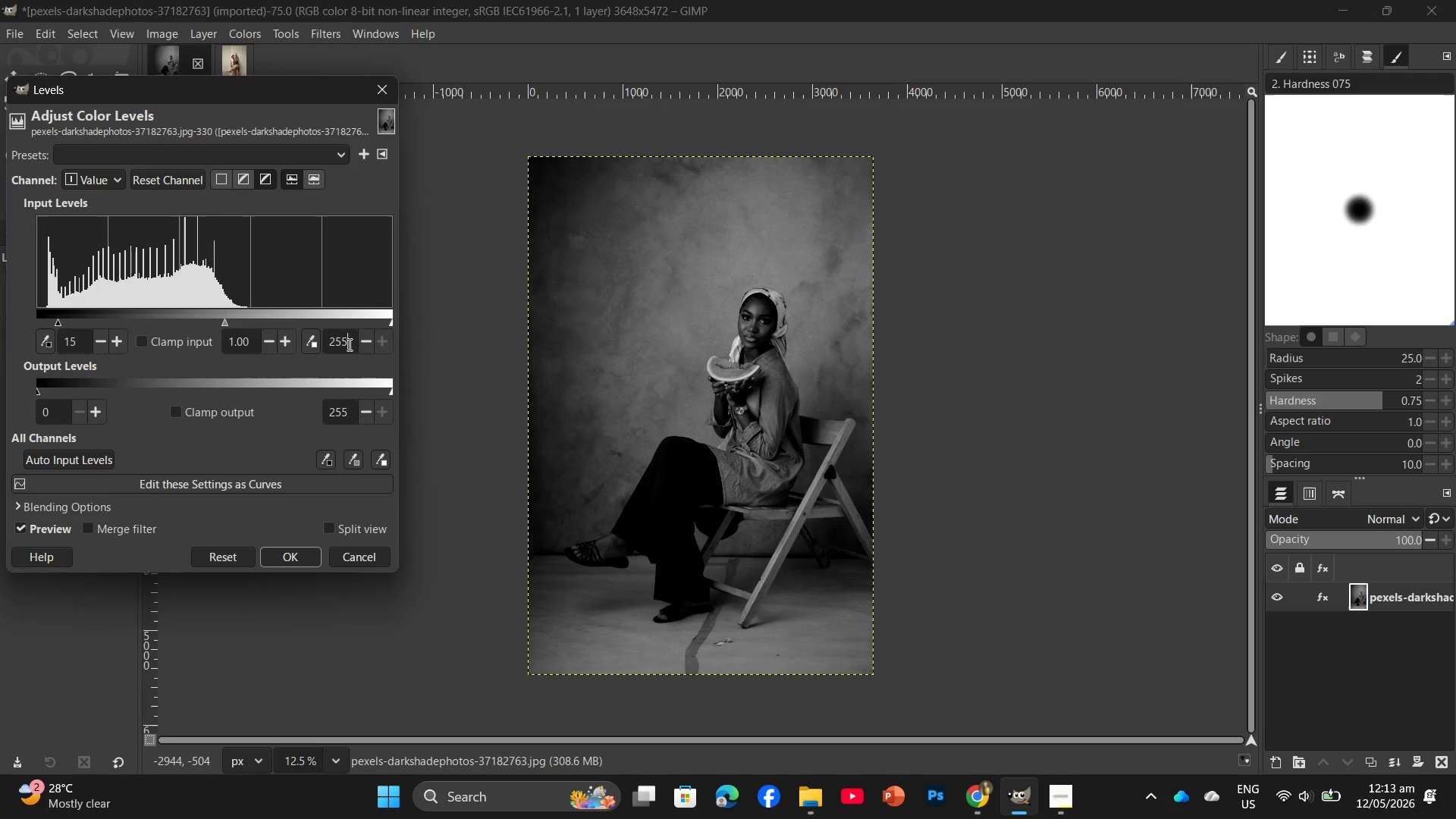 
key(Backspace)
 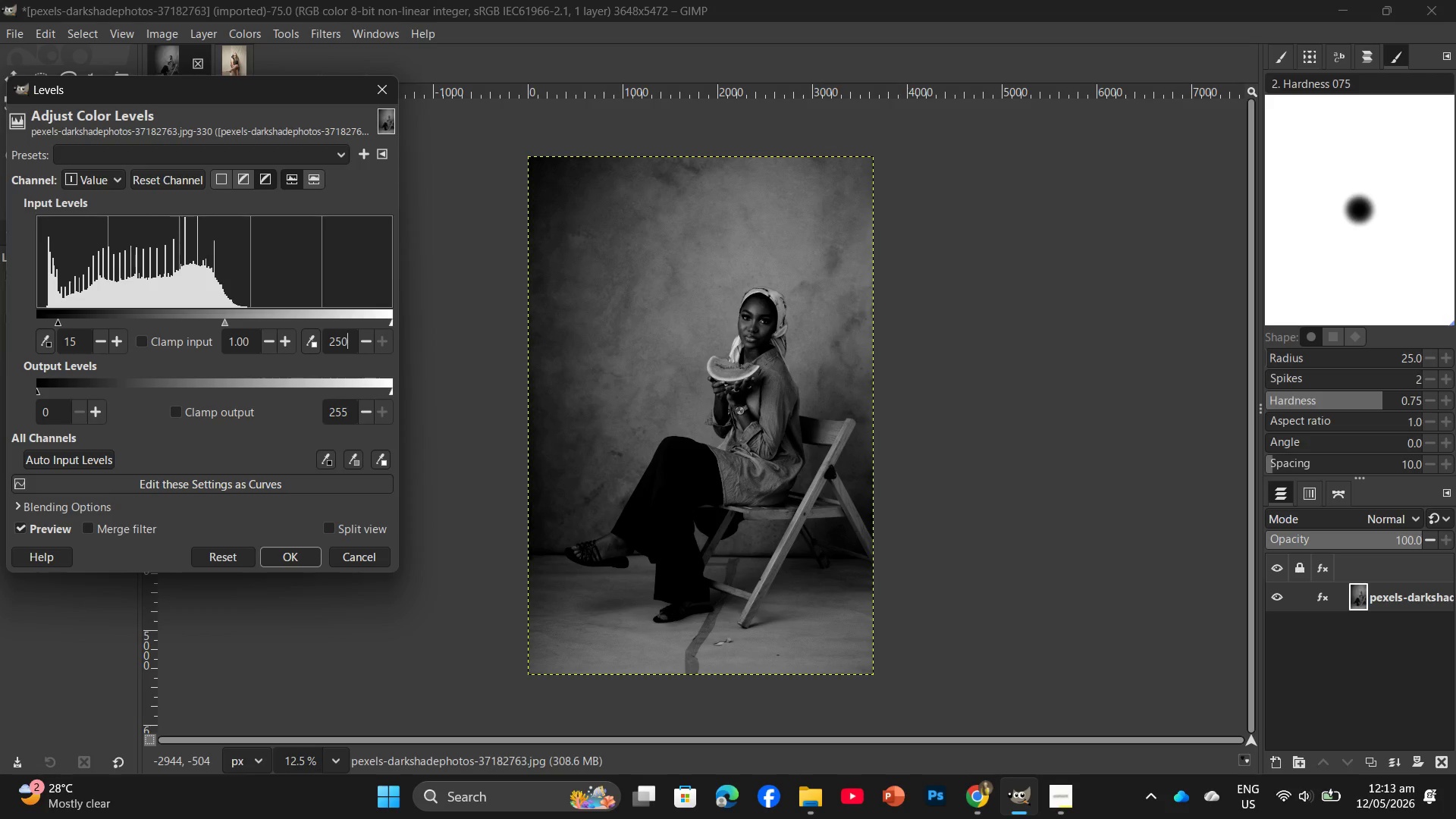 
key(Numpad0)
 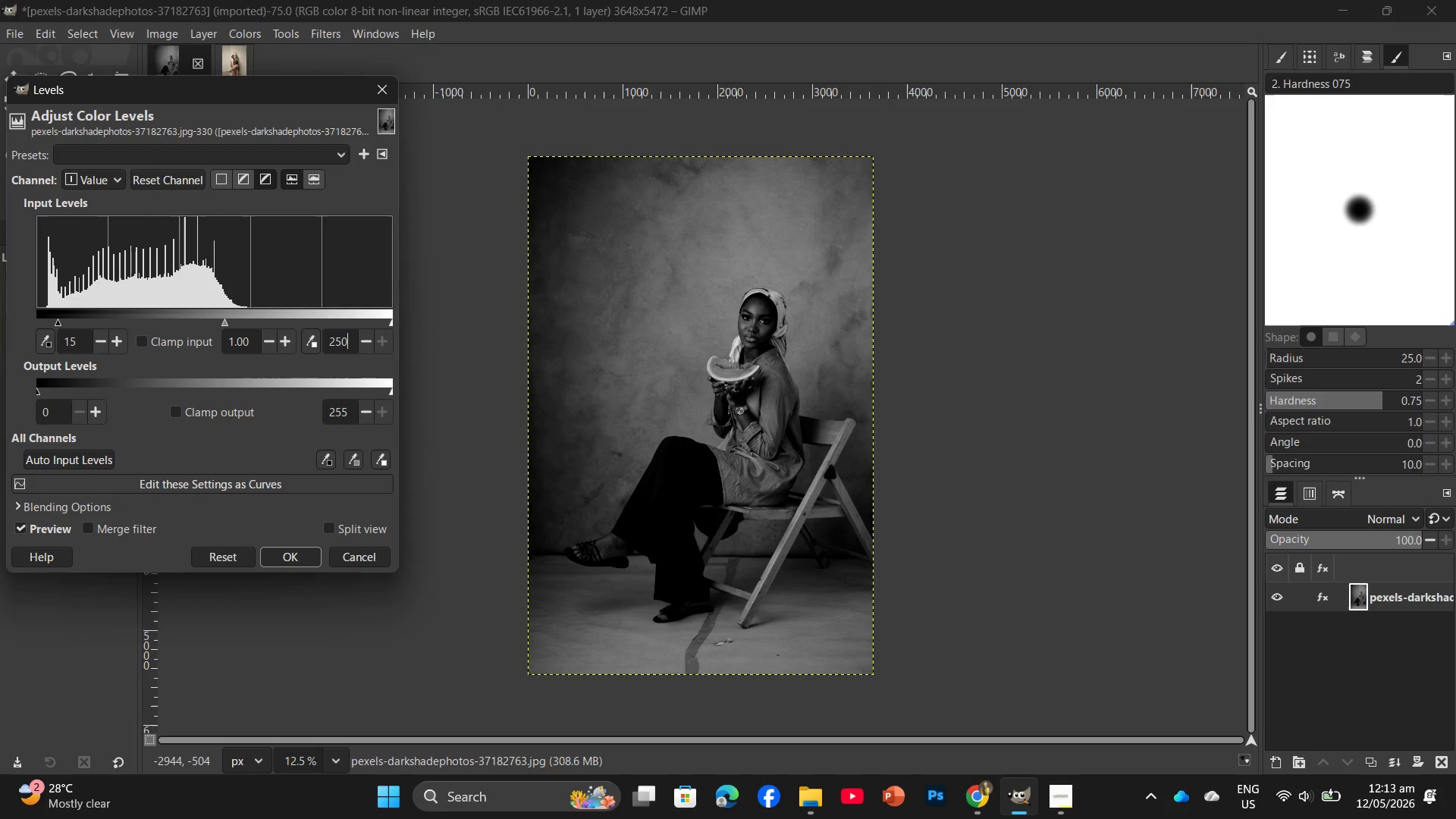 
key(Enter)
 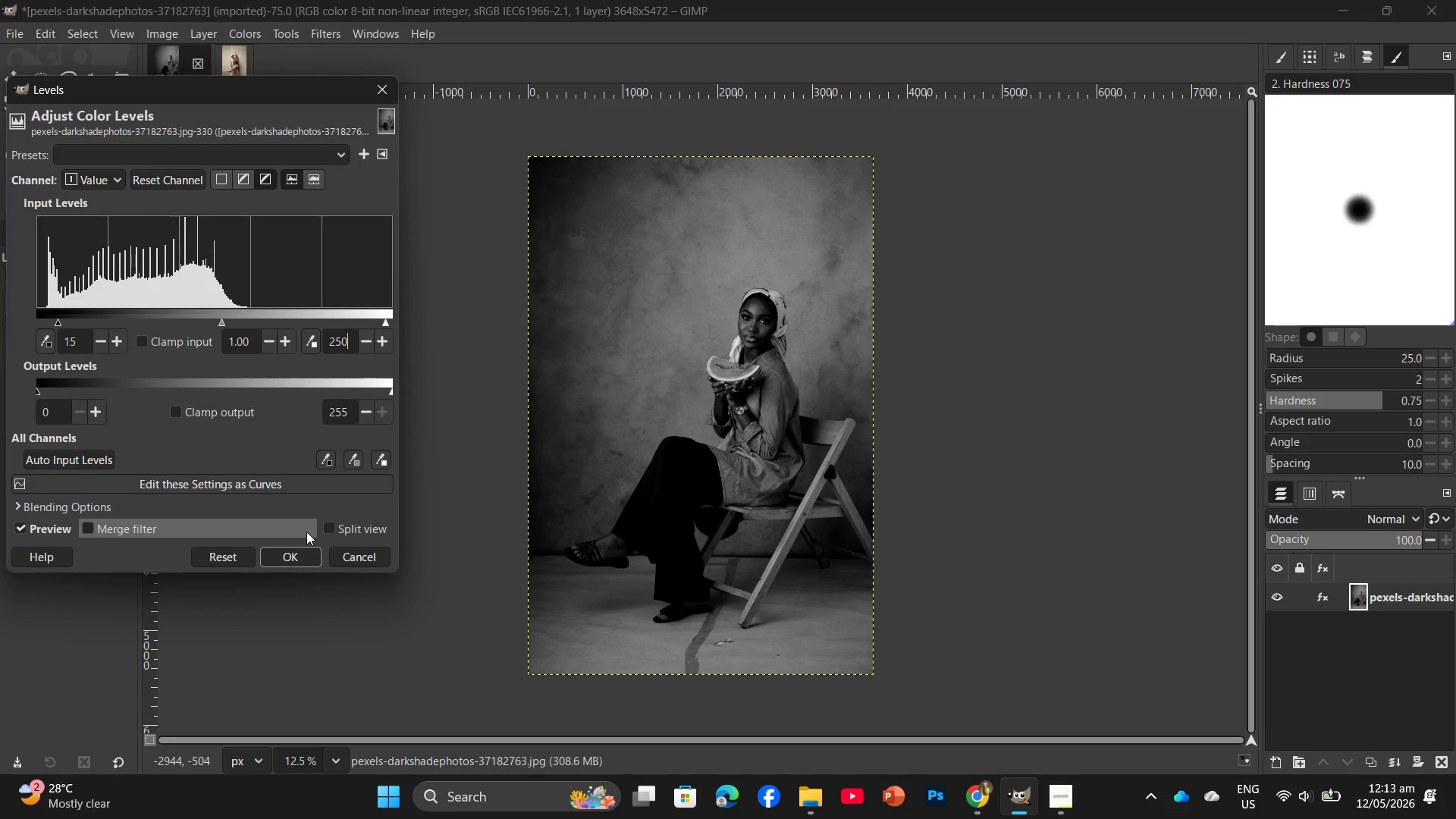 
left_click([290, 563])
 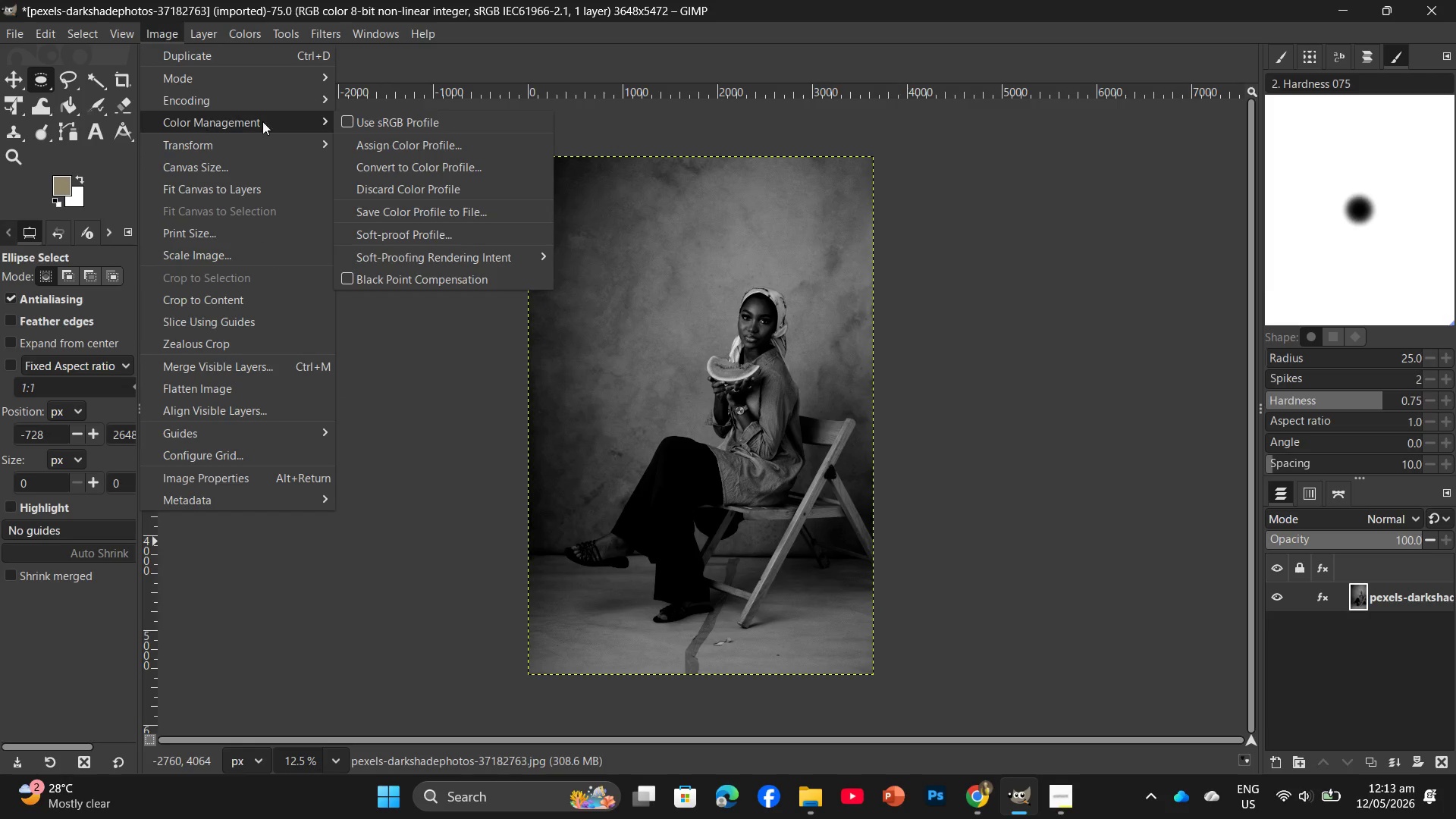 
left_click([371, 120])
 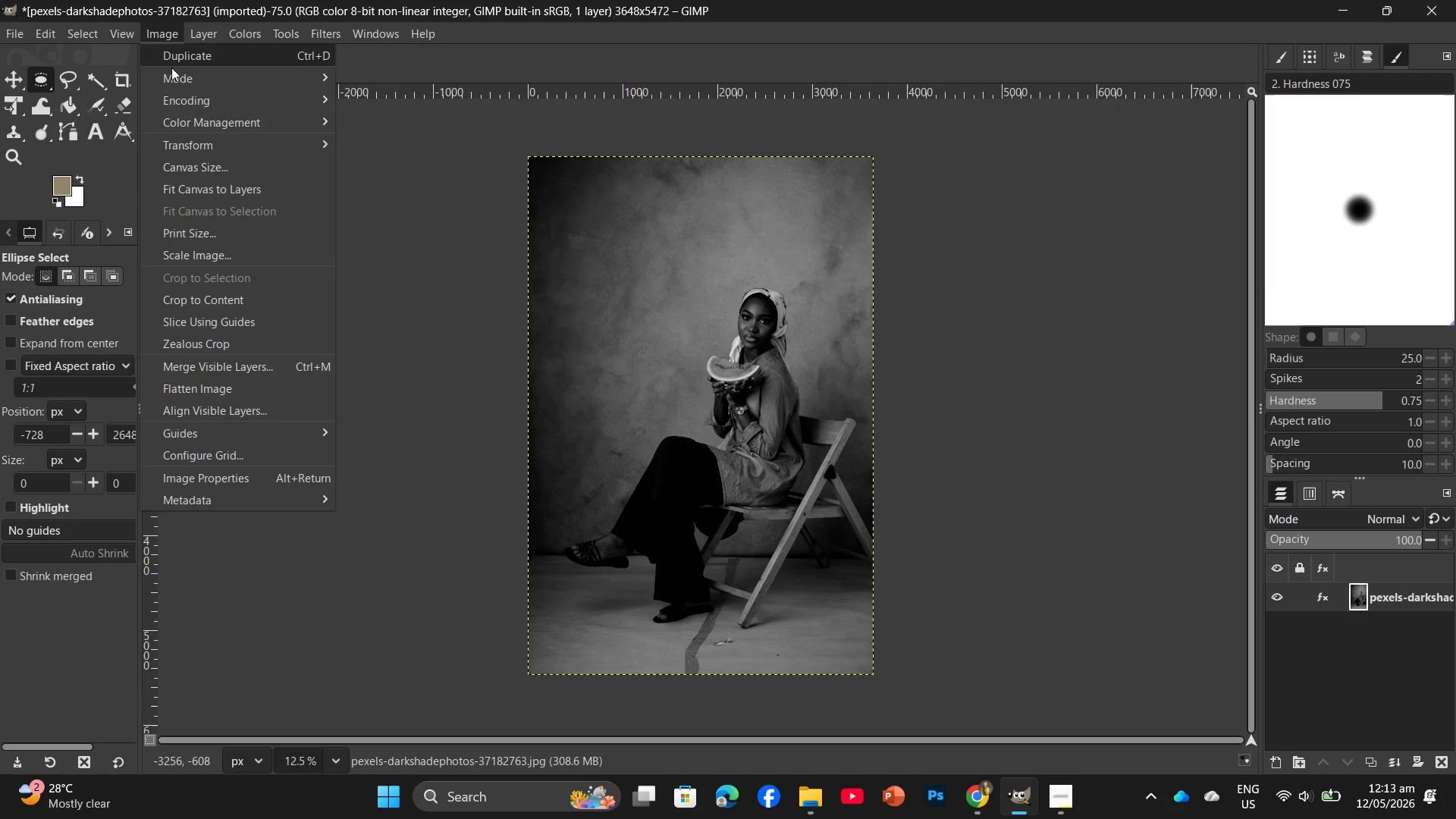 
left_click([218, 253])
 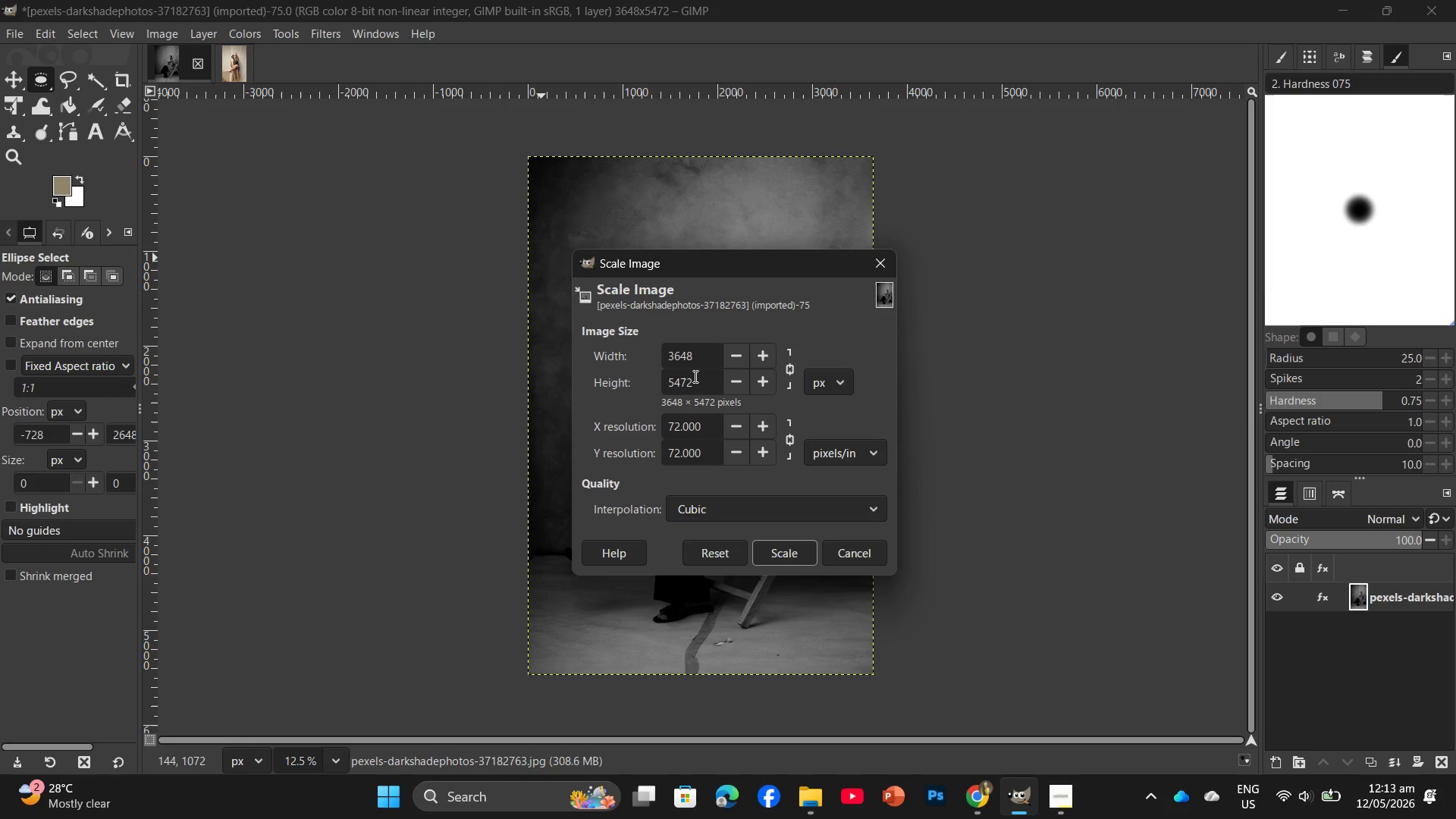 
left_click_drag(start_coordinate=[694, 378], to_coordinate=[629, 384])
 